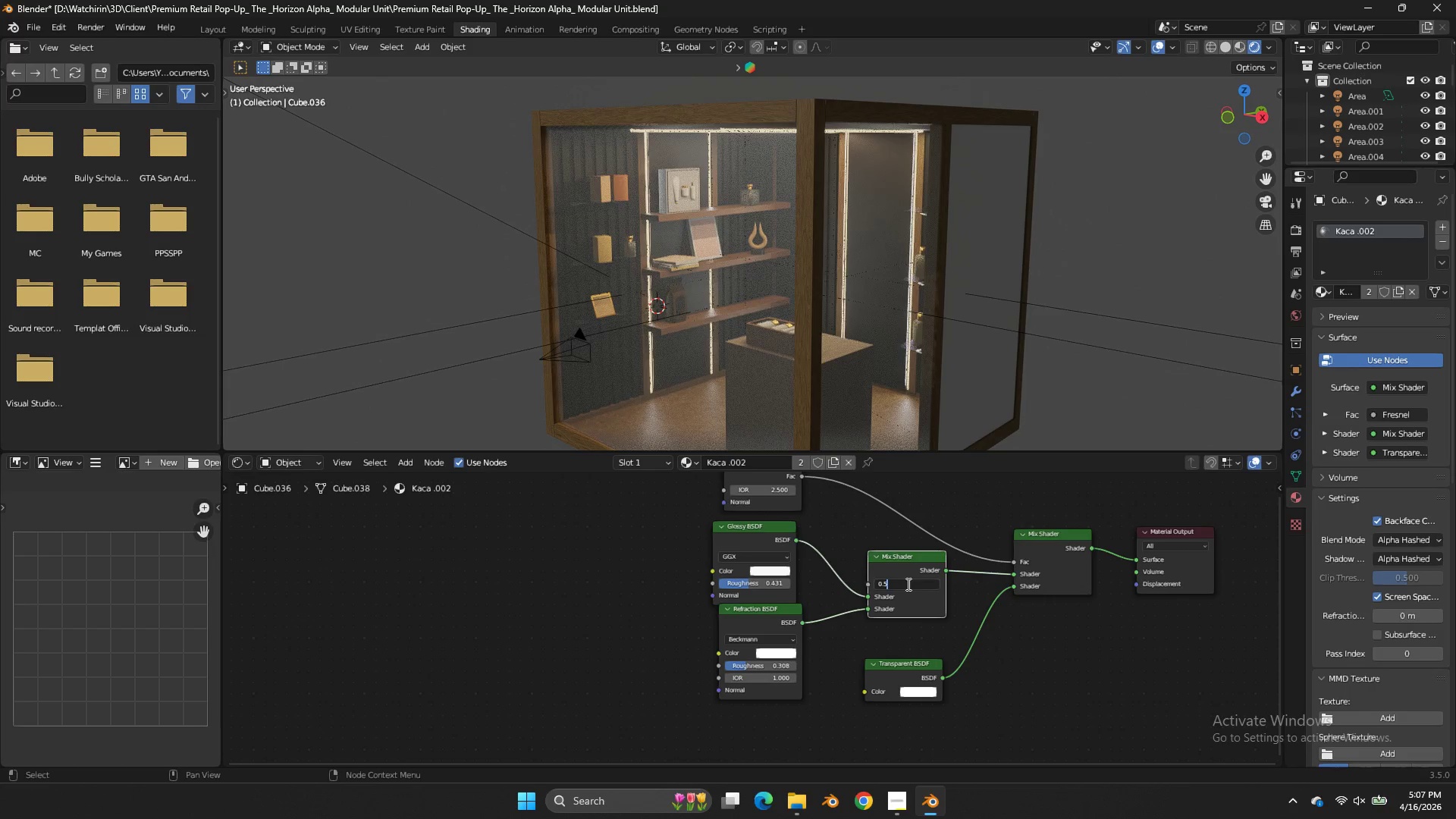 
key(Enter)
 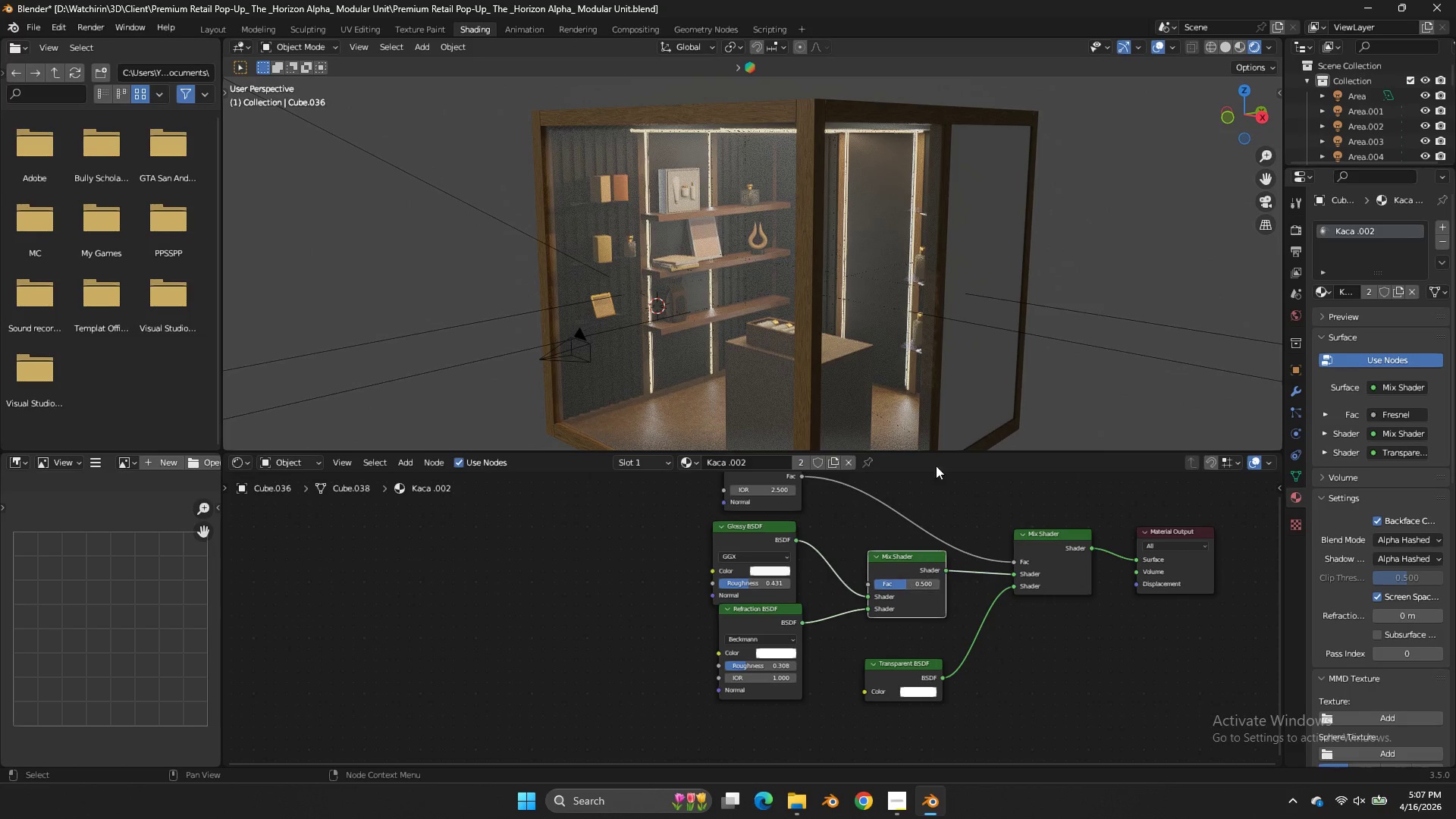 
key(Control+ControlLeft)
 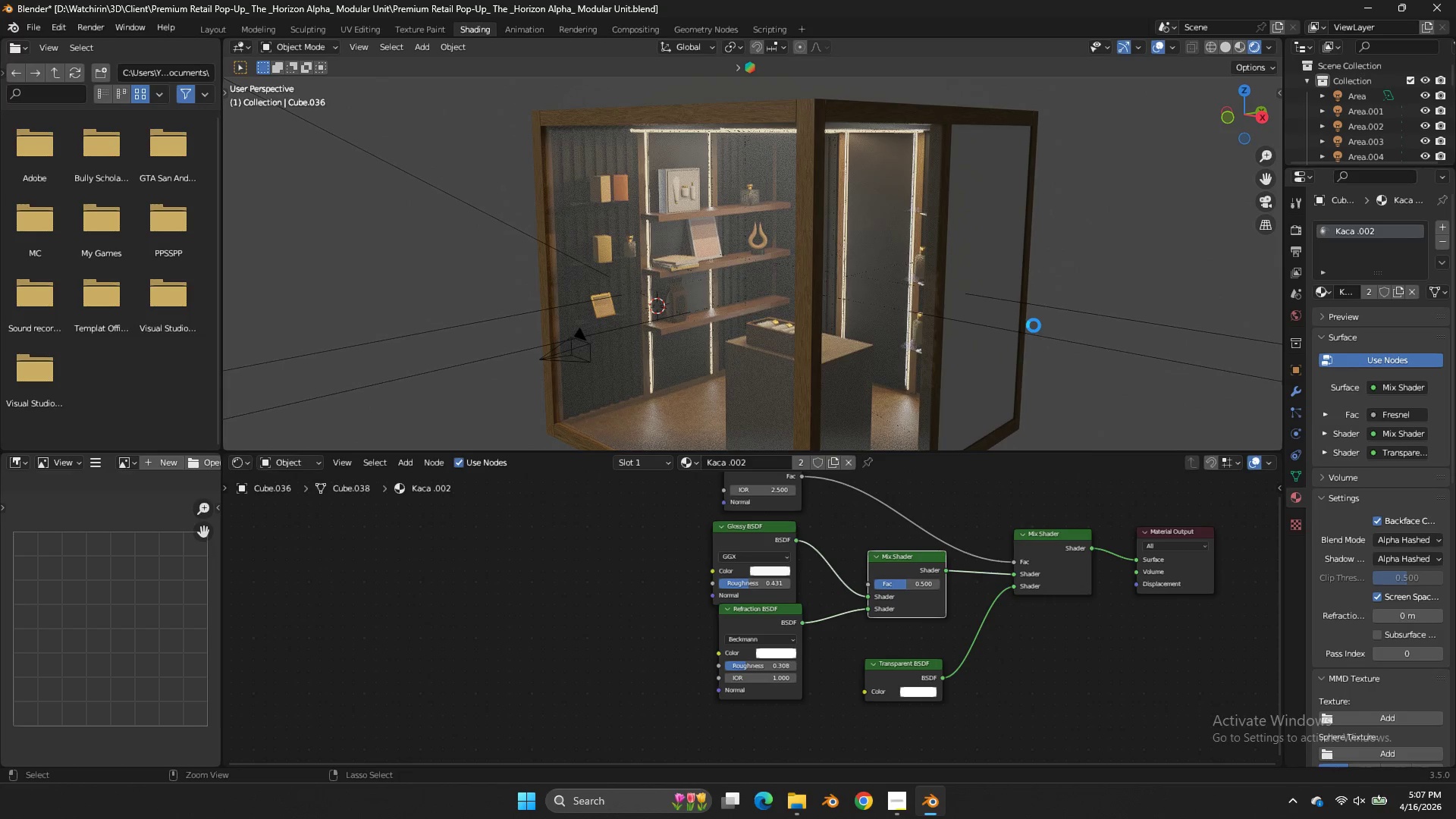 
key(Control+S)
 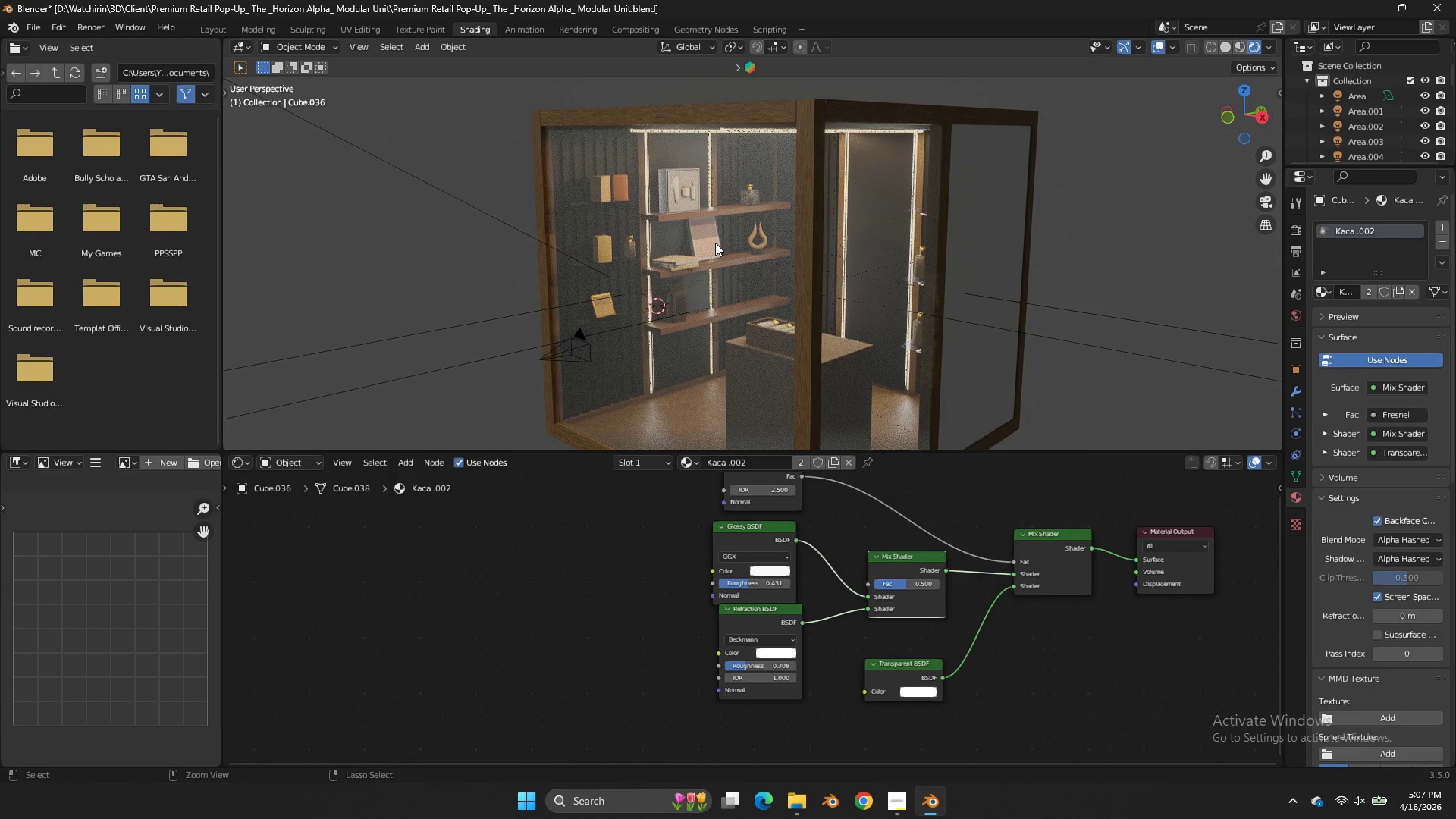 
left_click([715, 243])
 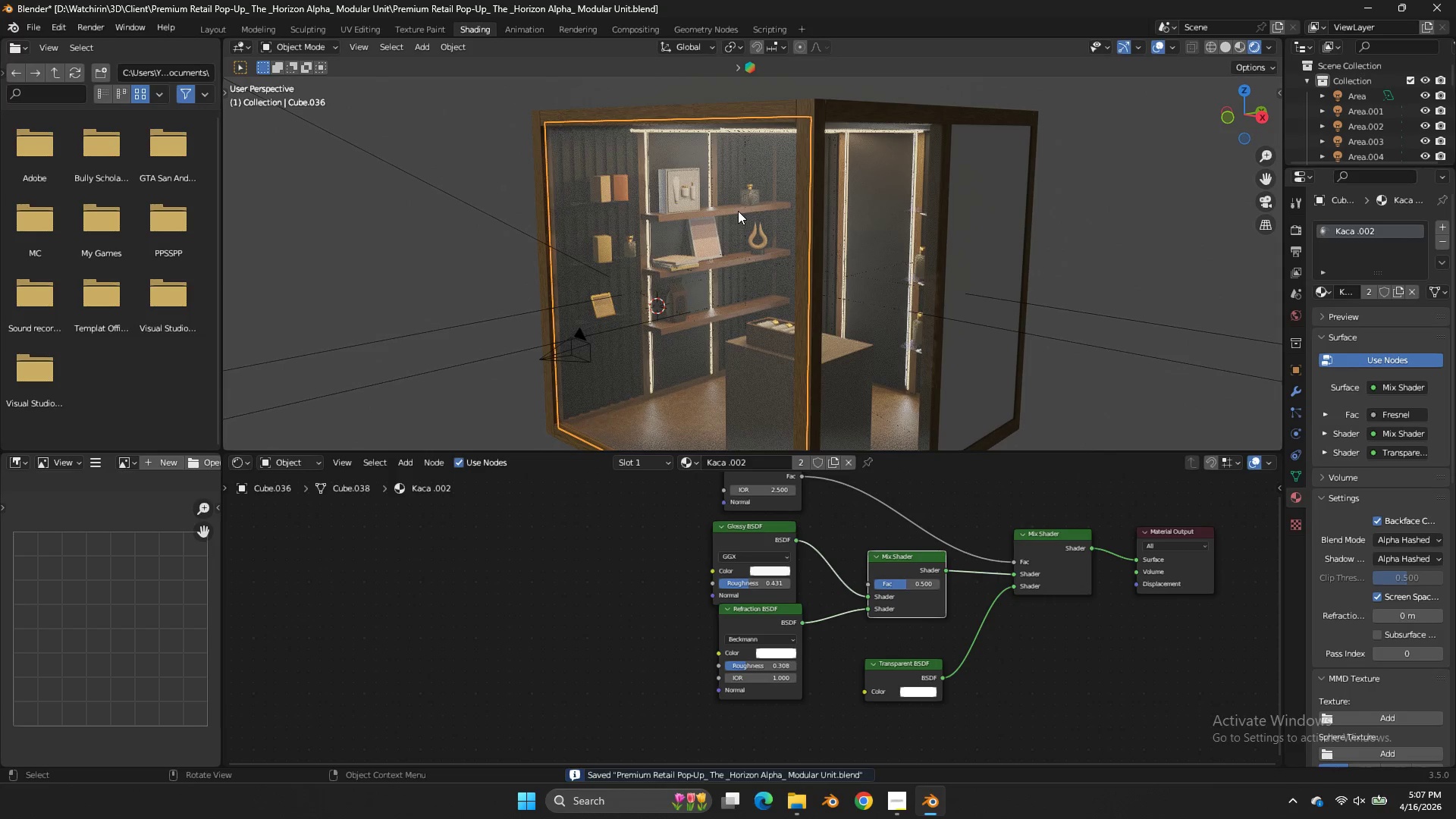 
key(NumpadDivide)
 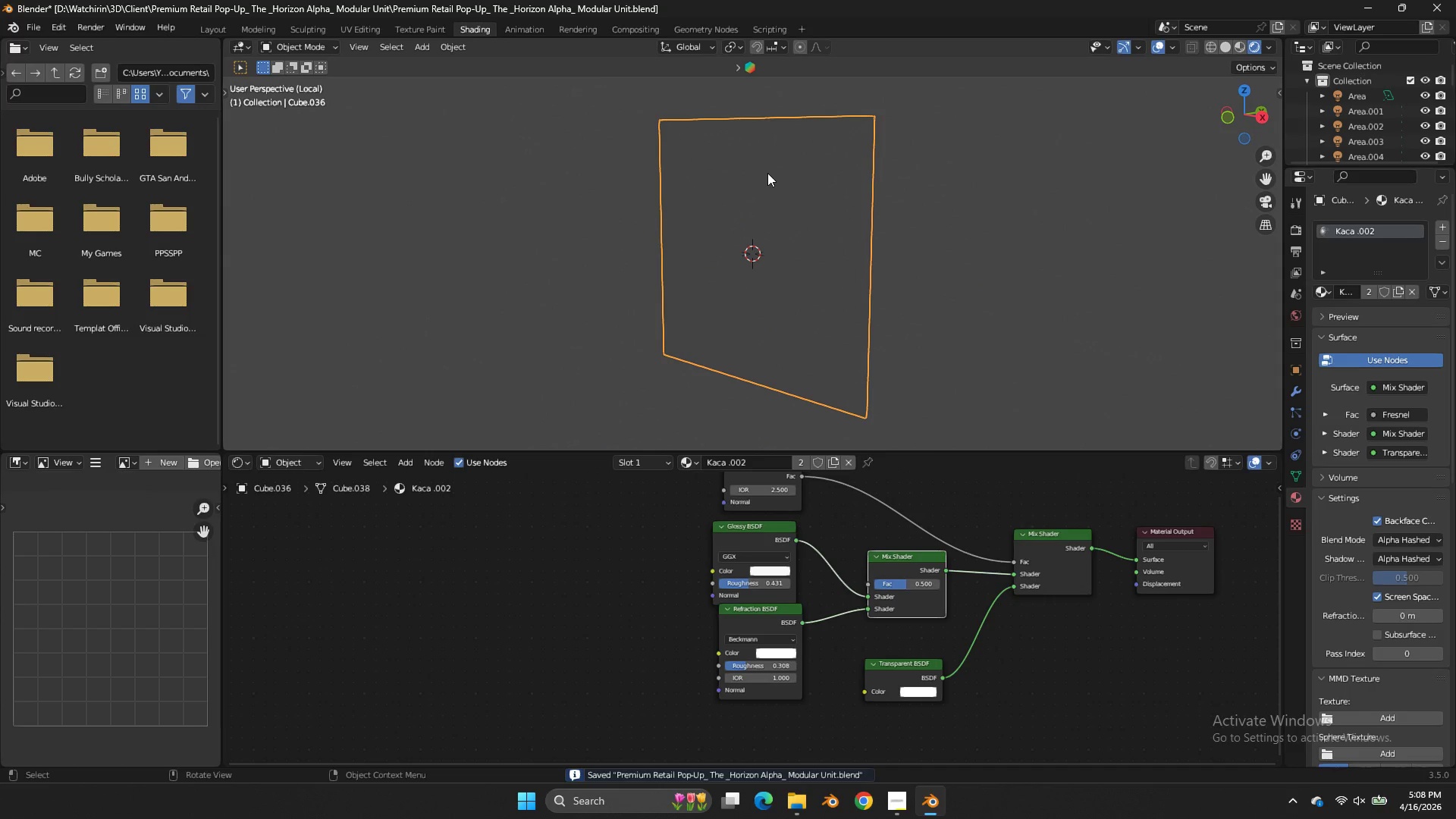 
key(Z)
 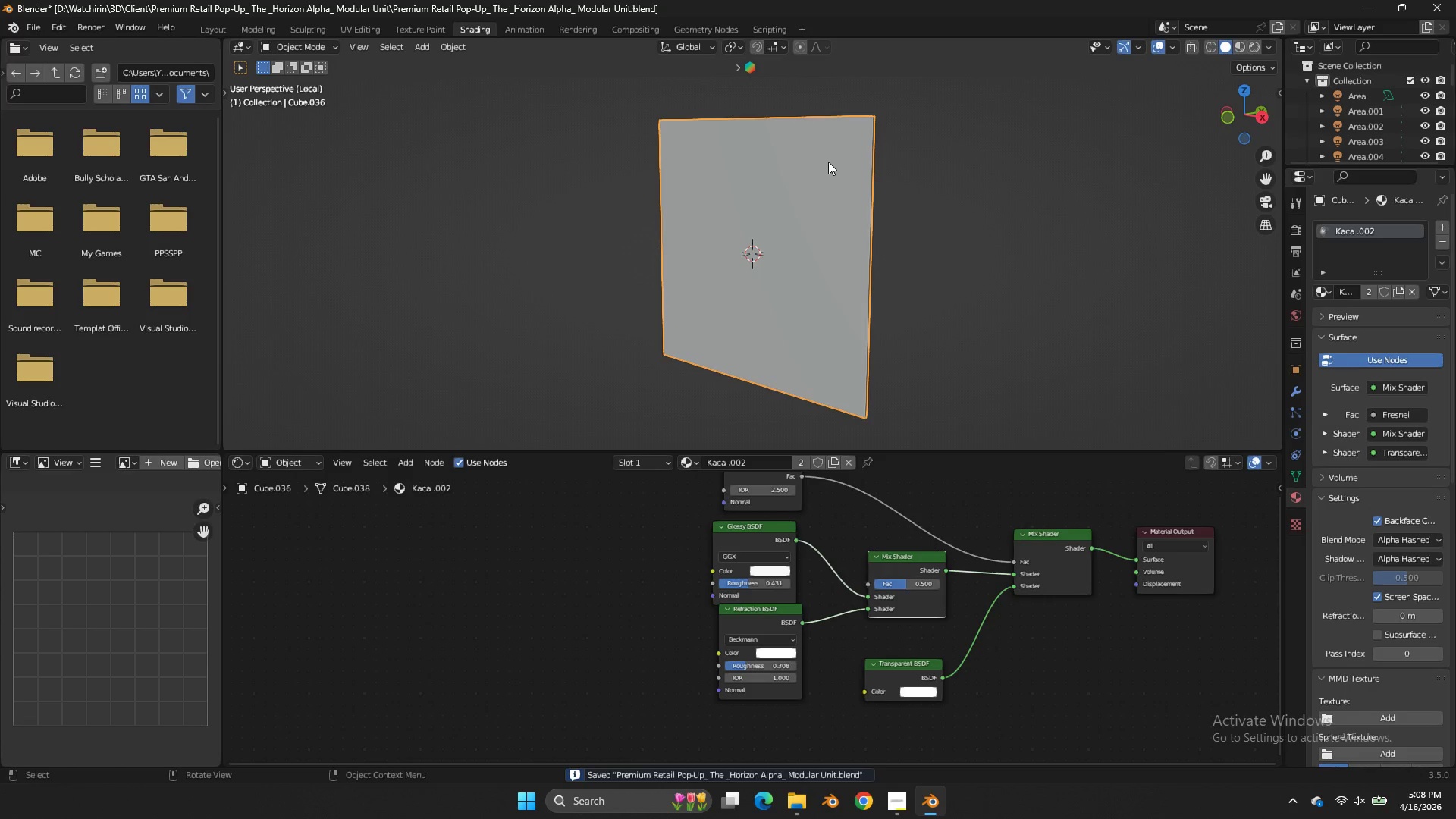 
key(Control+R)
 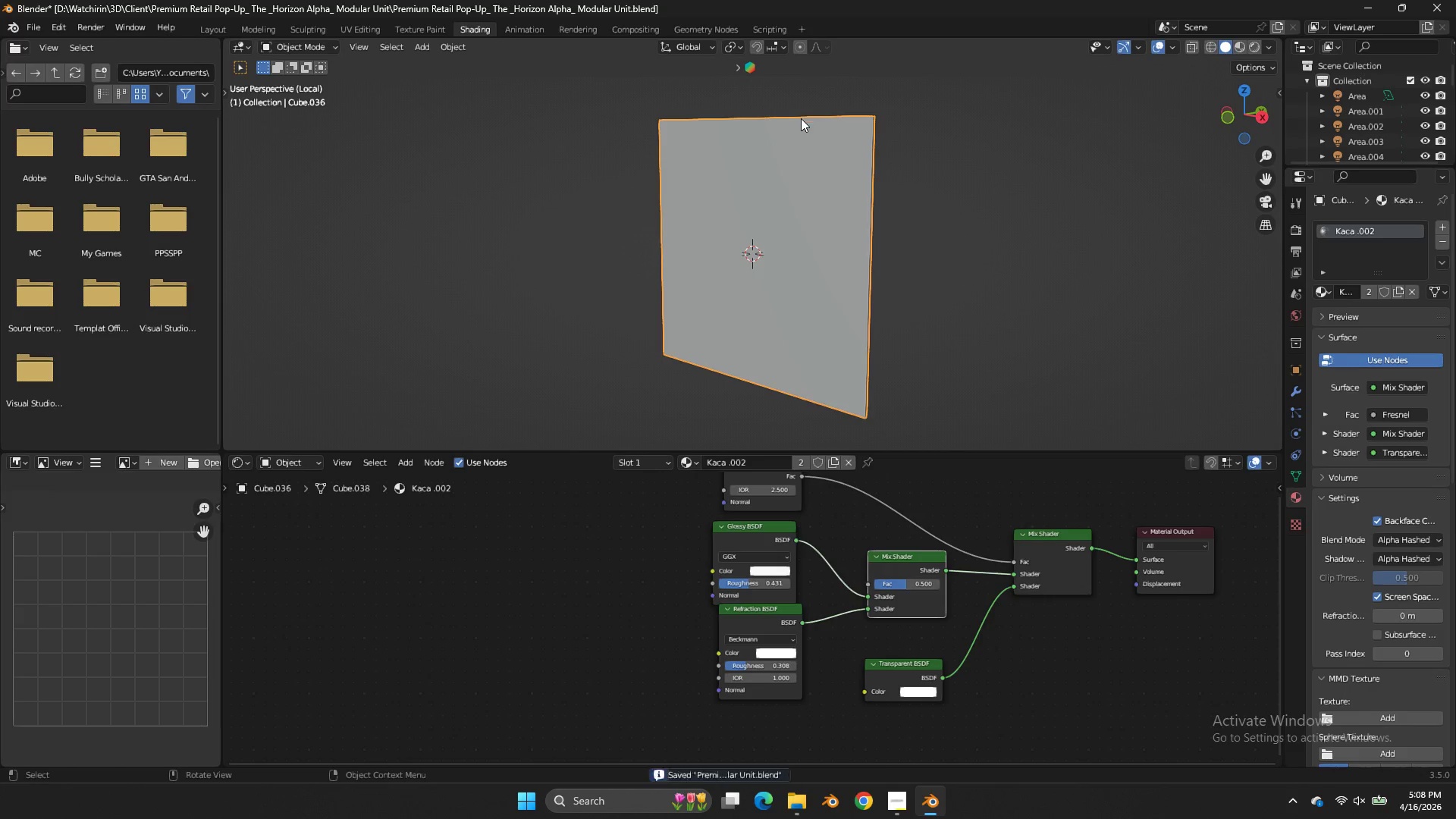 
key(Tab)
 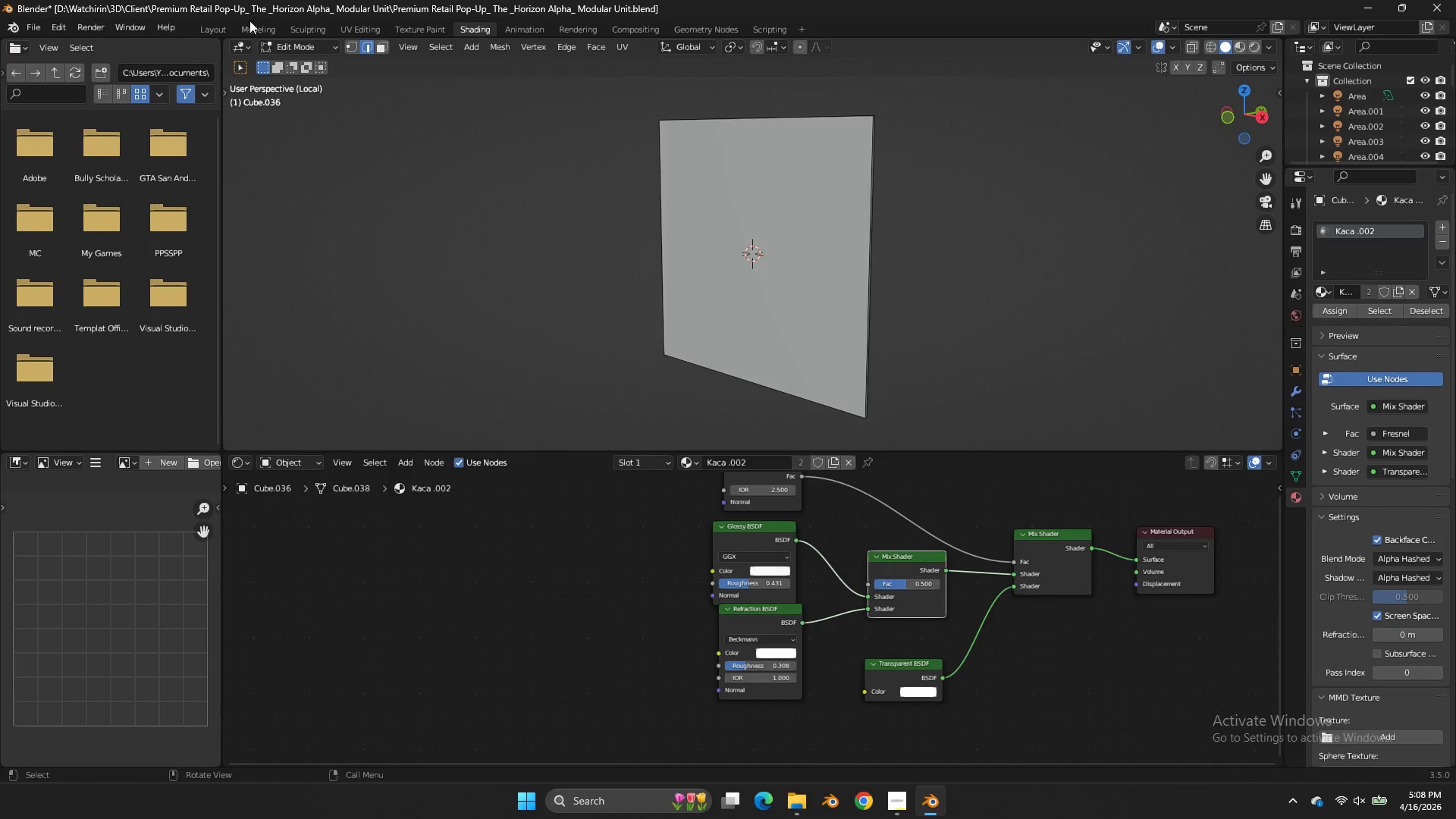 
double_click([254, 27])
 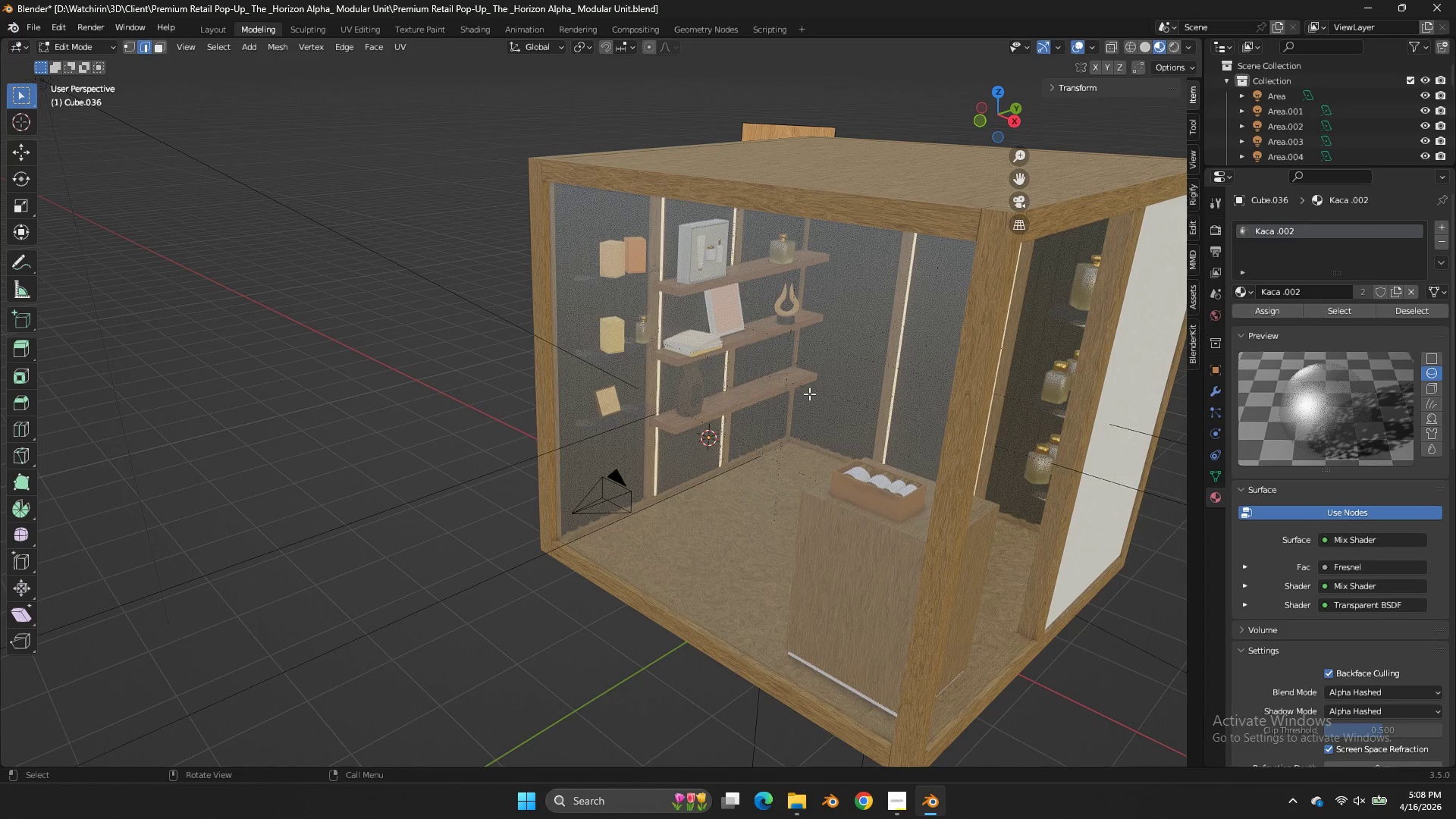 
key(Tab)
 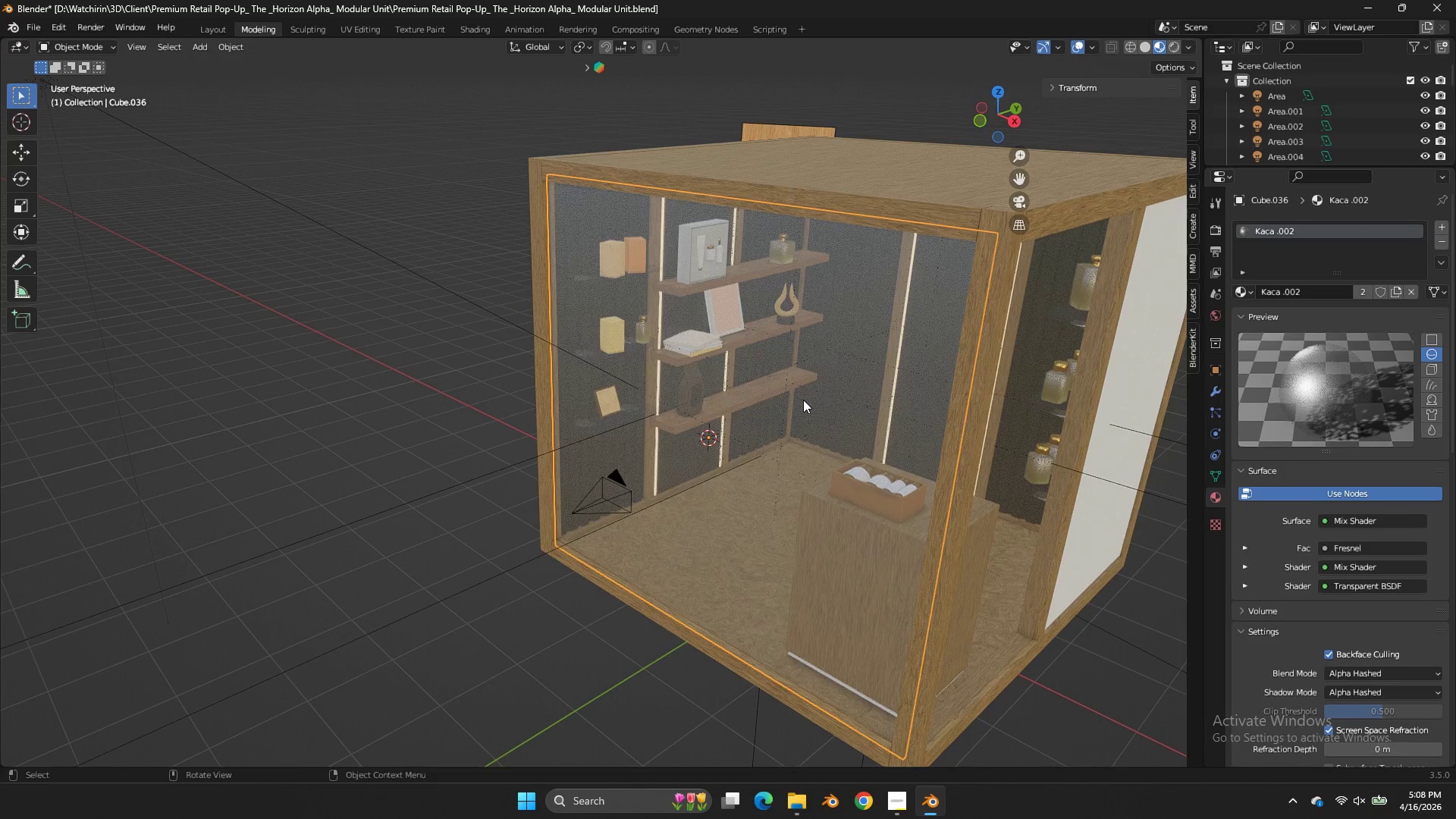 
key(NumpadDivide)
 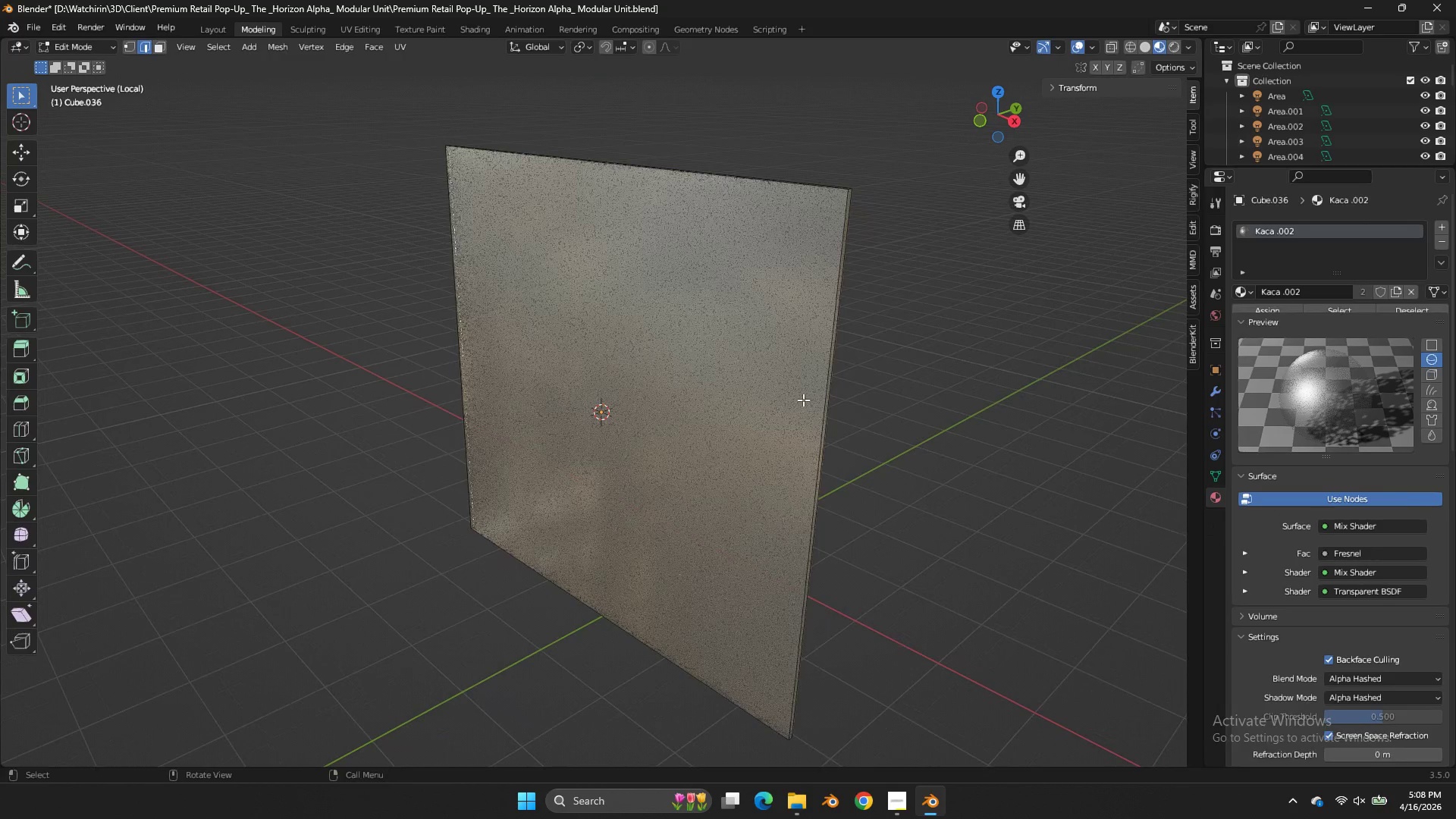 
key(Tab)
 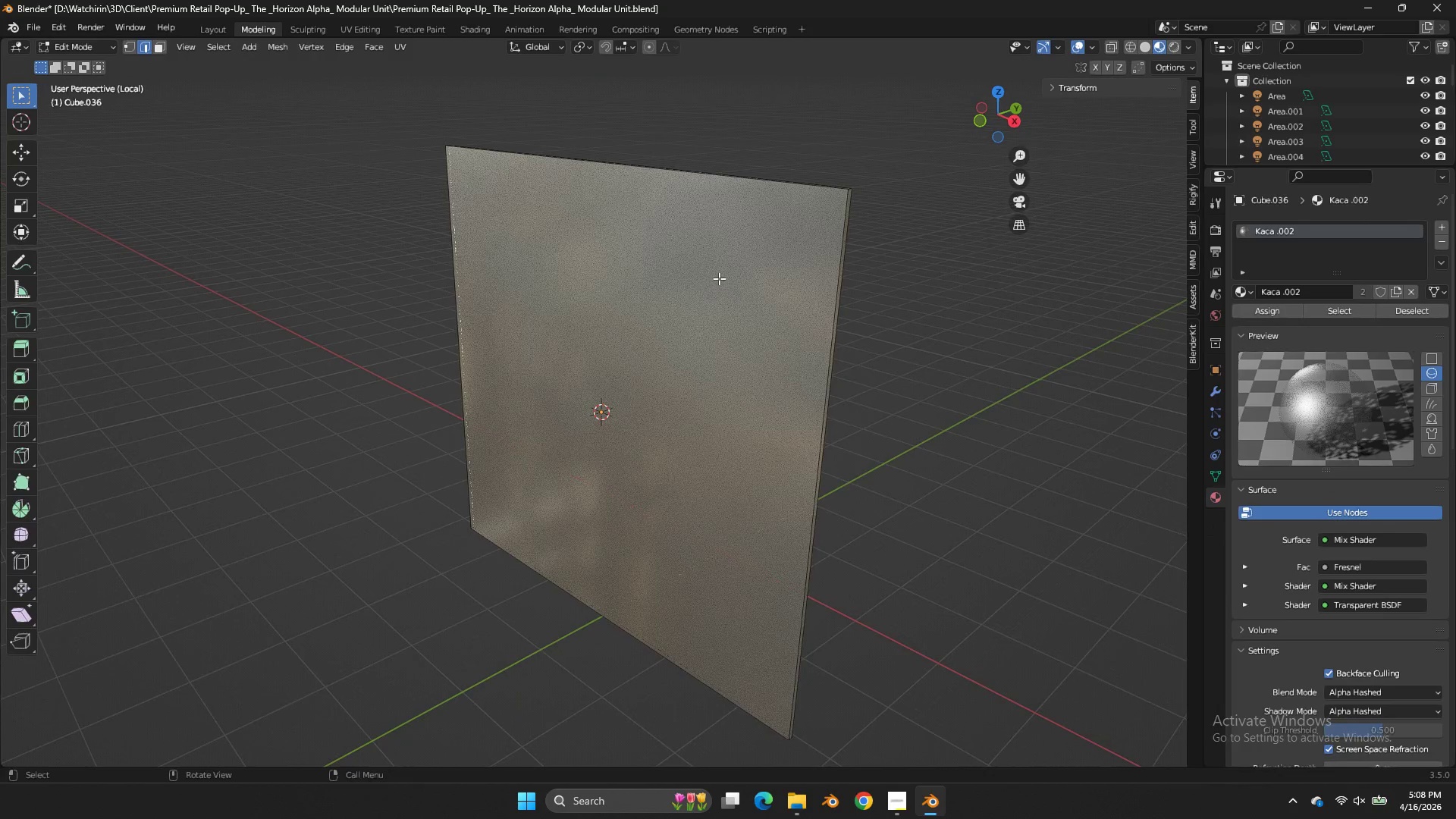 
key(Z)
 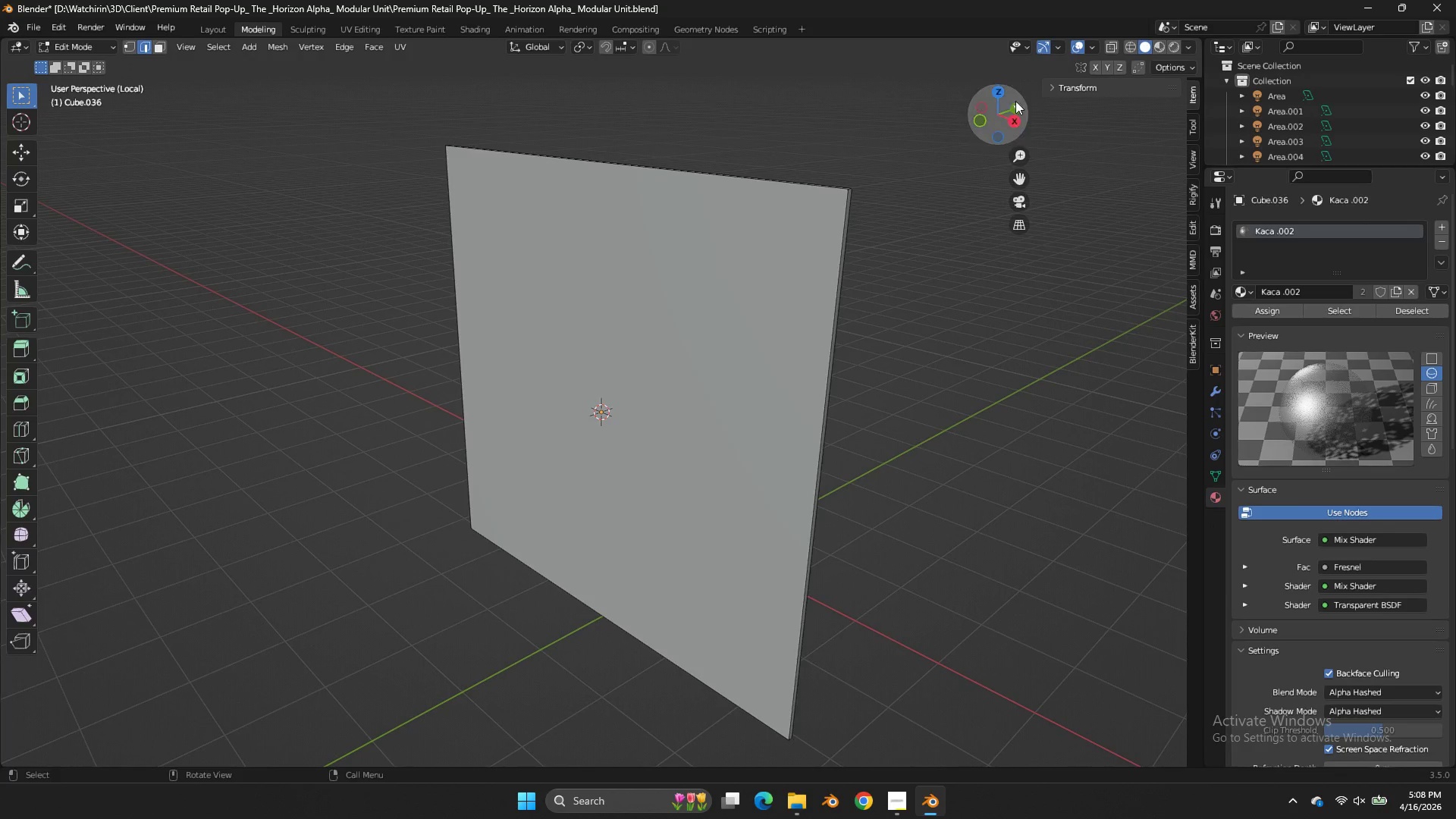 
left_click_drag(start_coordinate=[1007, 114], to_coordinate=[1078, 143])
 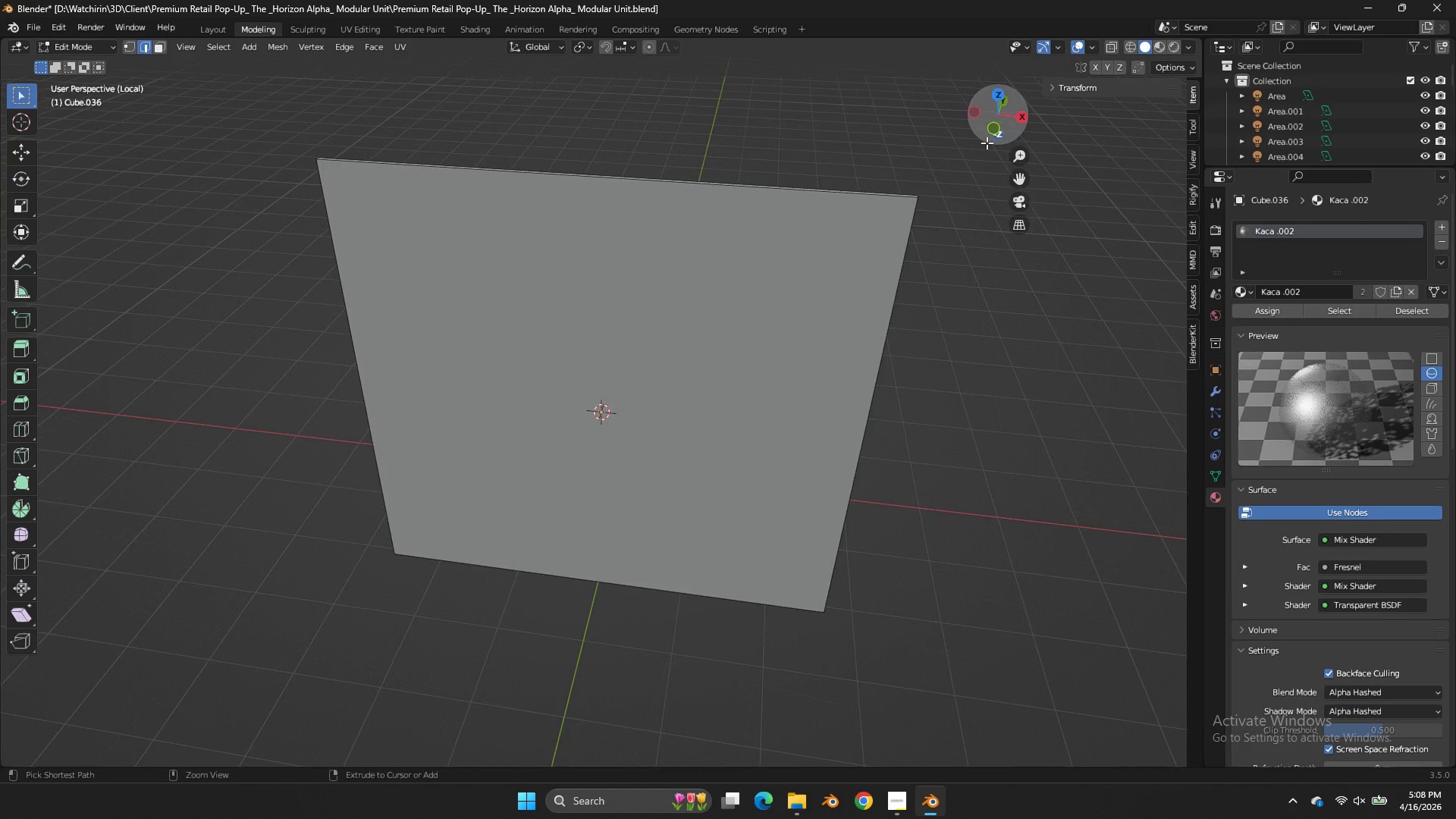 
key(Control+R)
 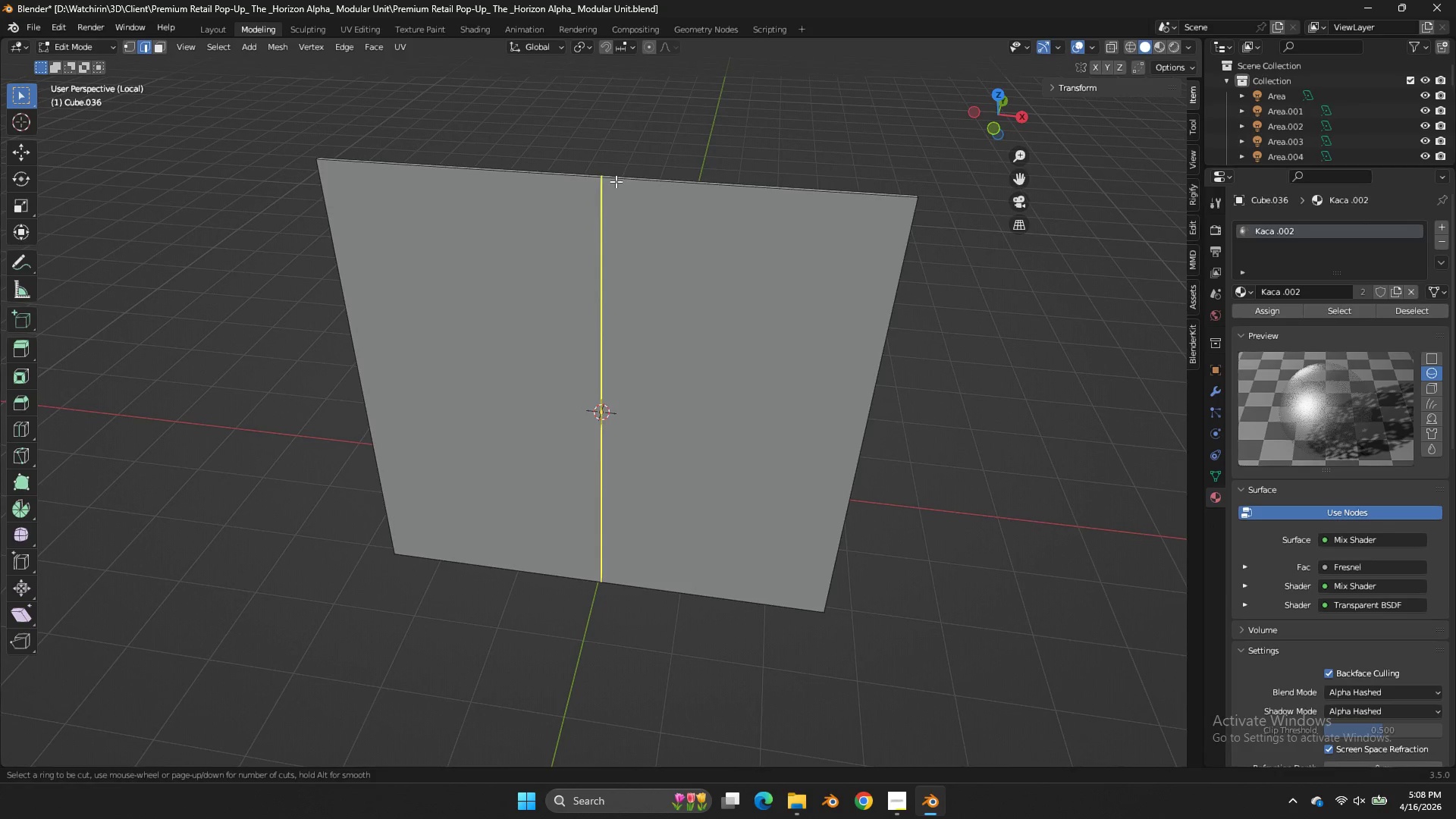 
left_click([616, 181])
 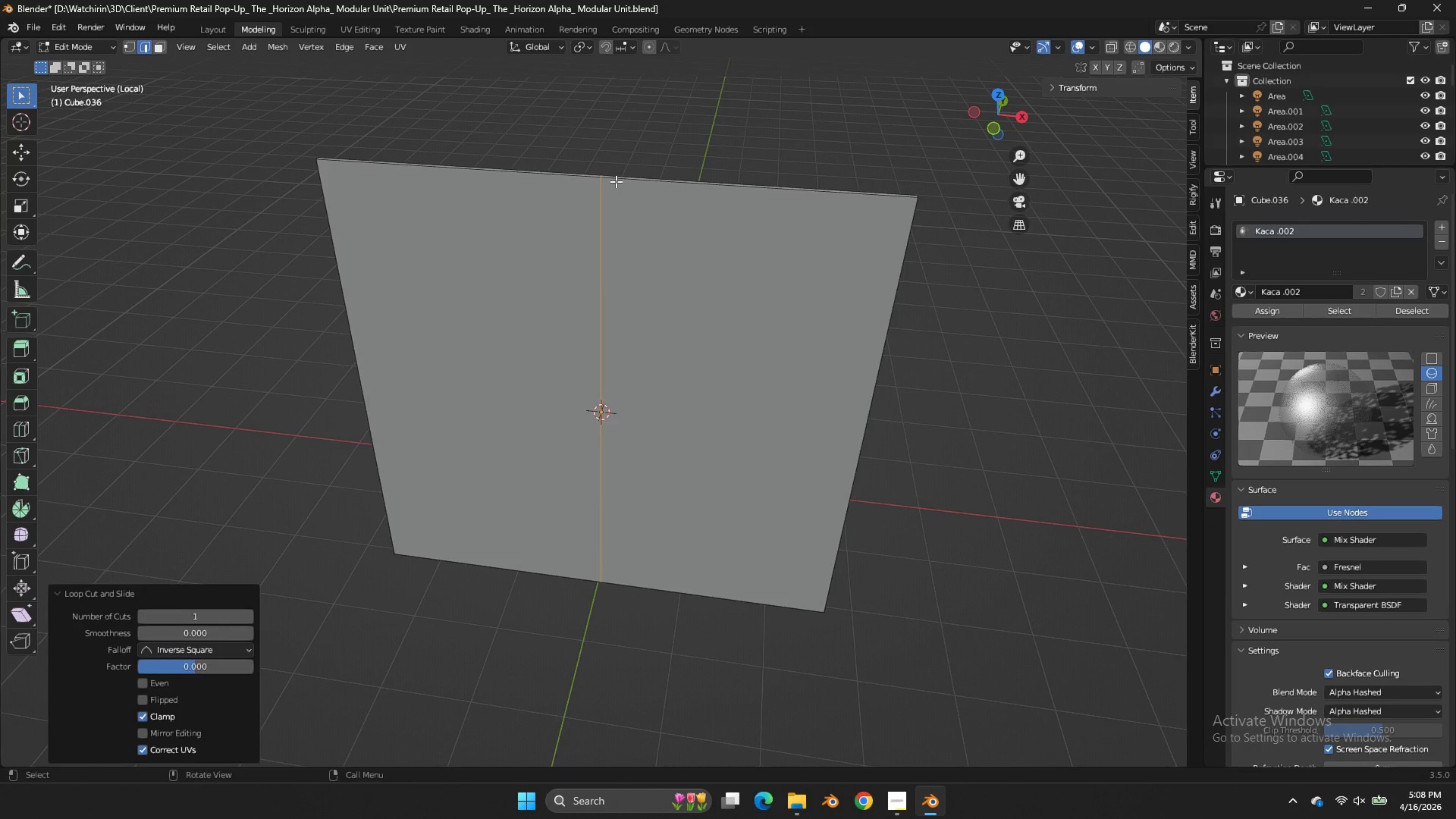 
right_click([616, 181])
 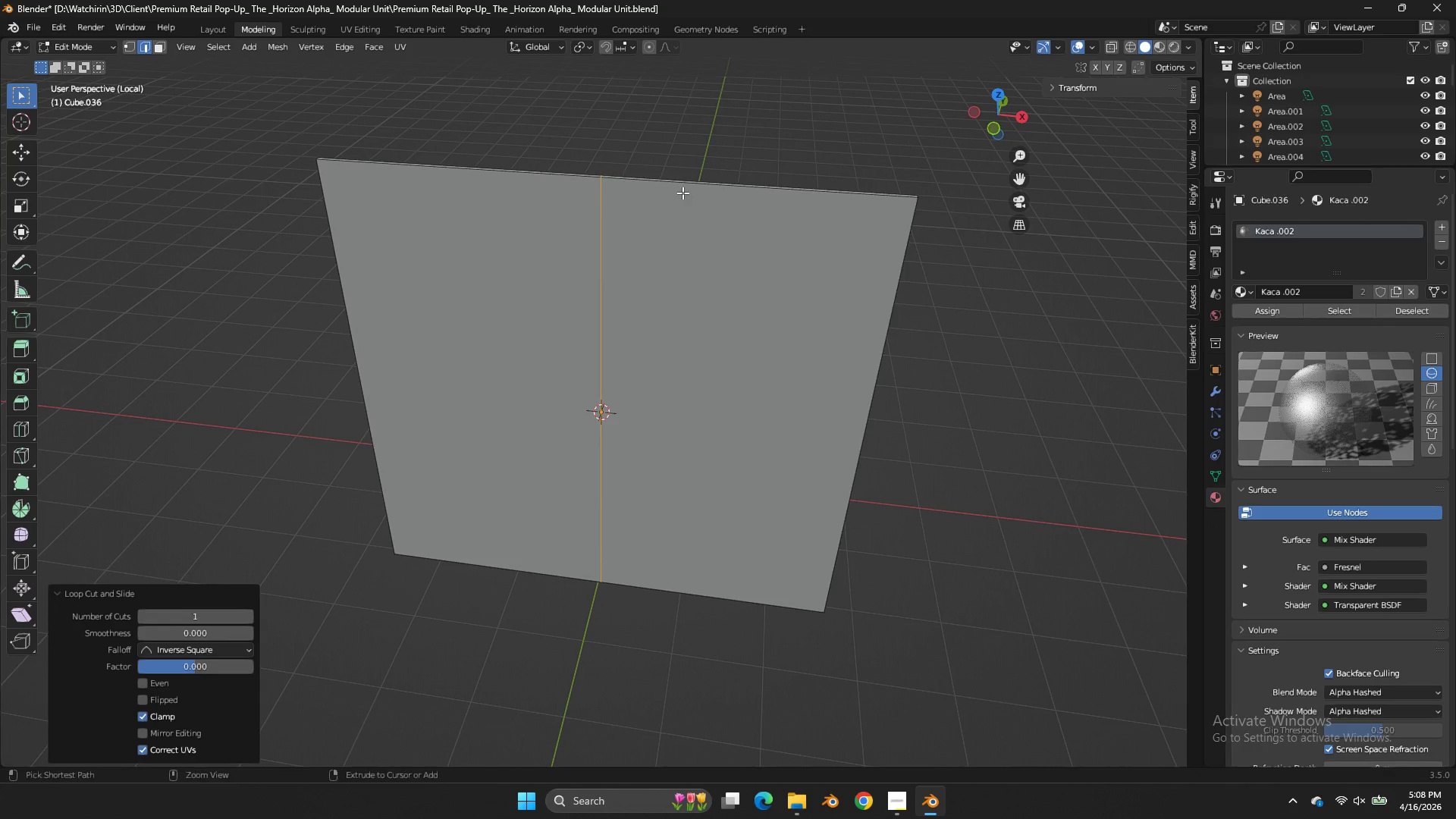 
key(Control+B)
 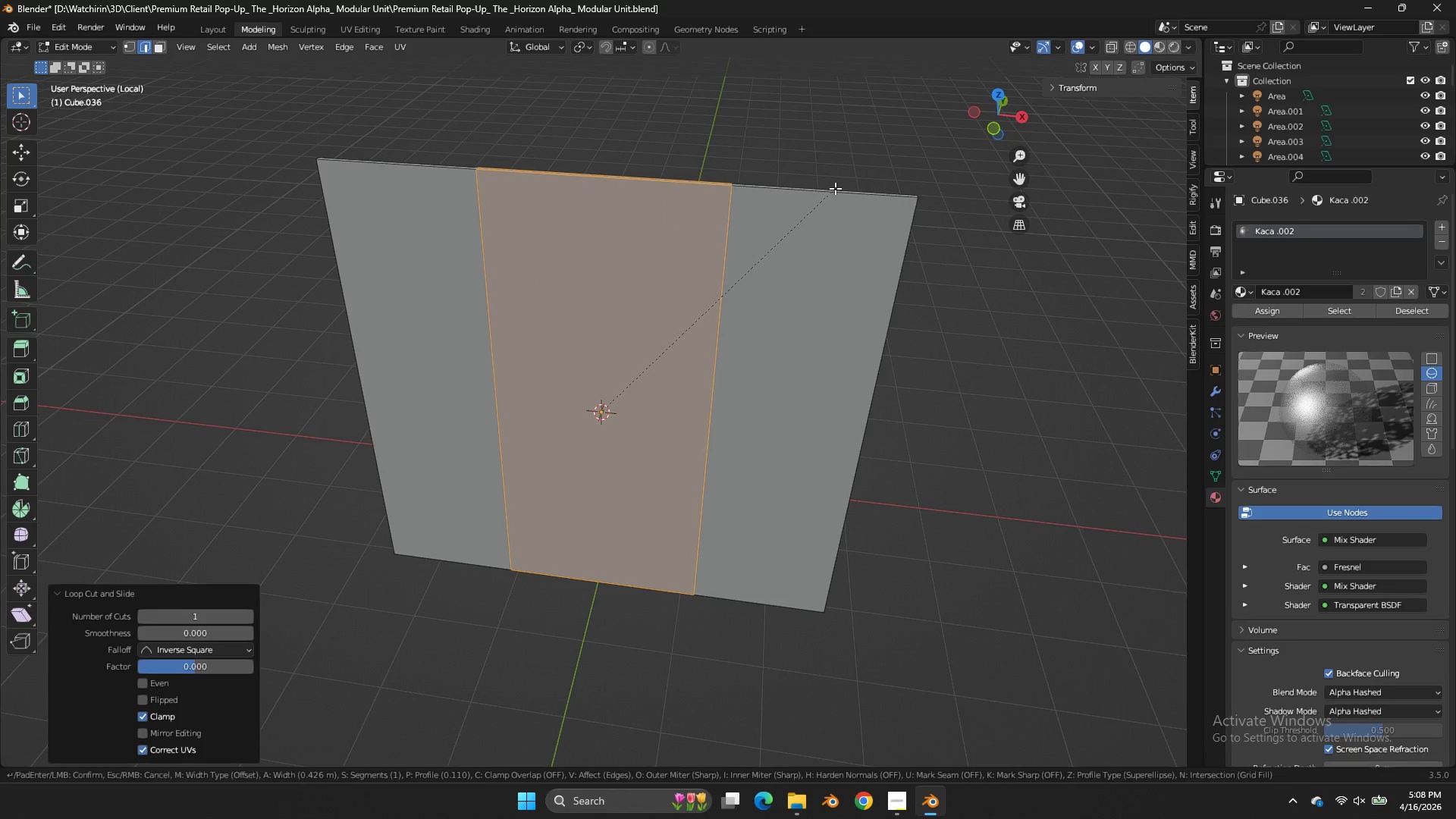 
left_click([835, 188])
 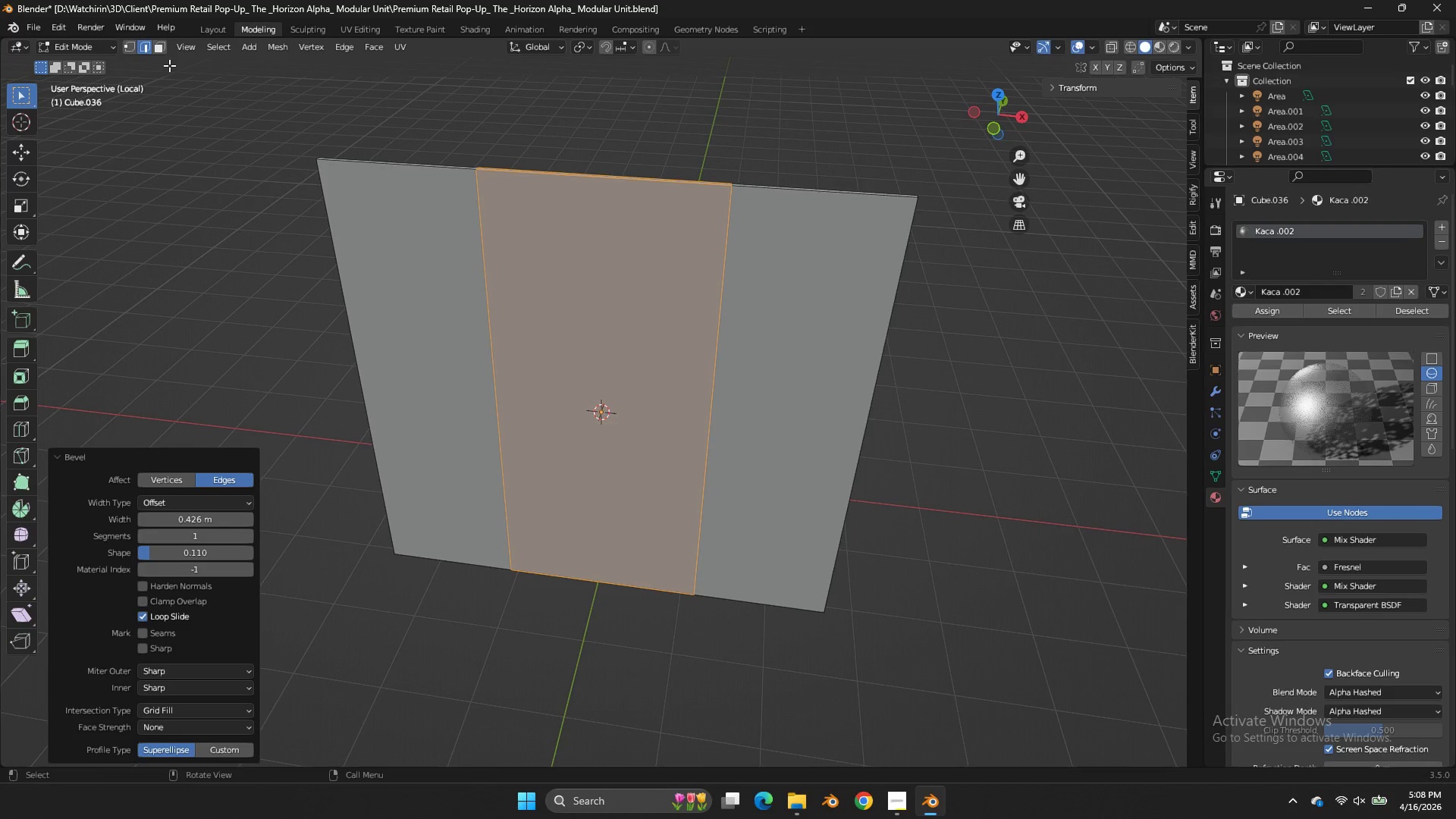 
left_click([149, 55])
 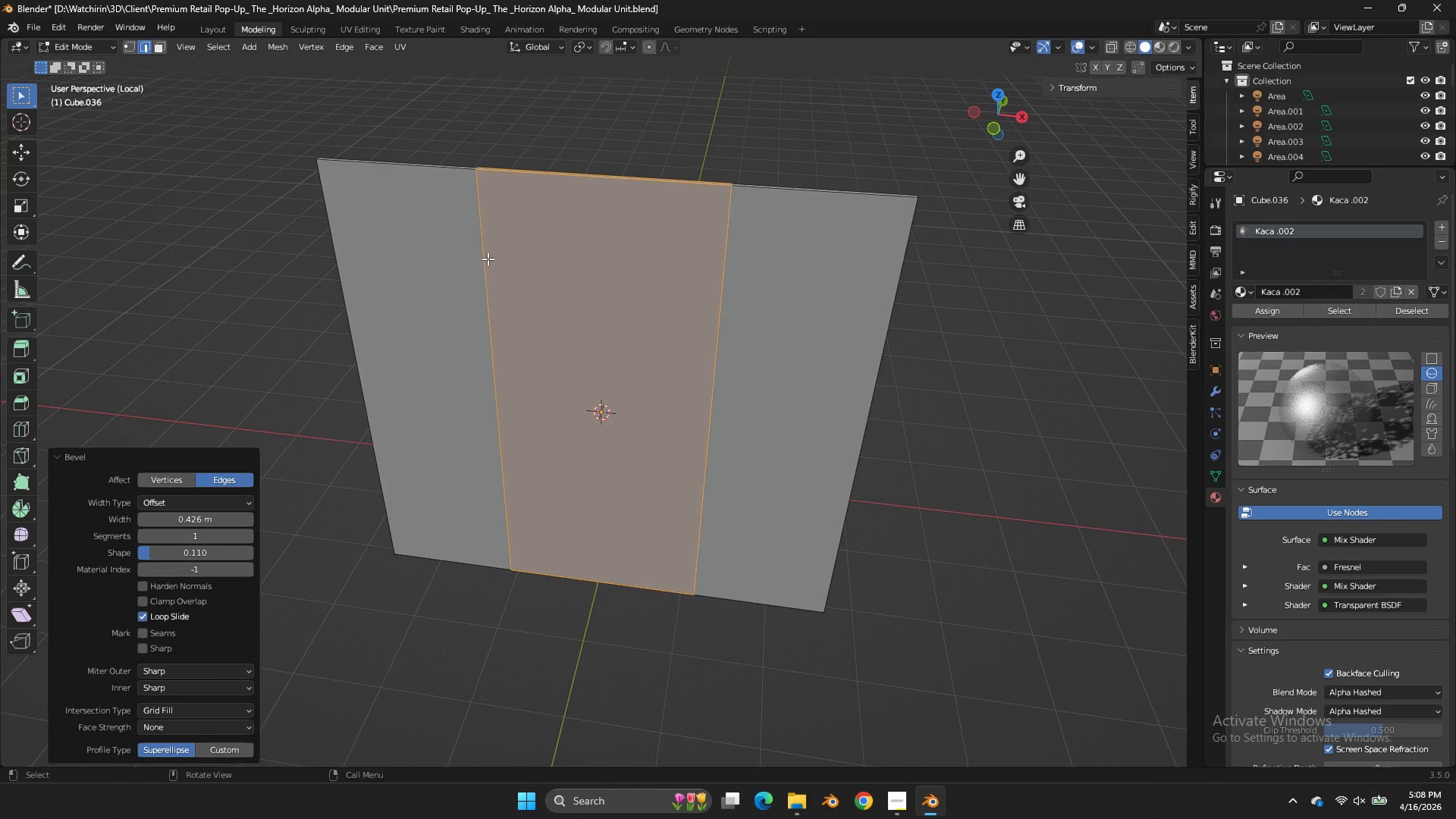 
hold_key(key=AltLeft, duration=1.53)
left_click([488, 259])
 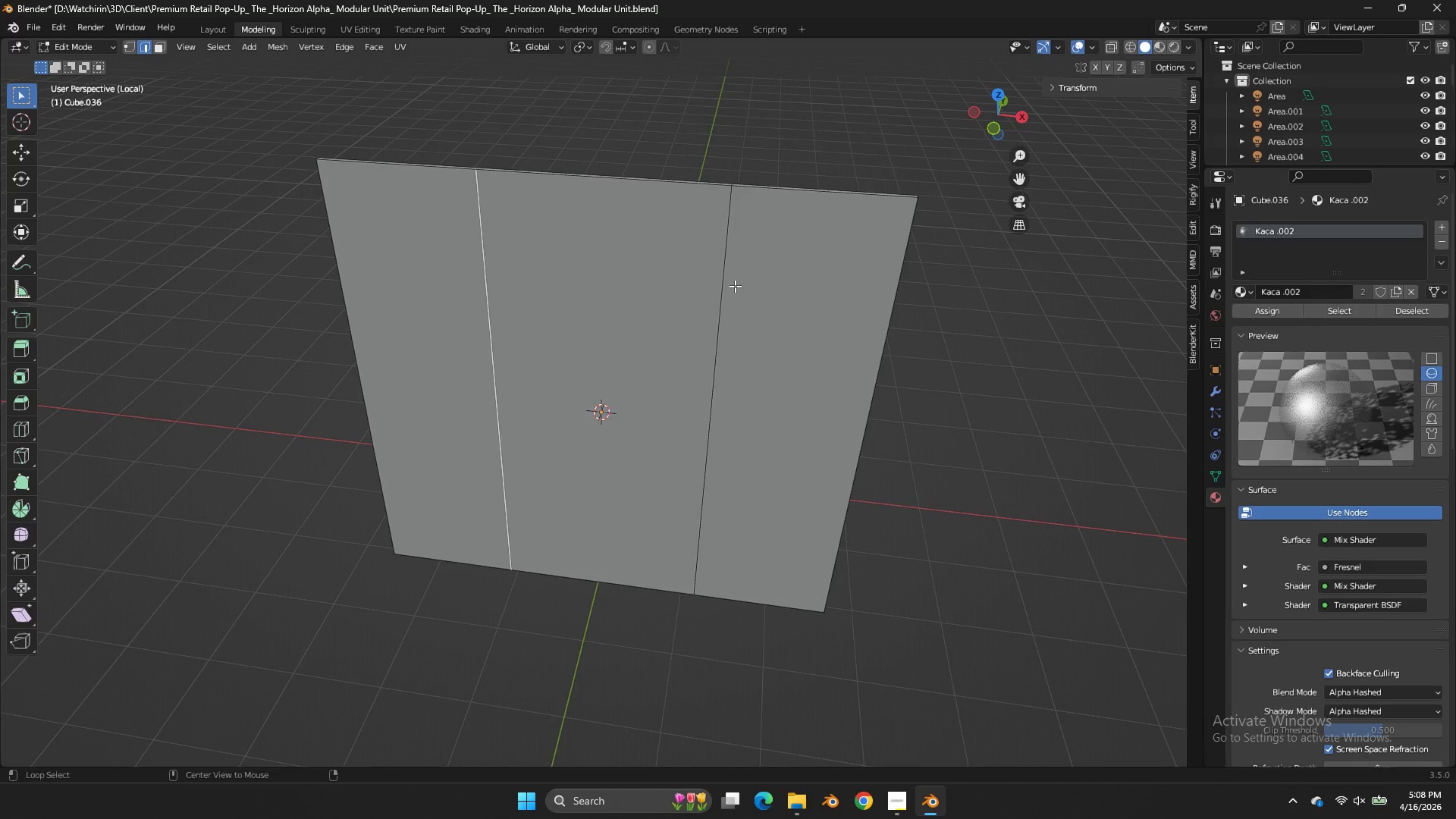 
hold_key(key=ShiftLeft, duration=0.66)
left_click([715, 273])
 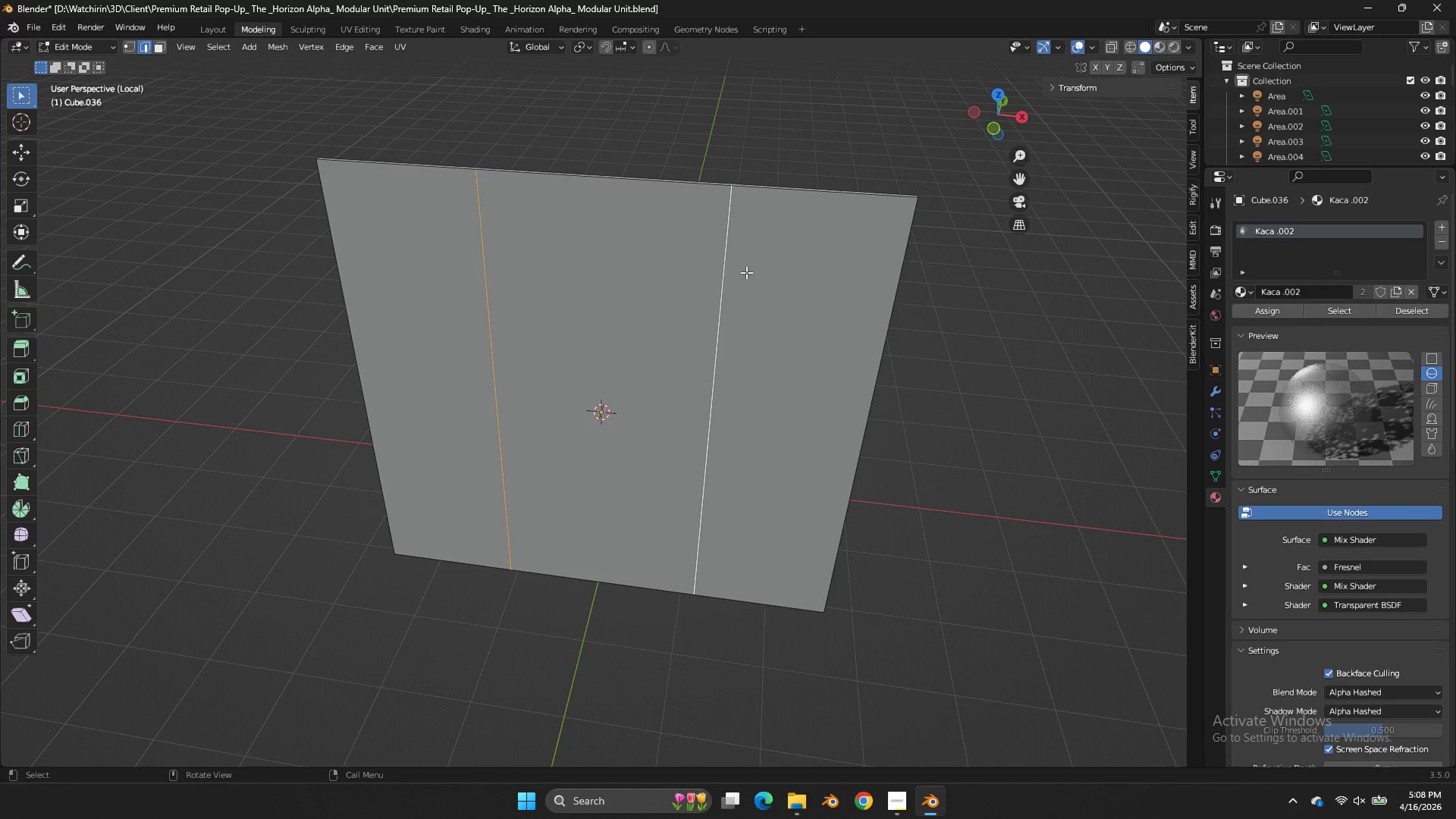 
key(V)
 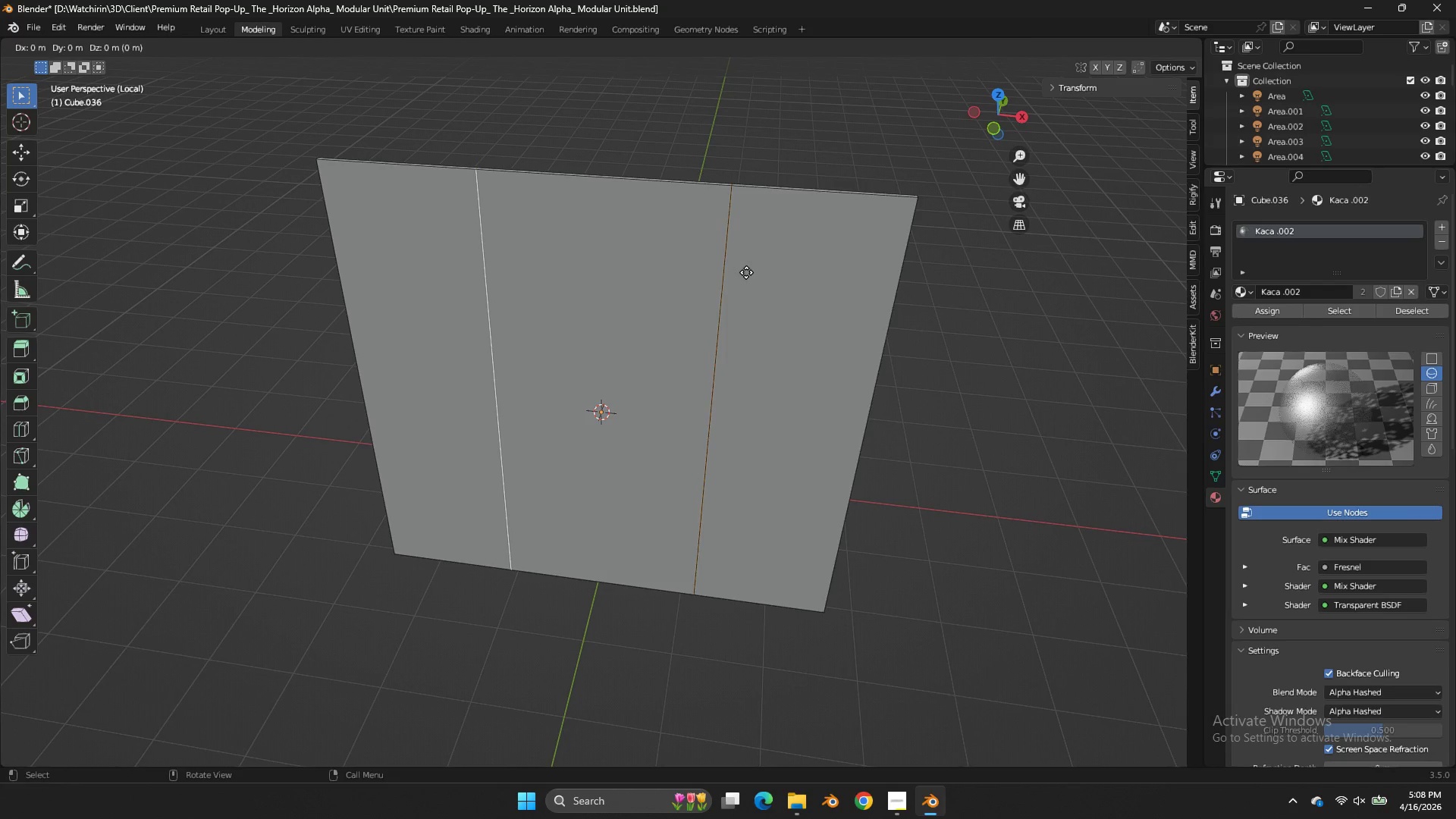 
right_click([746, 272])
 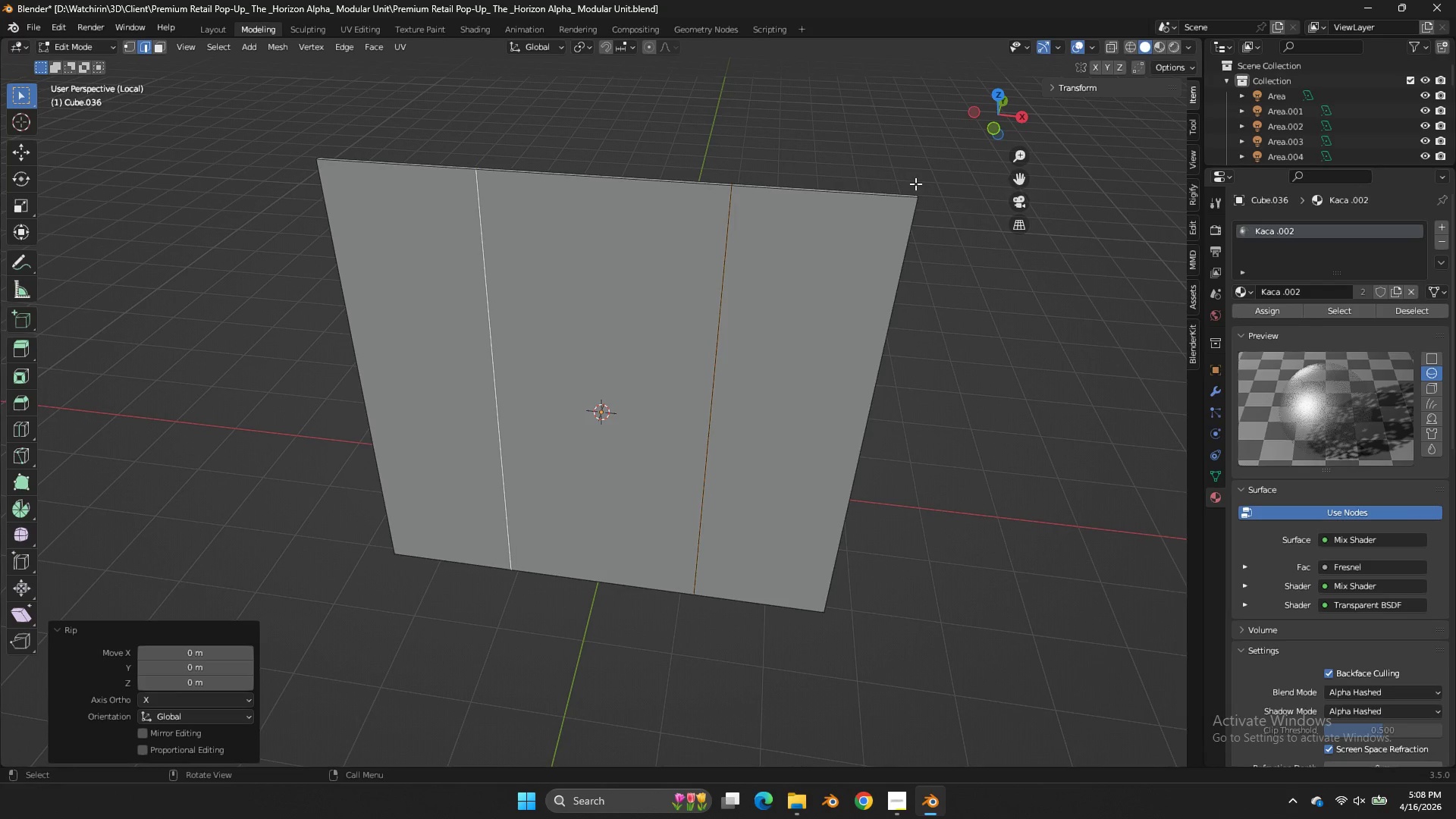 
left_click([676, 184])
 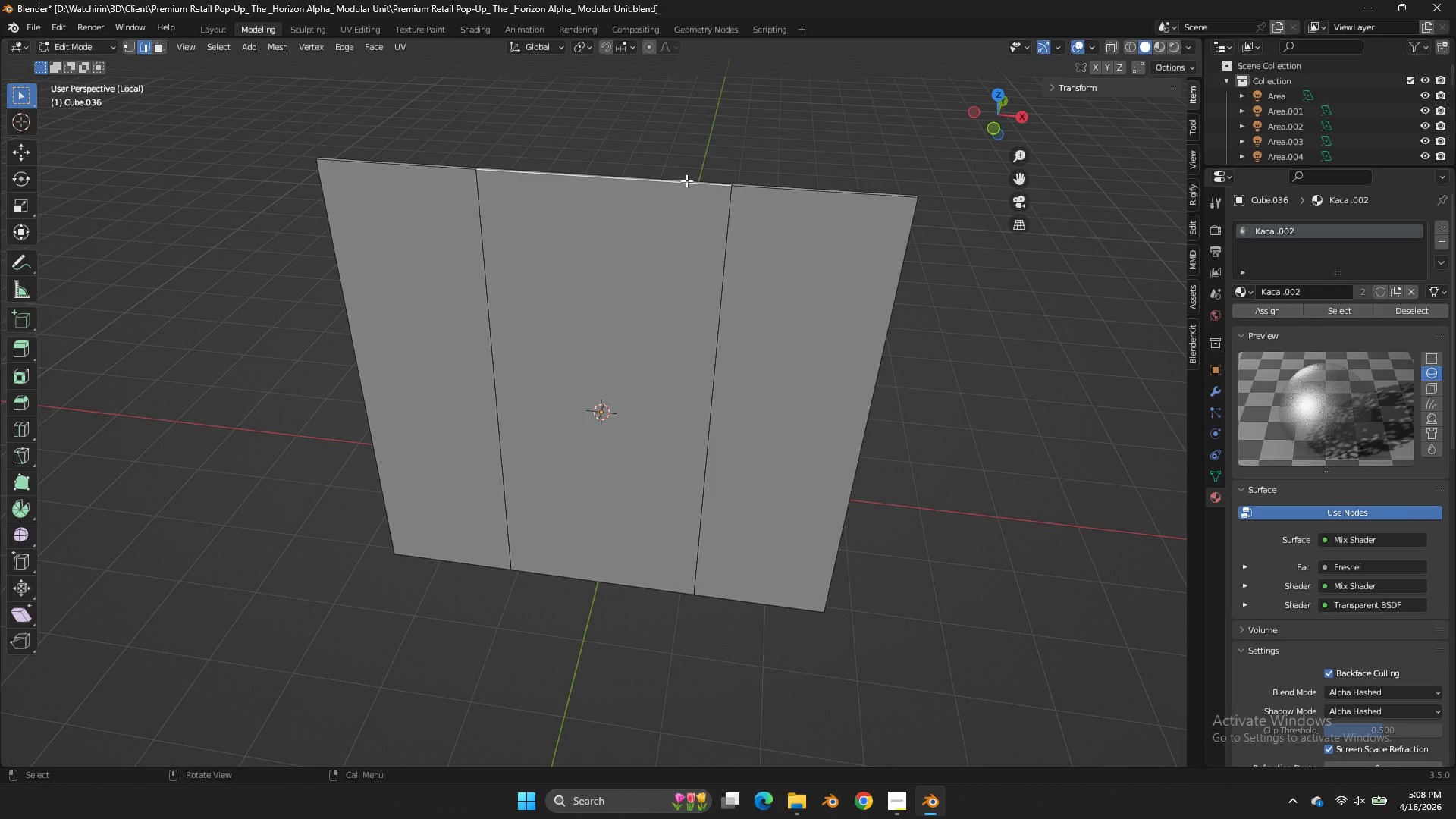 
key(L)
 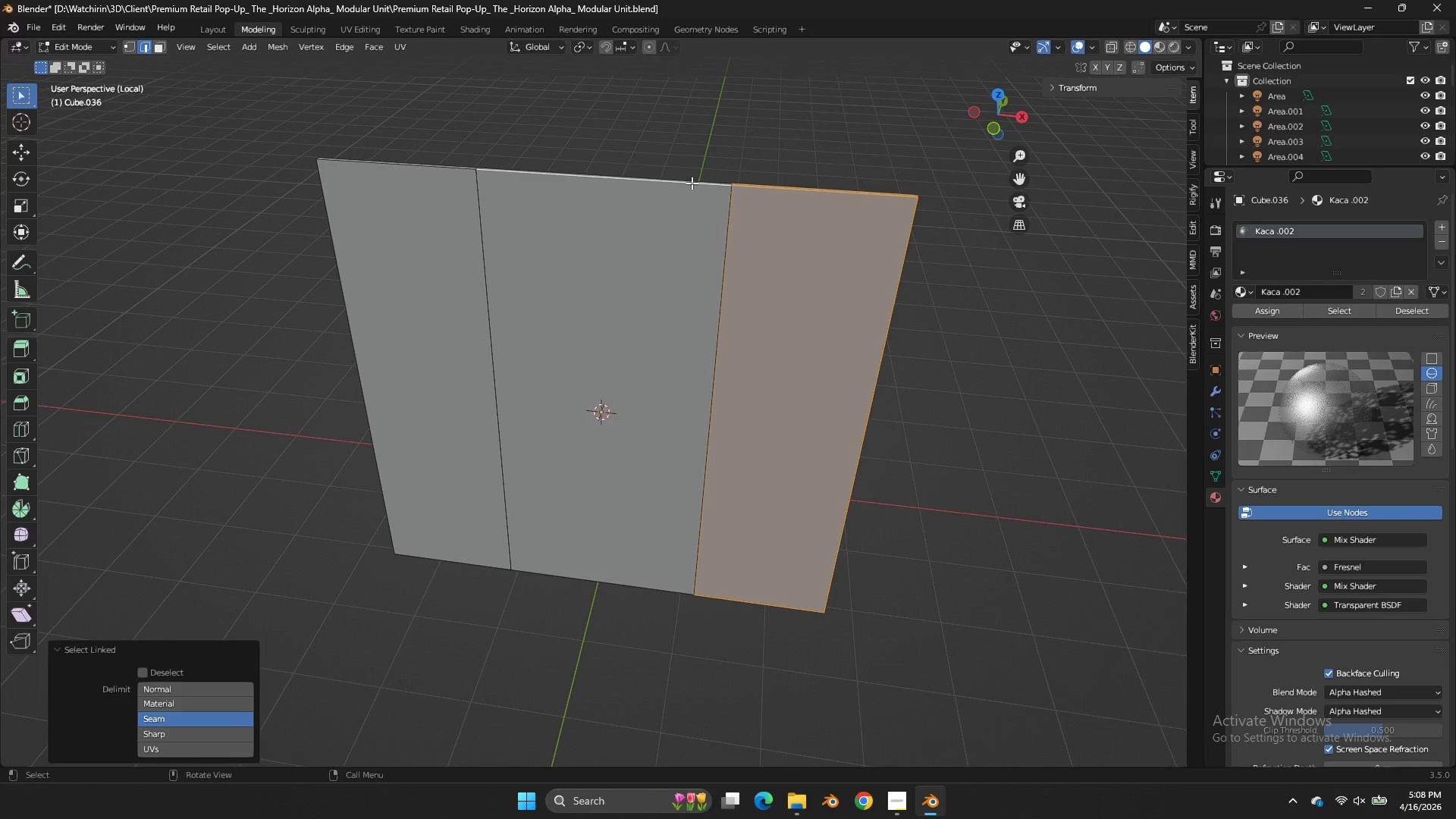 
left_click([692, 188])
 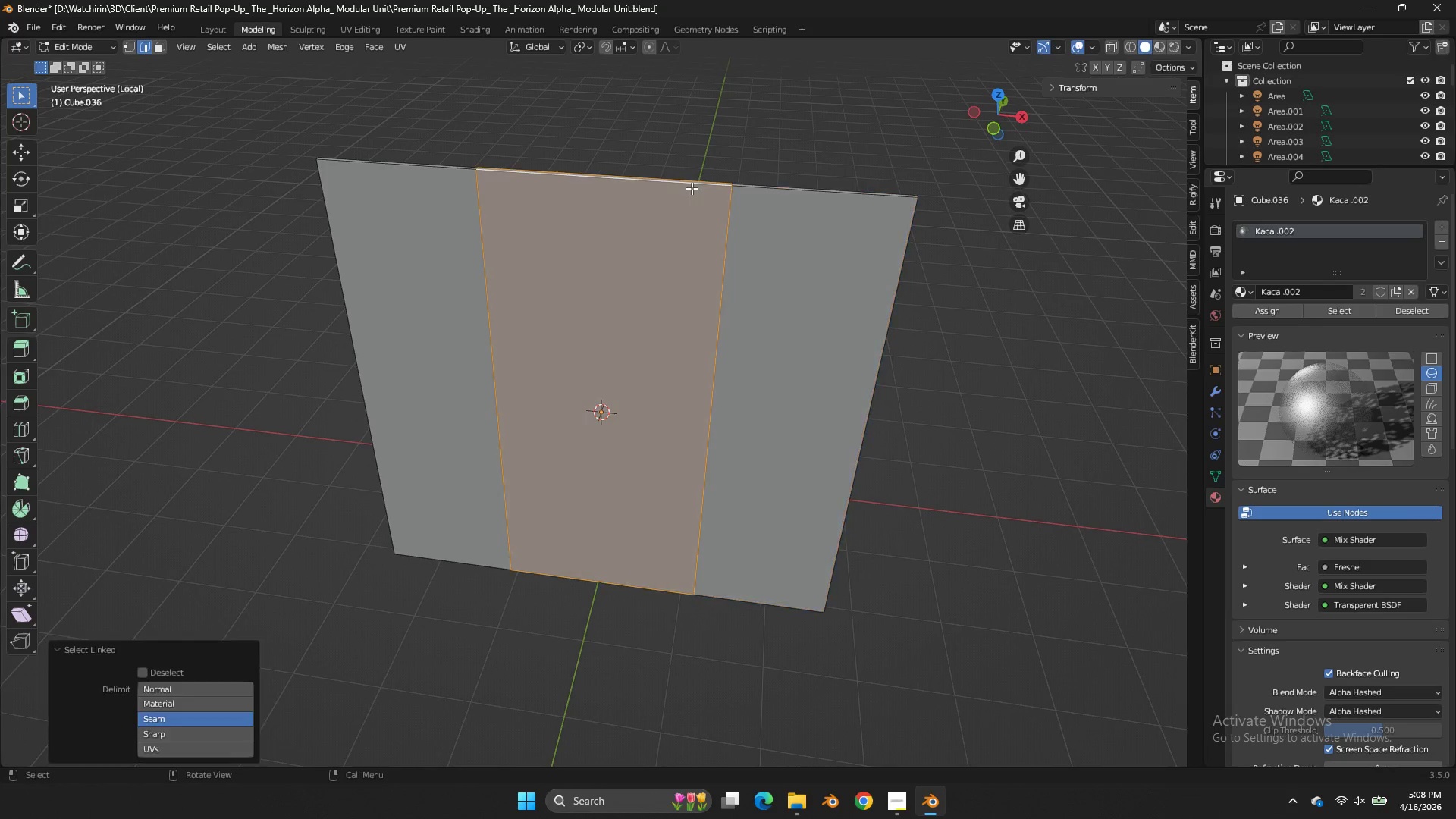 
key(L)
 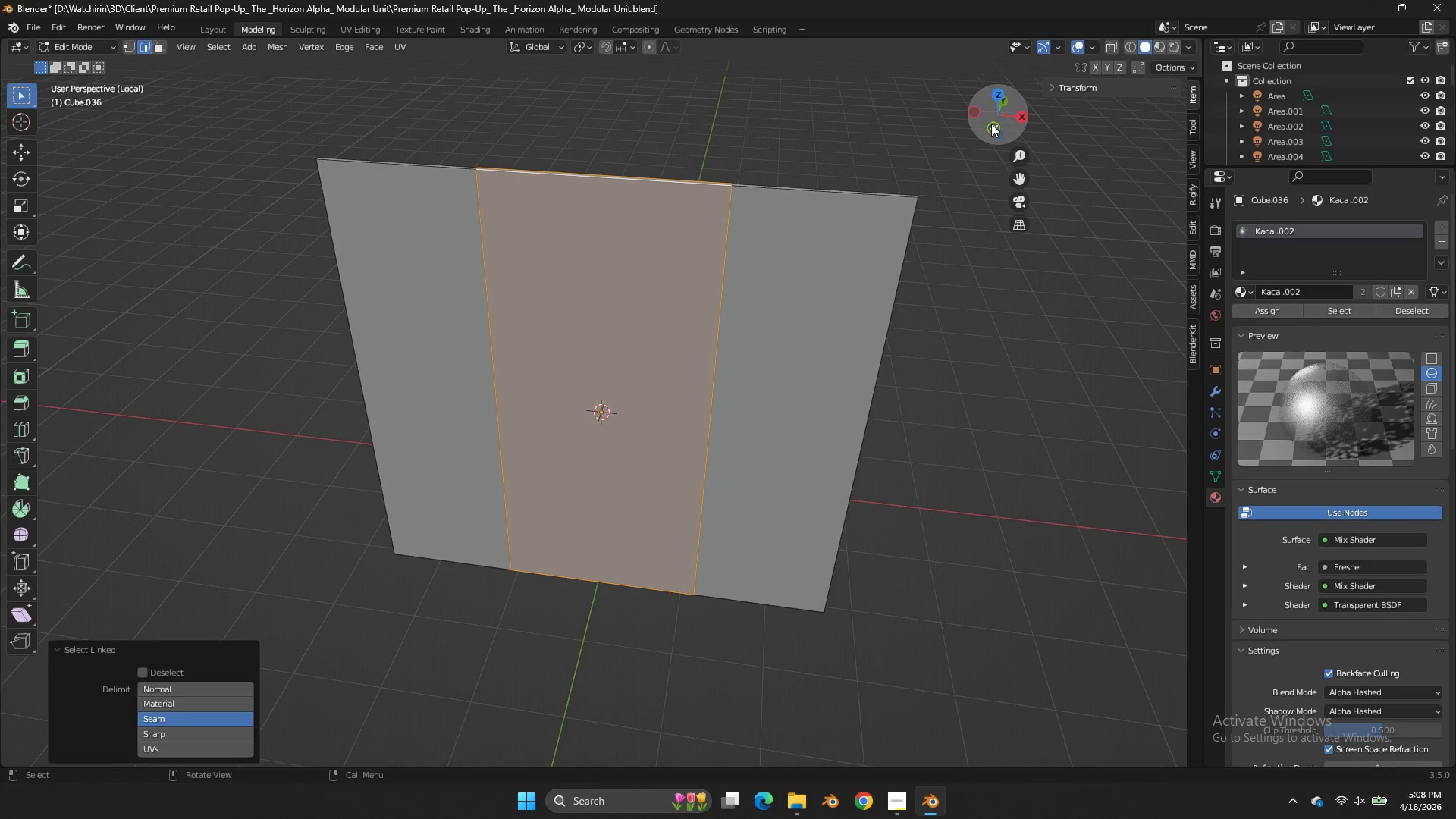 
left_click([986, 125])
 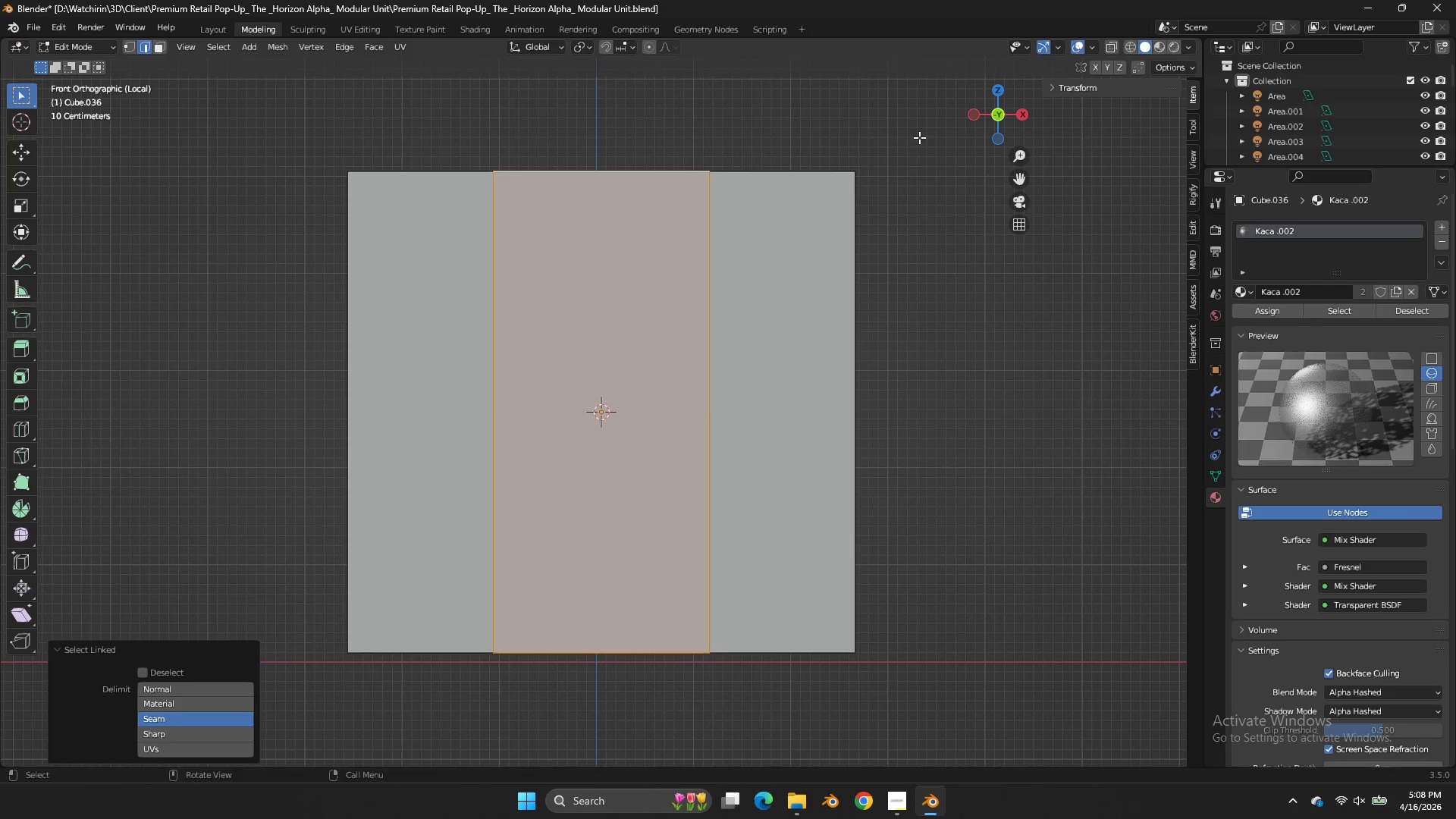 
type(sx)
 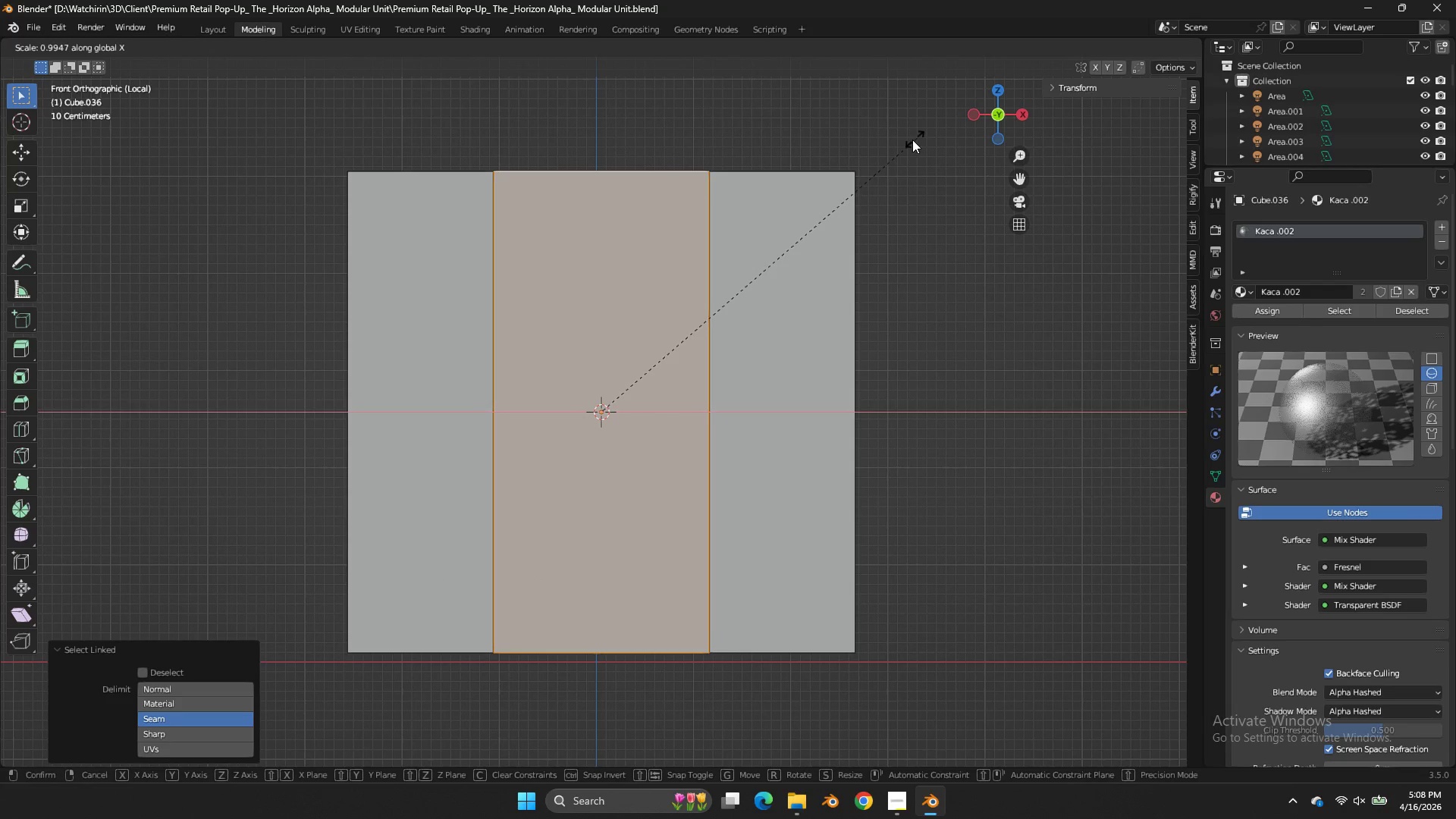 
hold_key(key=ShiftLeft, duration=1.97)
left_click([972, 136])
 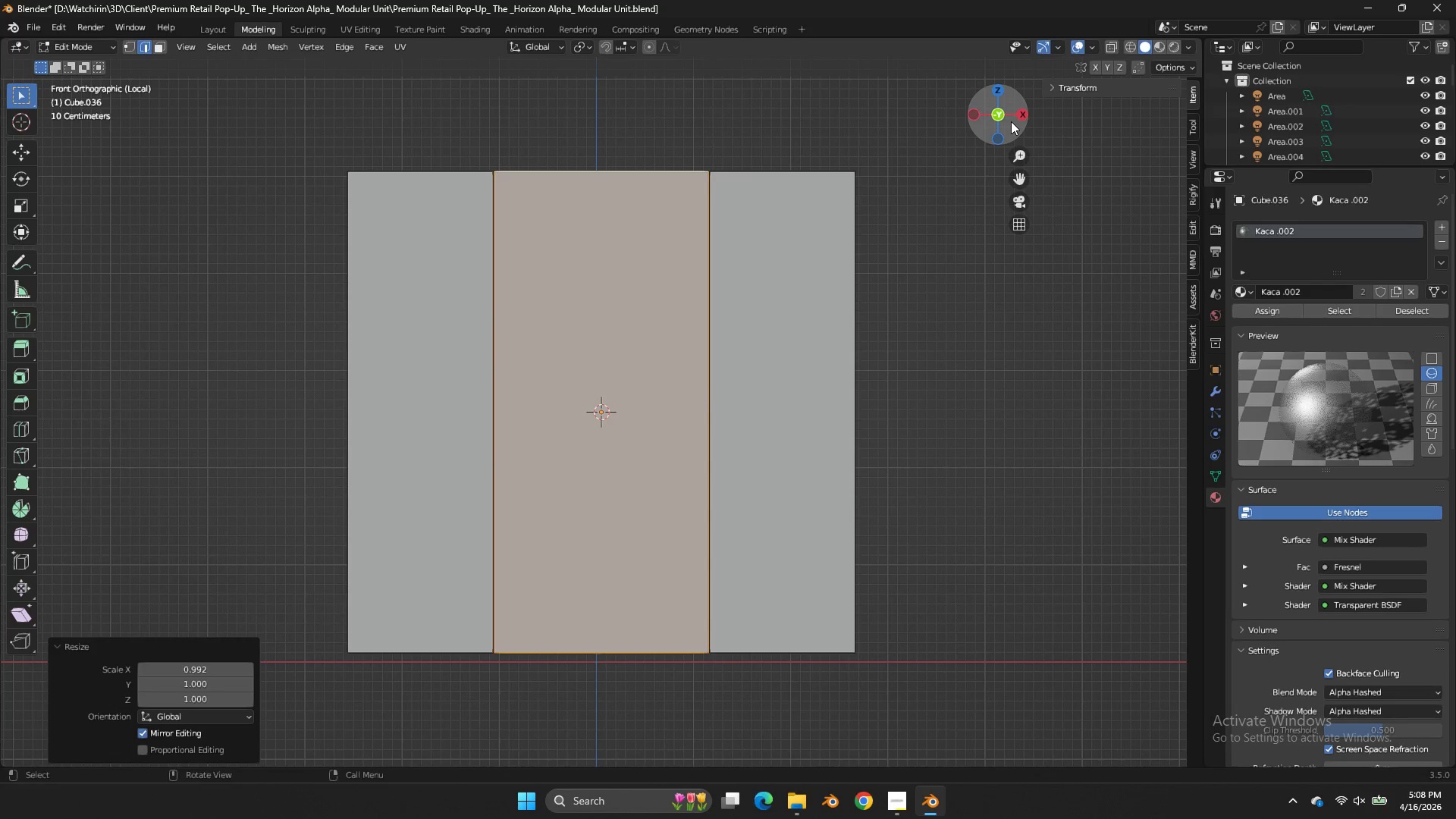 
left_click_drag(start_coordinate=[1010, 120], to_coordinate=[901, 213])
 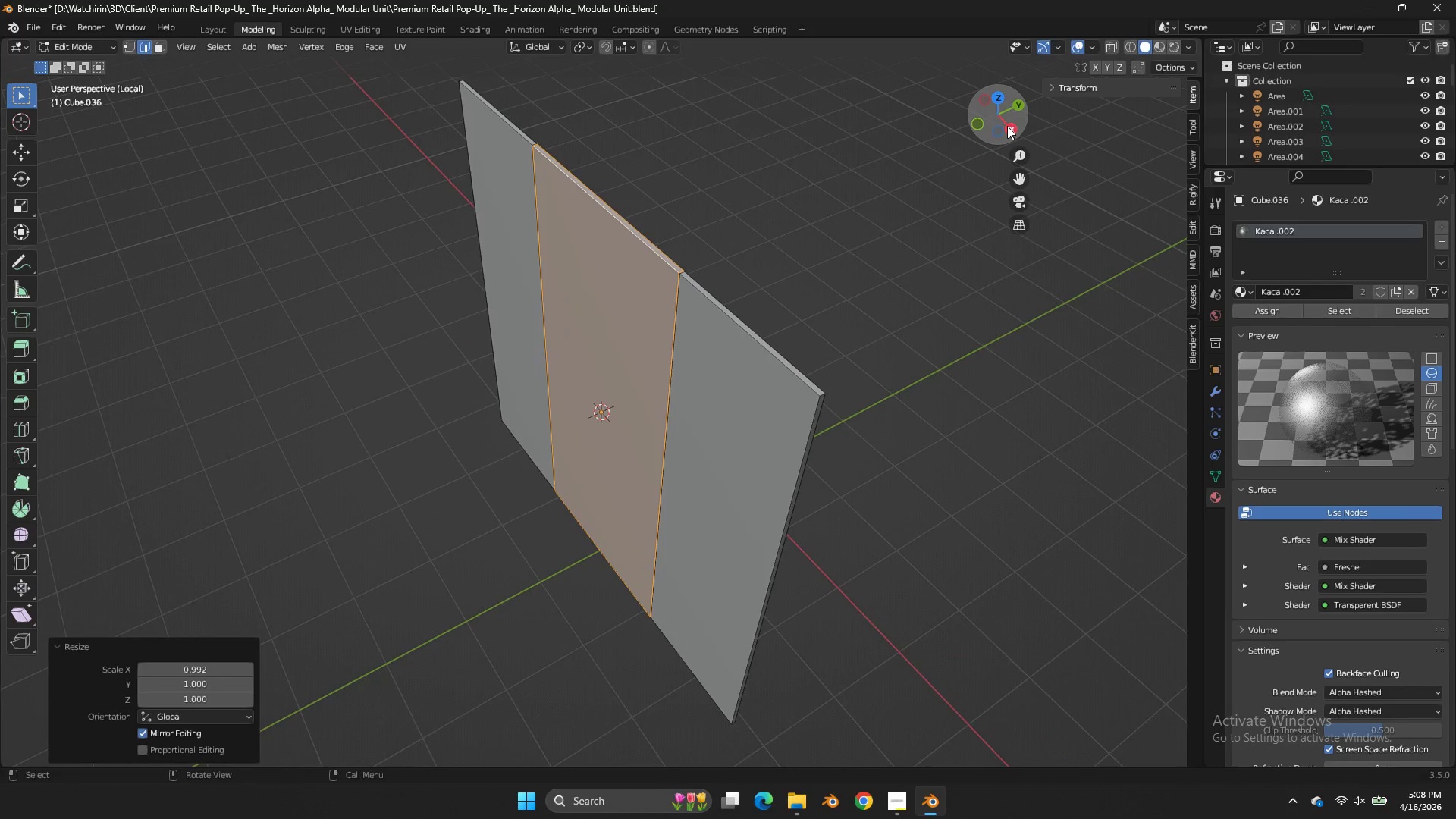 
left_click_drag(start_coordinate=[1009, 115], to_coordinate=[1014, 130])
 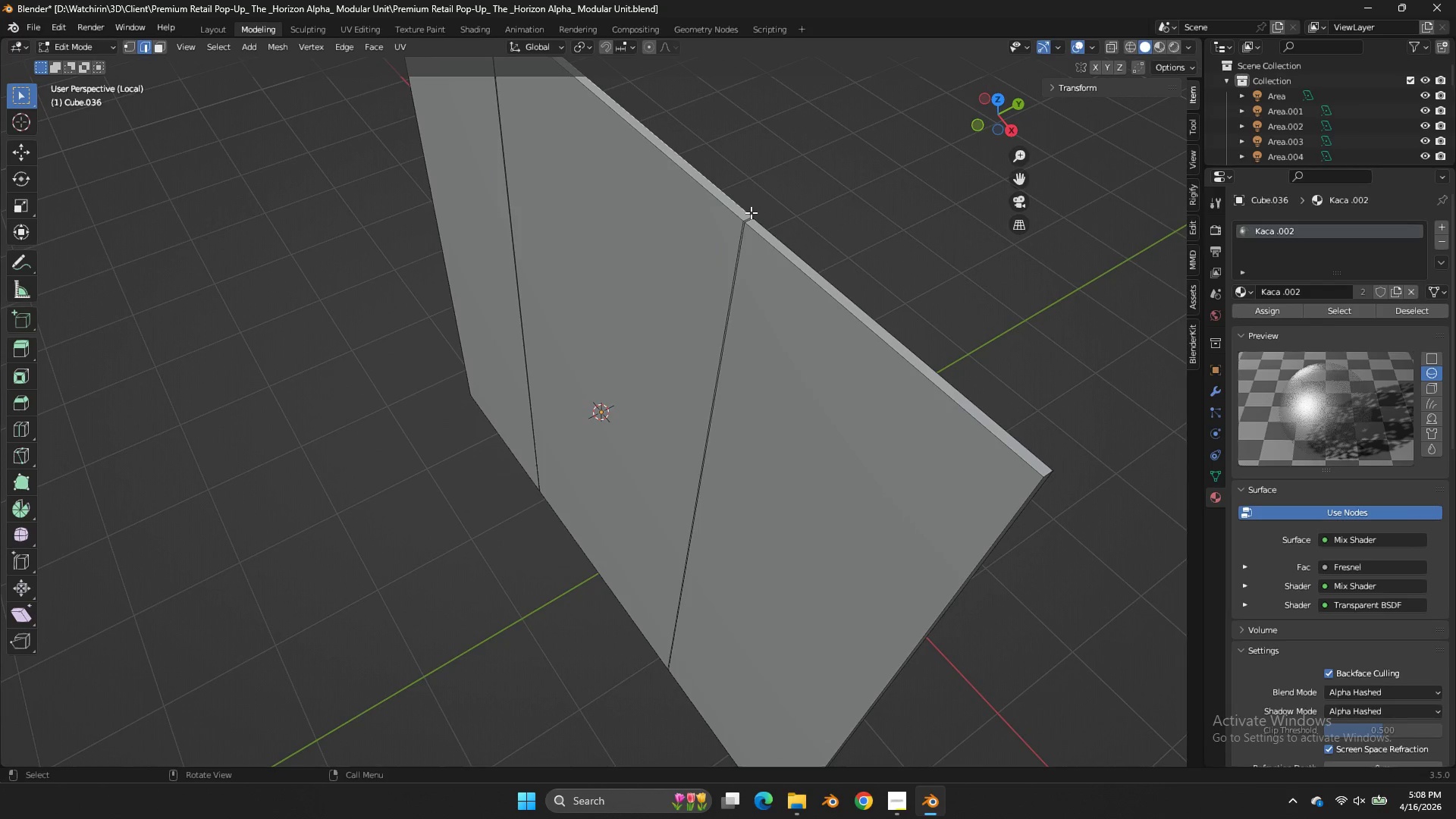 
scroll: coordinate [1007, 126], scroll_direction: up, amount: 2.0
 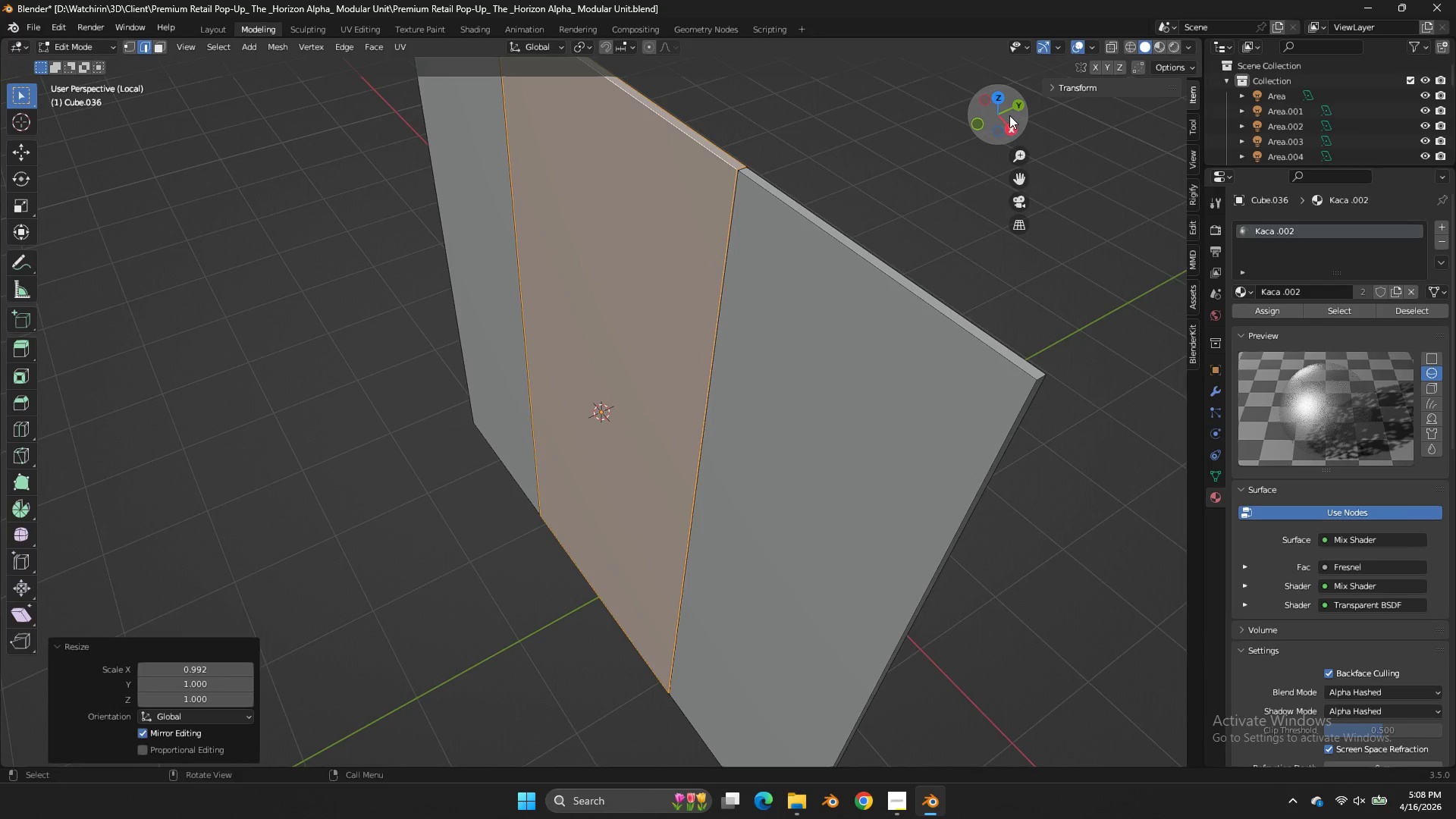 
left_click([748, 215])
 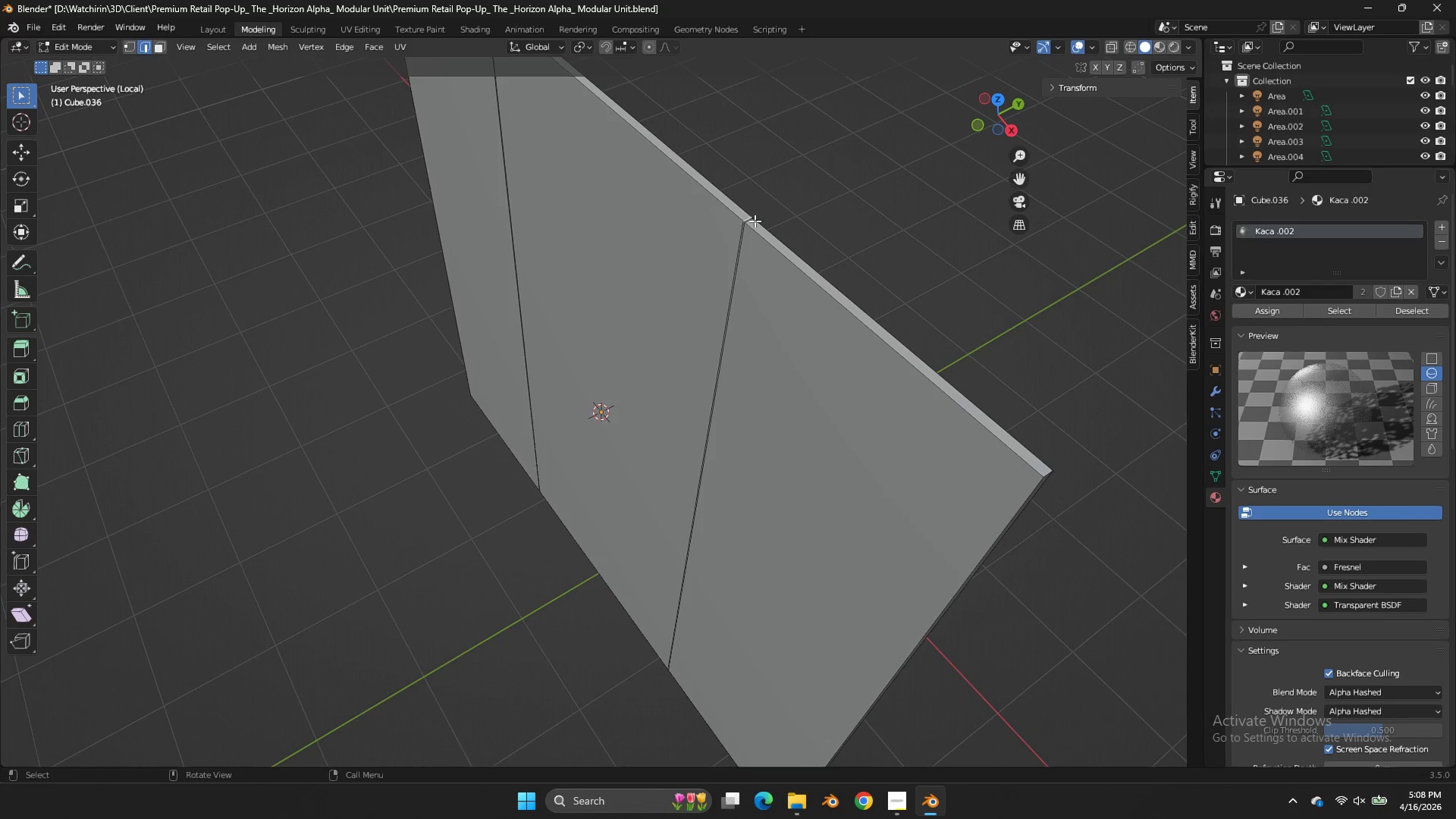 
key(F)
 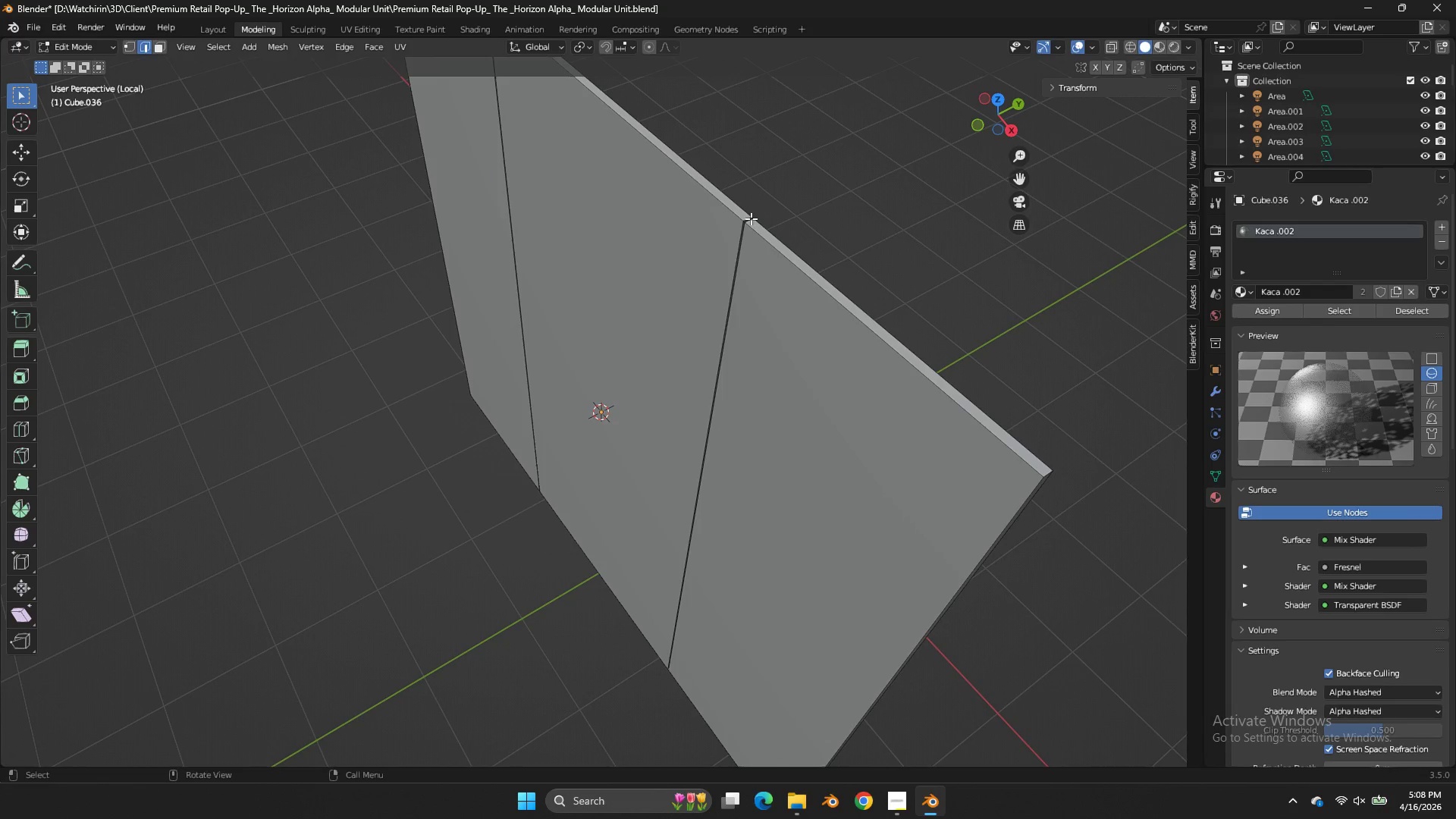 
left_click([749, 219])
 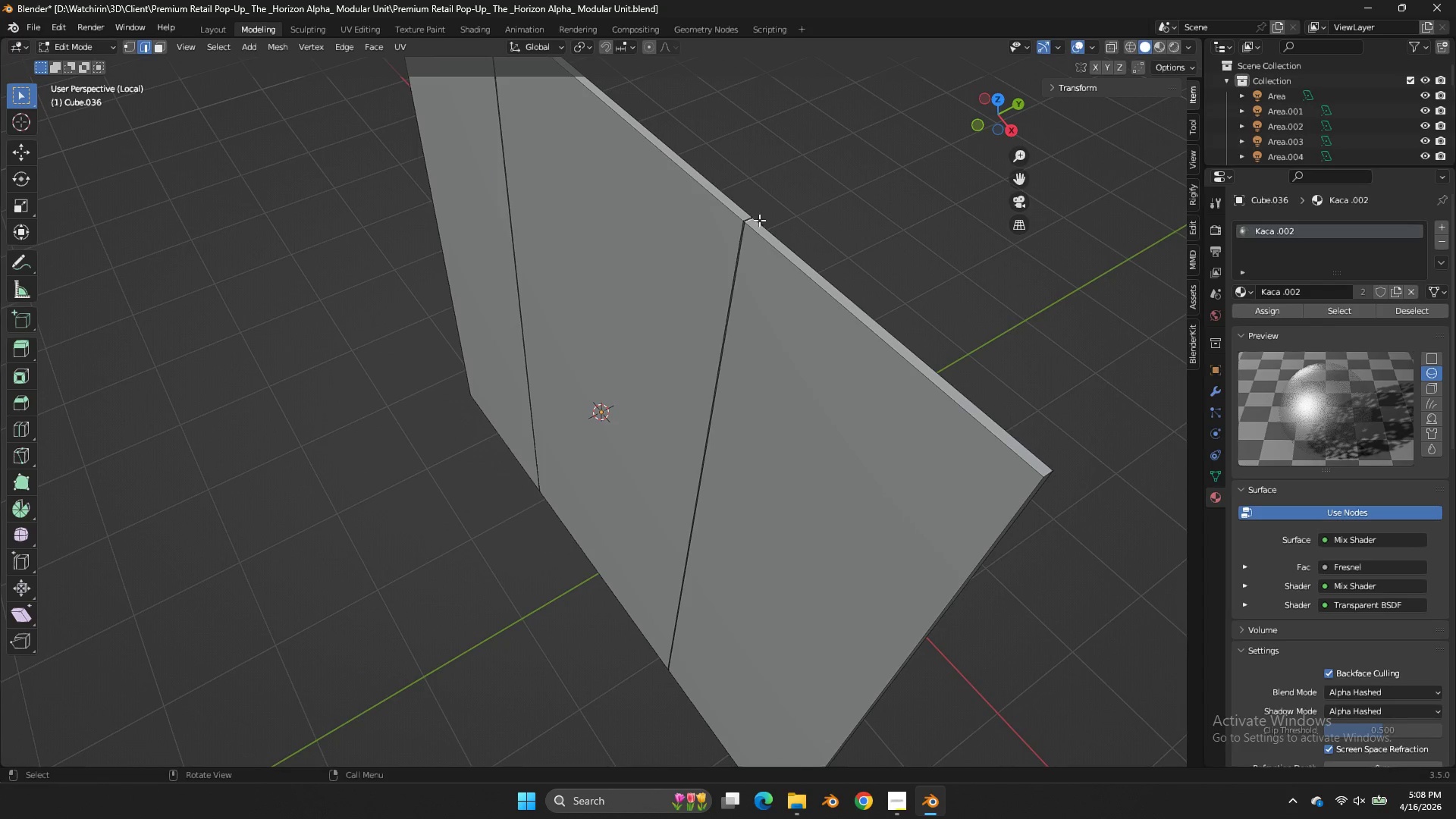 
key(F)
 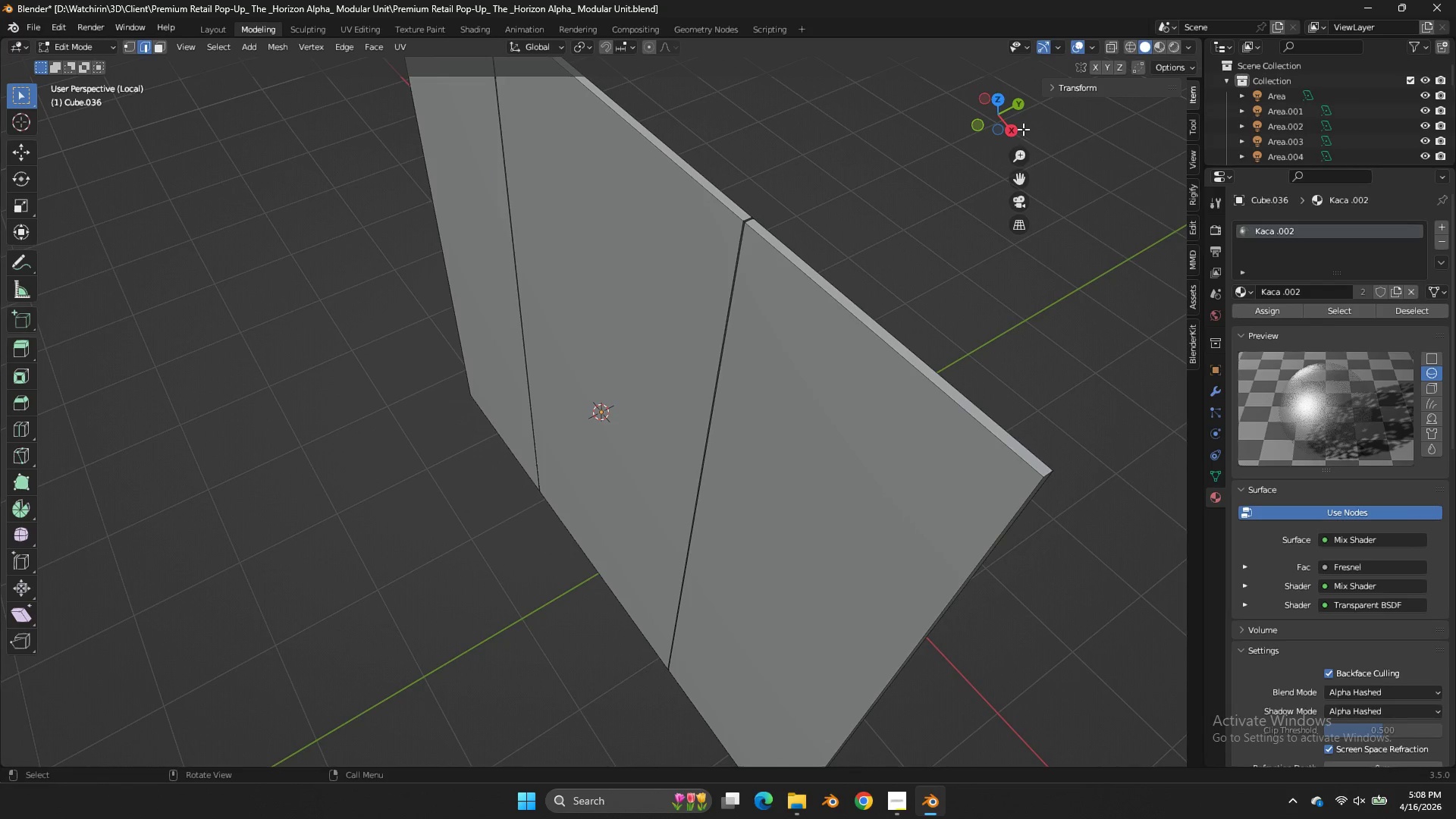 
left_click_drag(start_coordinate=[1009, 121], to_coordinate=[1135, 155])
 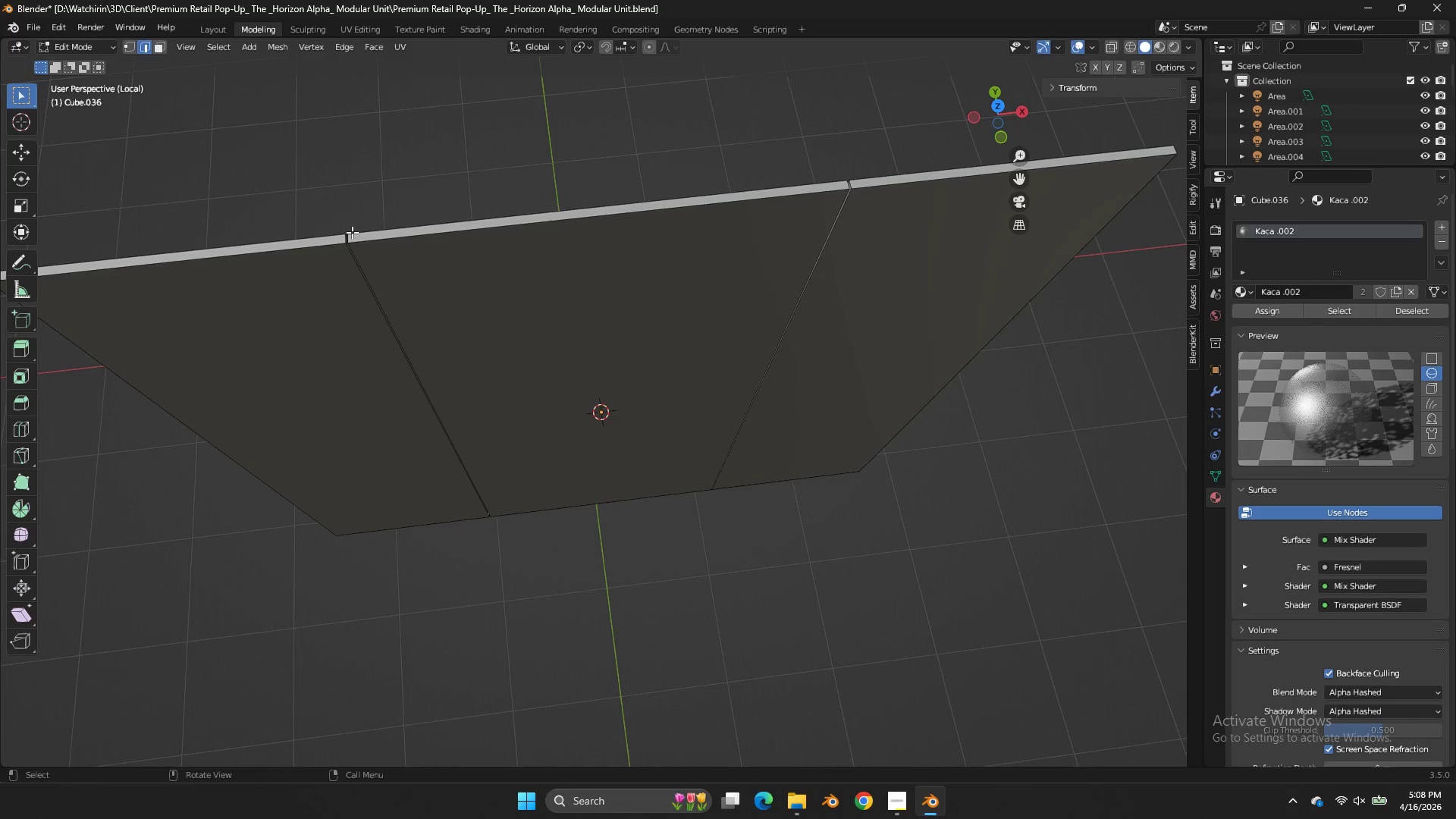 
left_click([347, 237])
 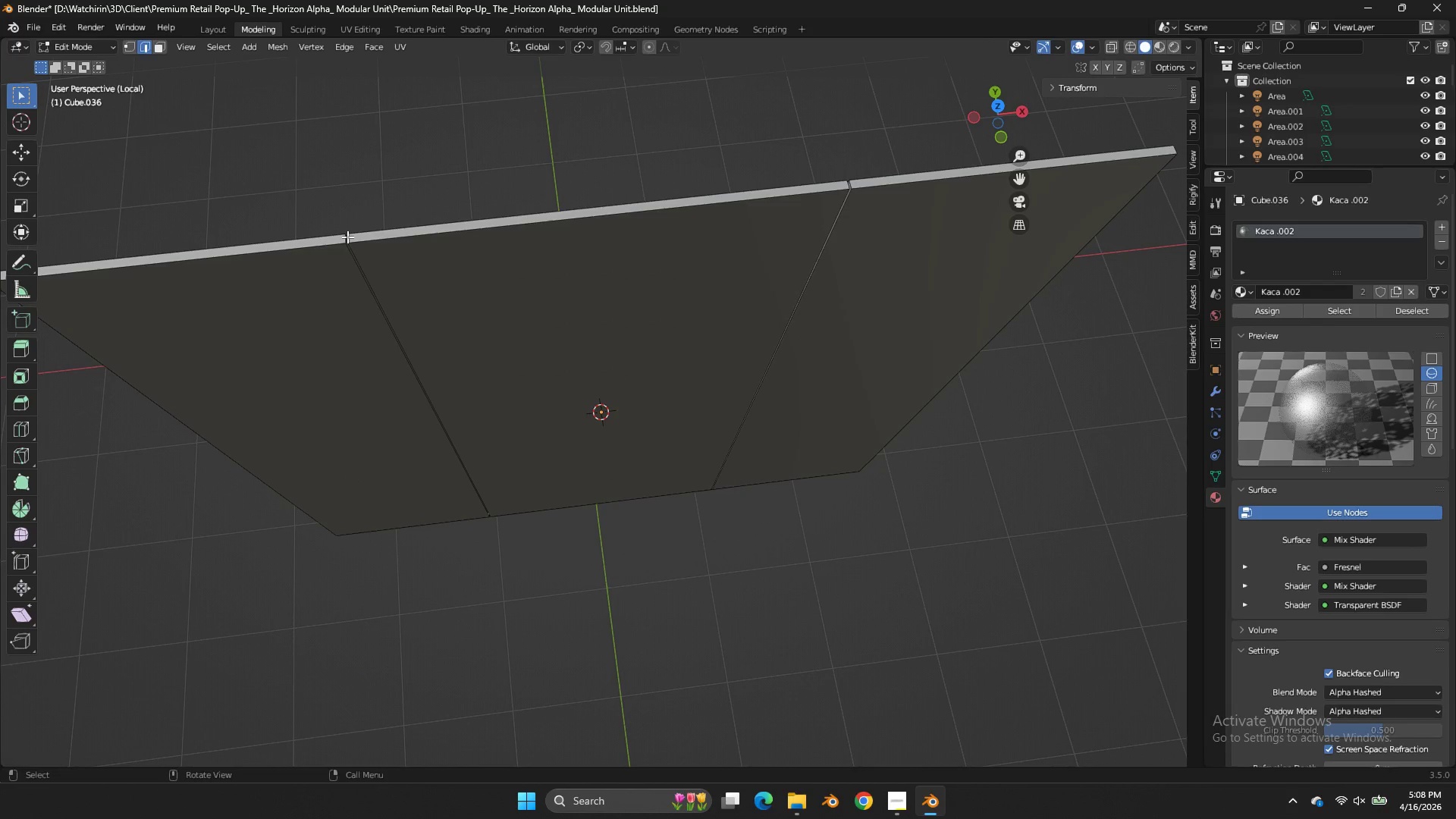 
type(ff)
 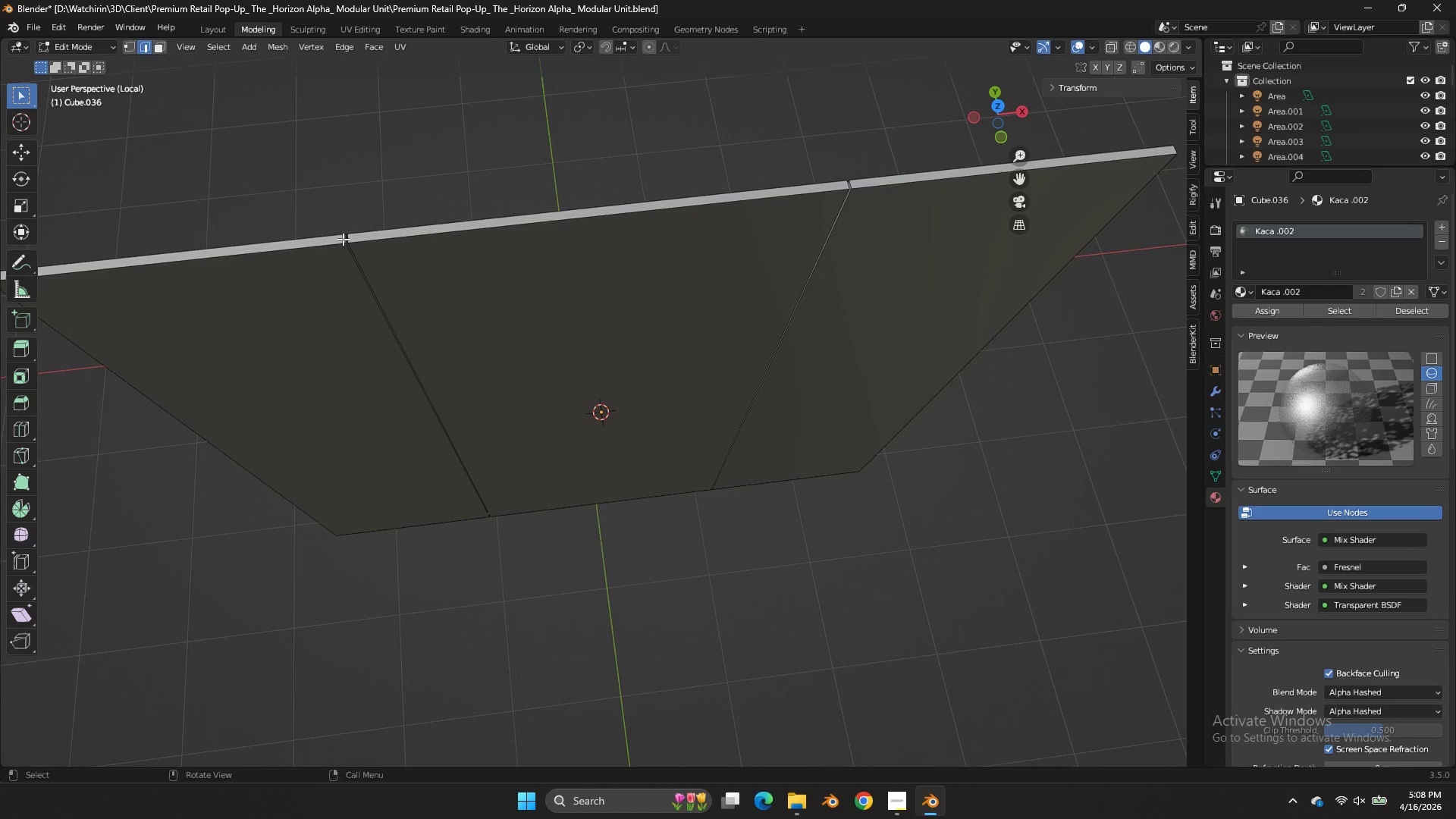 
left_click([343, 239])
 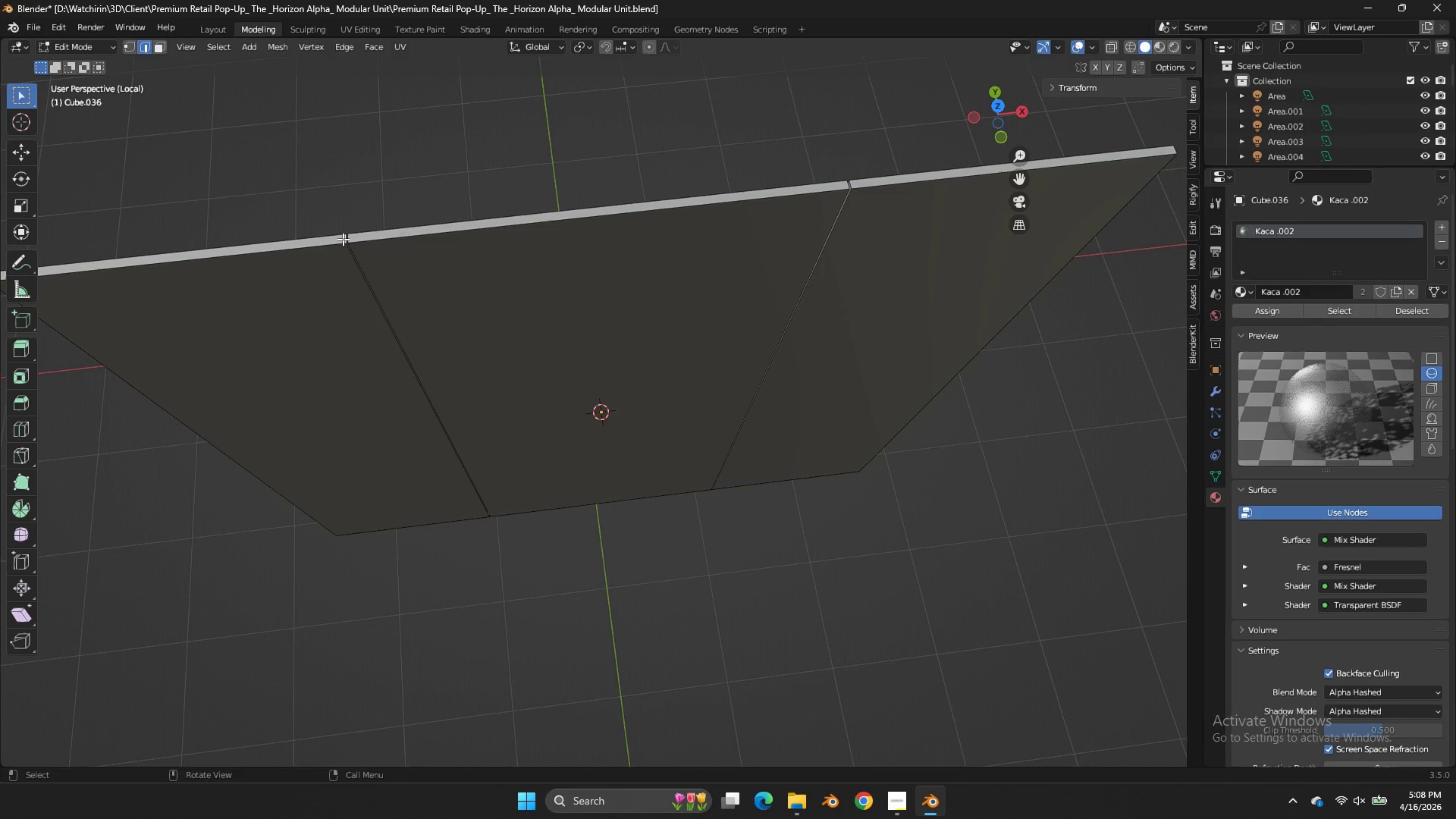 
key(F)
 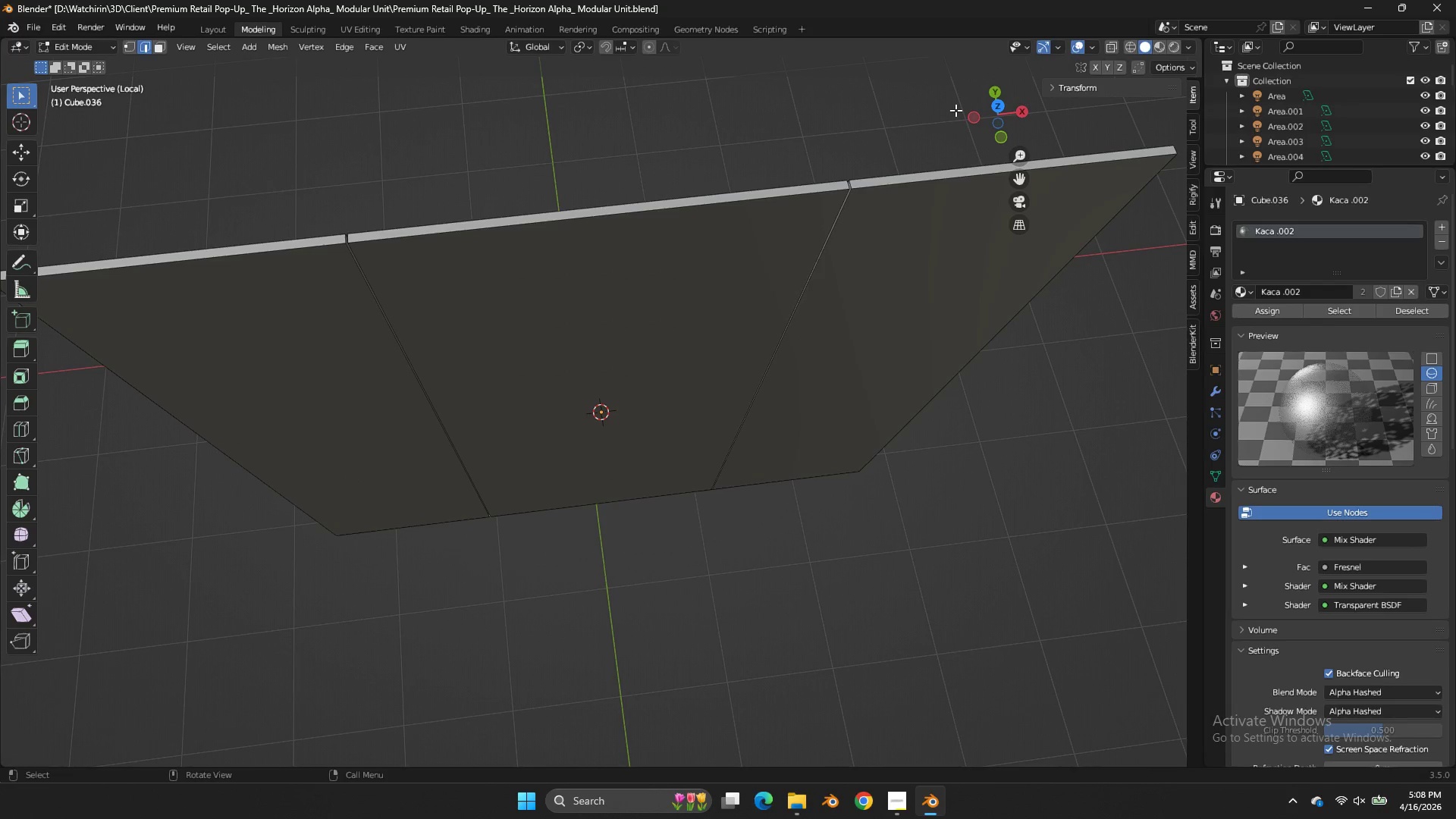 
key(Tab)
 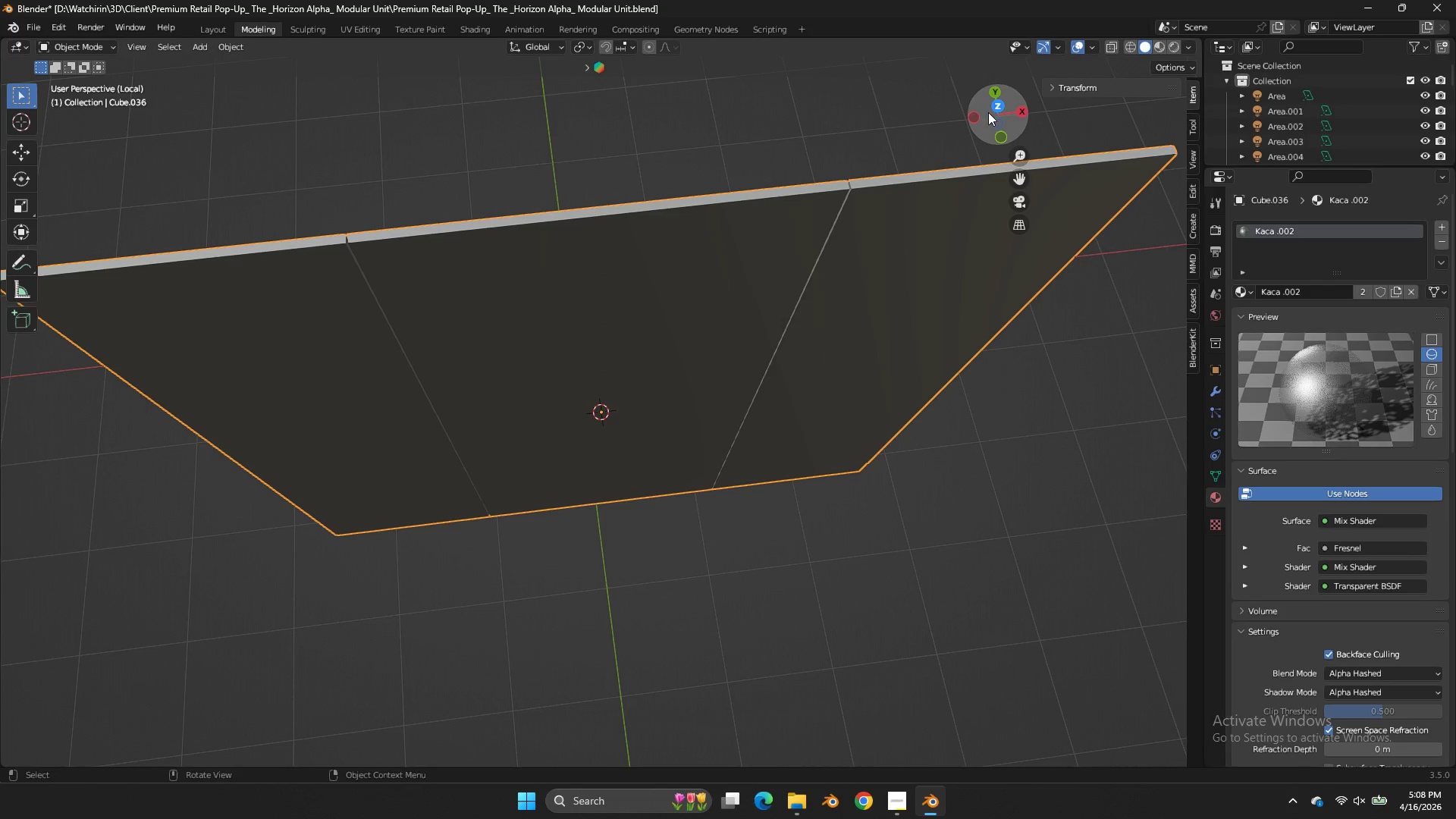 
left_click_drag(start_coordinate=[988, 112], to_coordinate=[944, 718])
 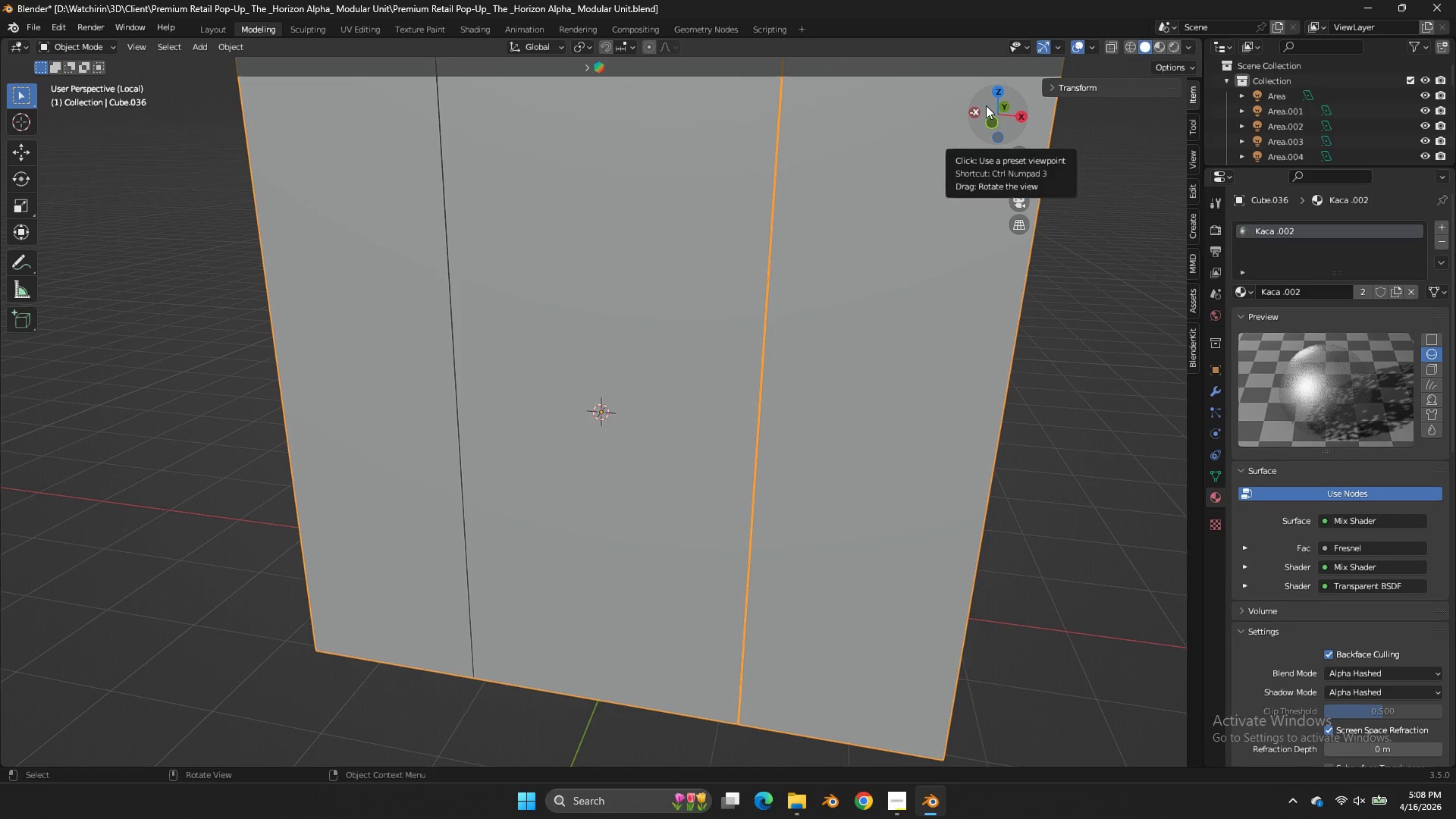 
wait(6.98)
 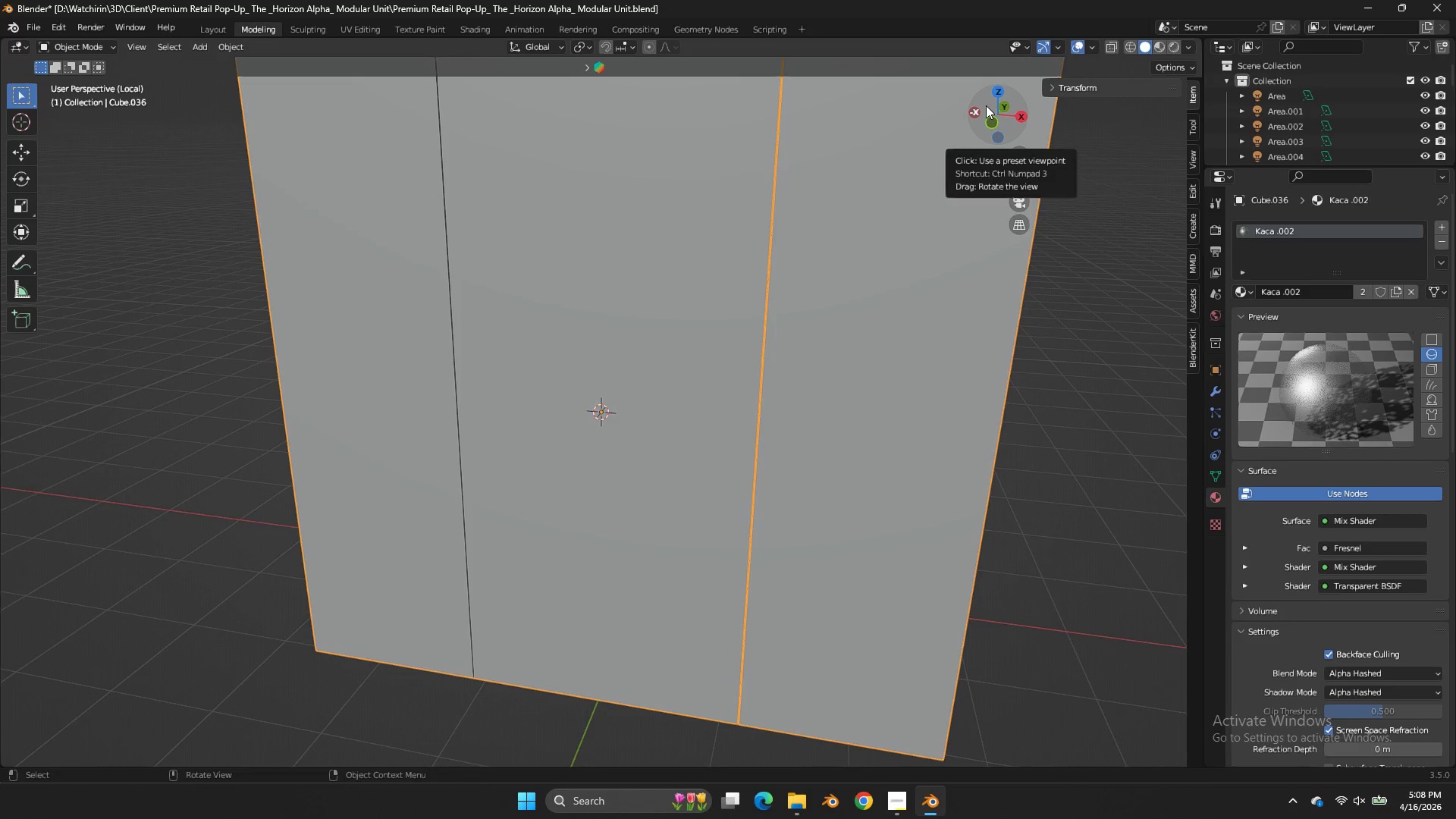 
key(NumpadDivide)
 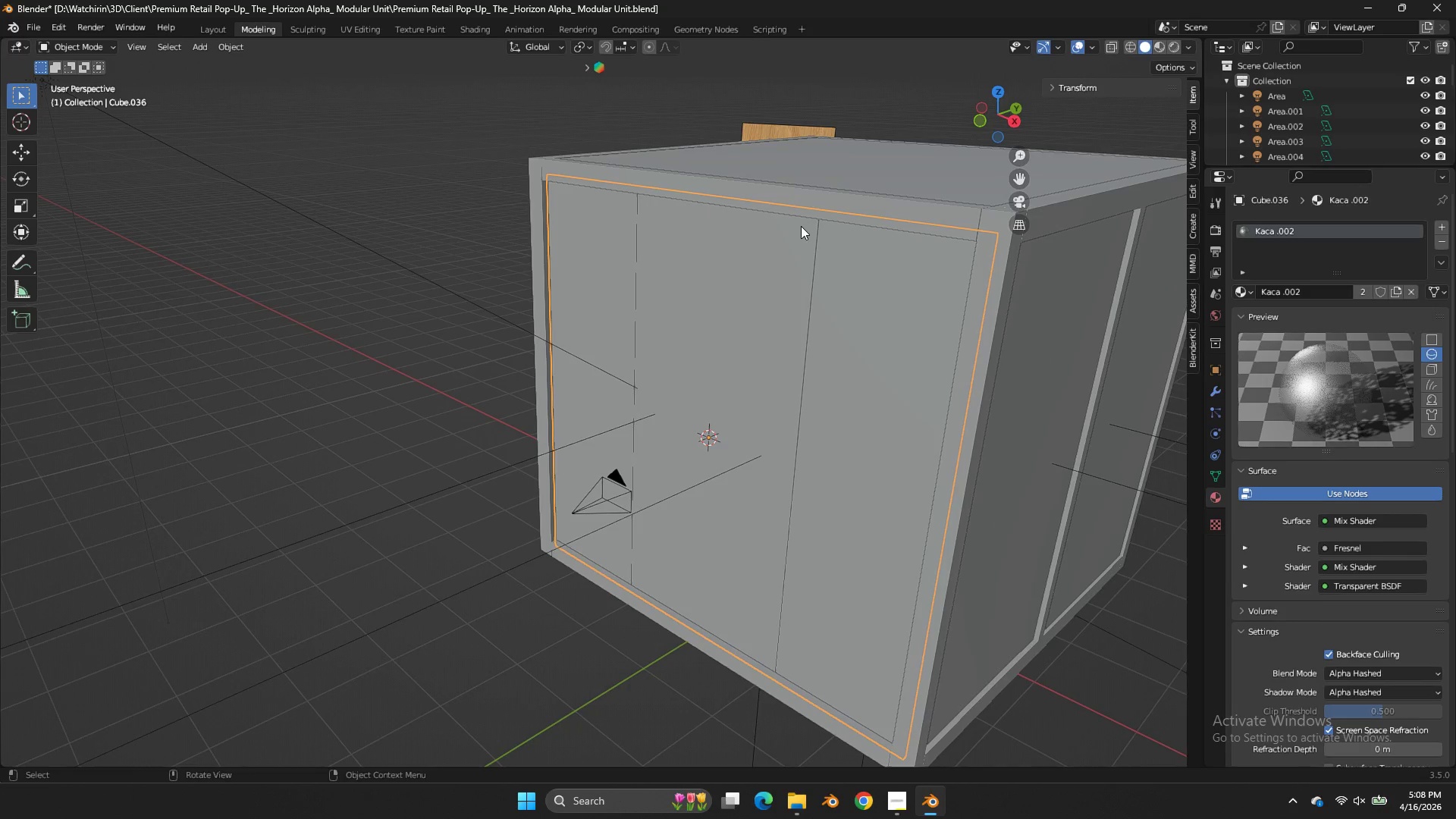 
key(Tab)
 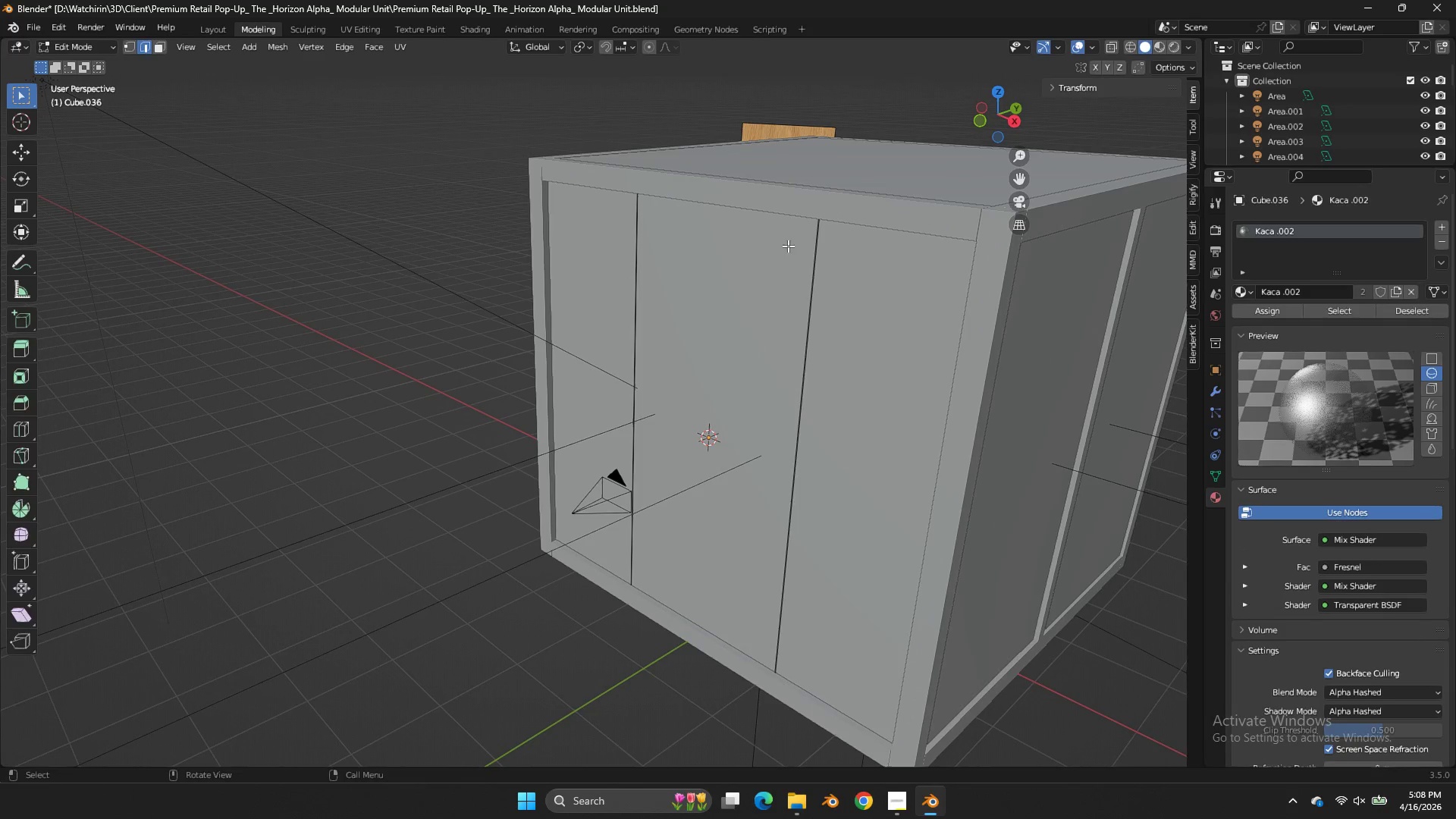 
key(Tab)
 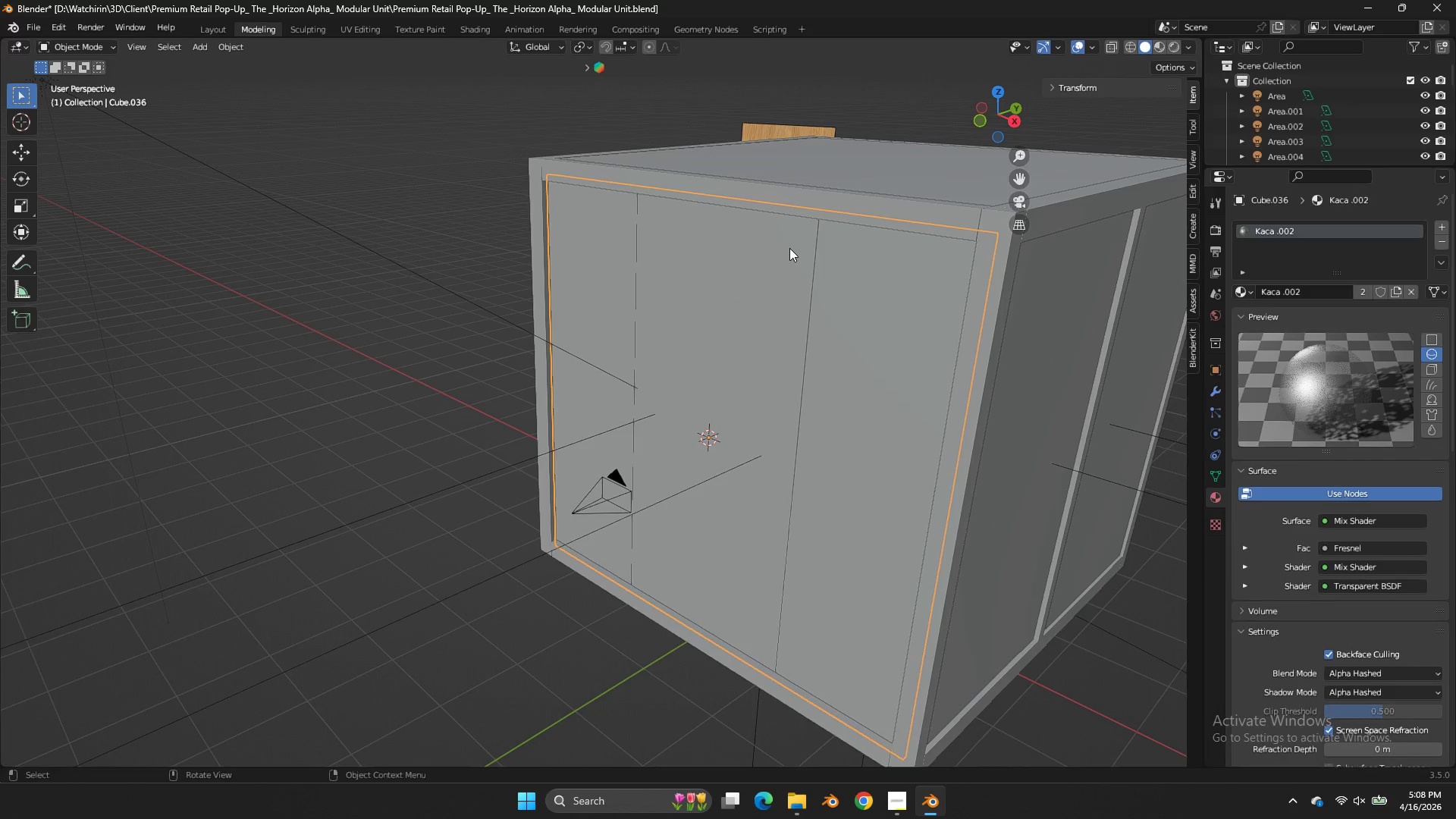 
left_click([789, 248])
 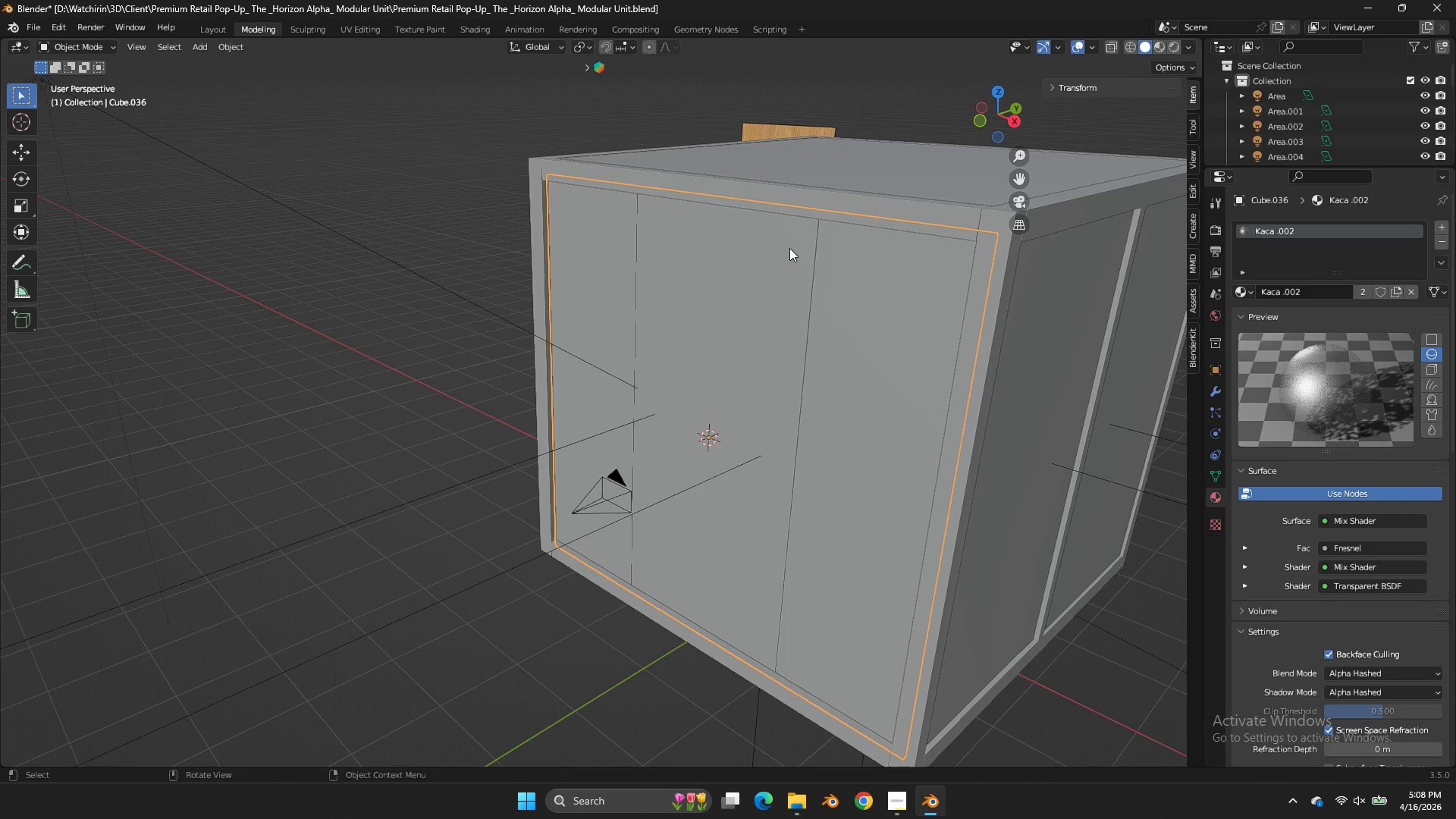 
key(Tab)
 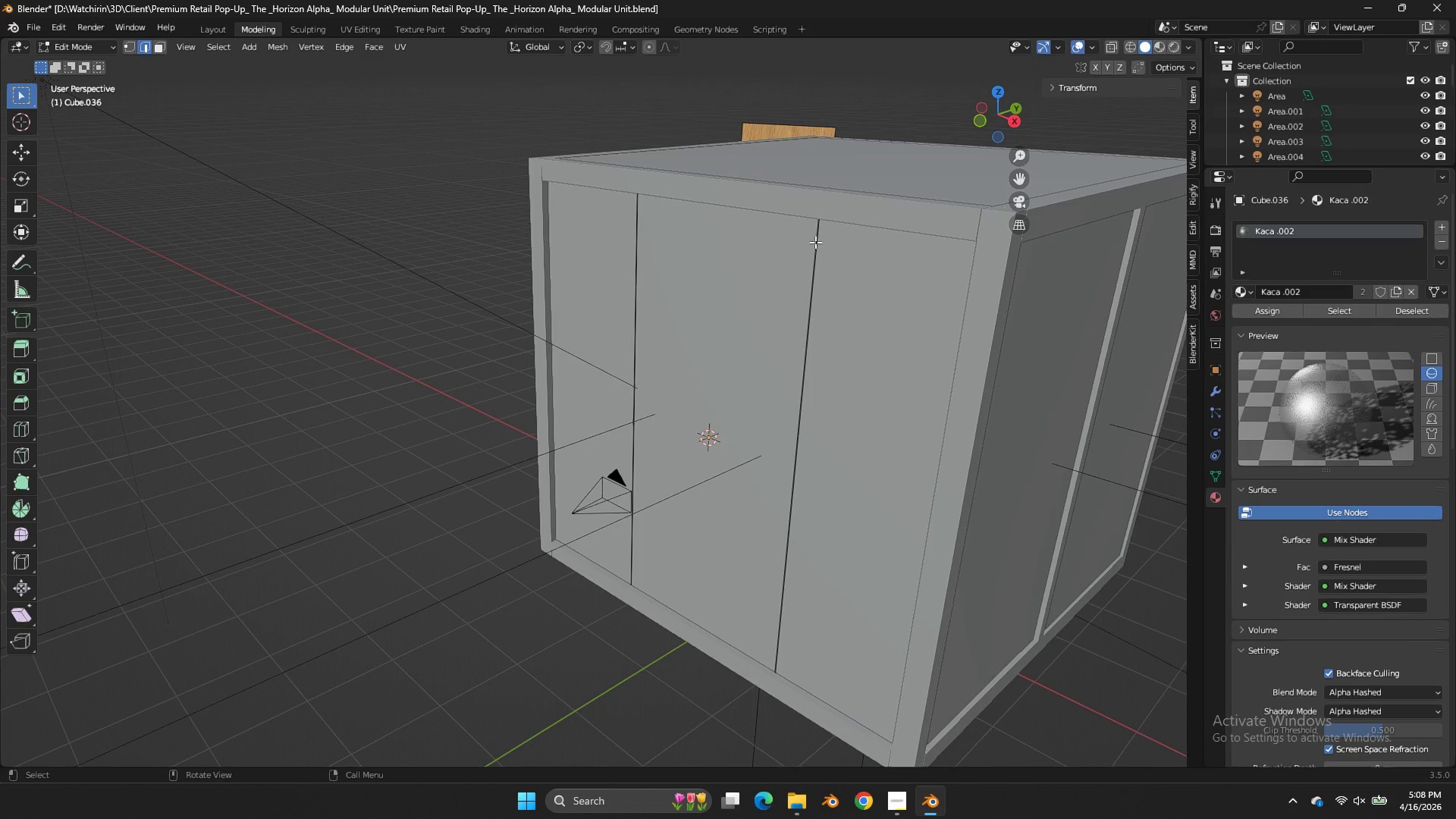 
key(Tab)
 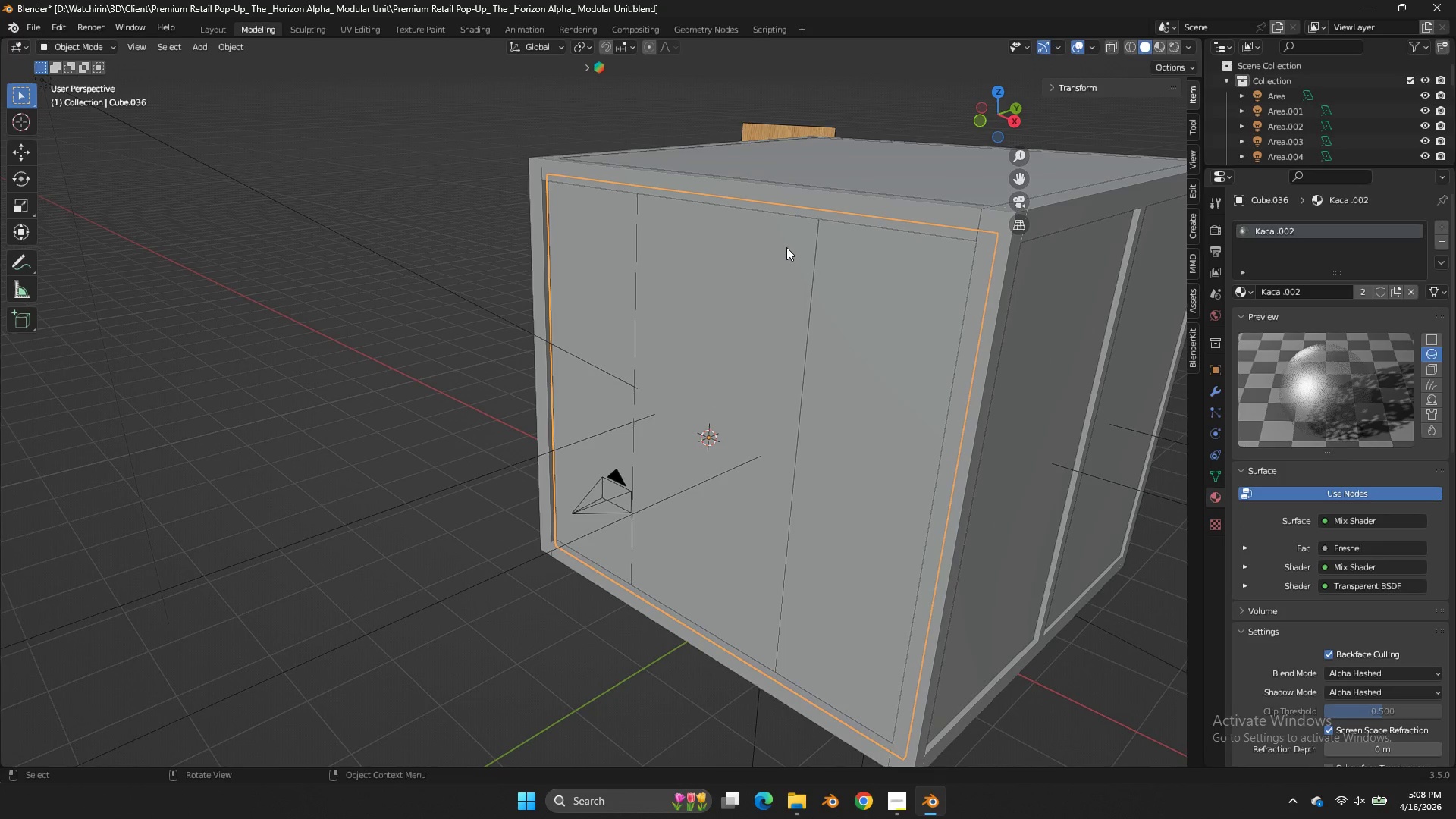 
key(Tab)
 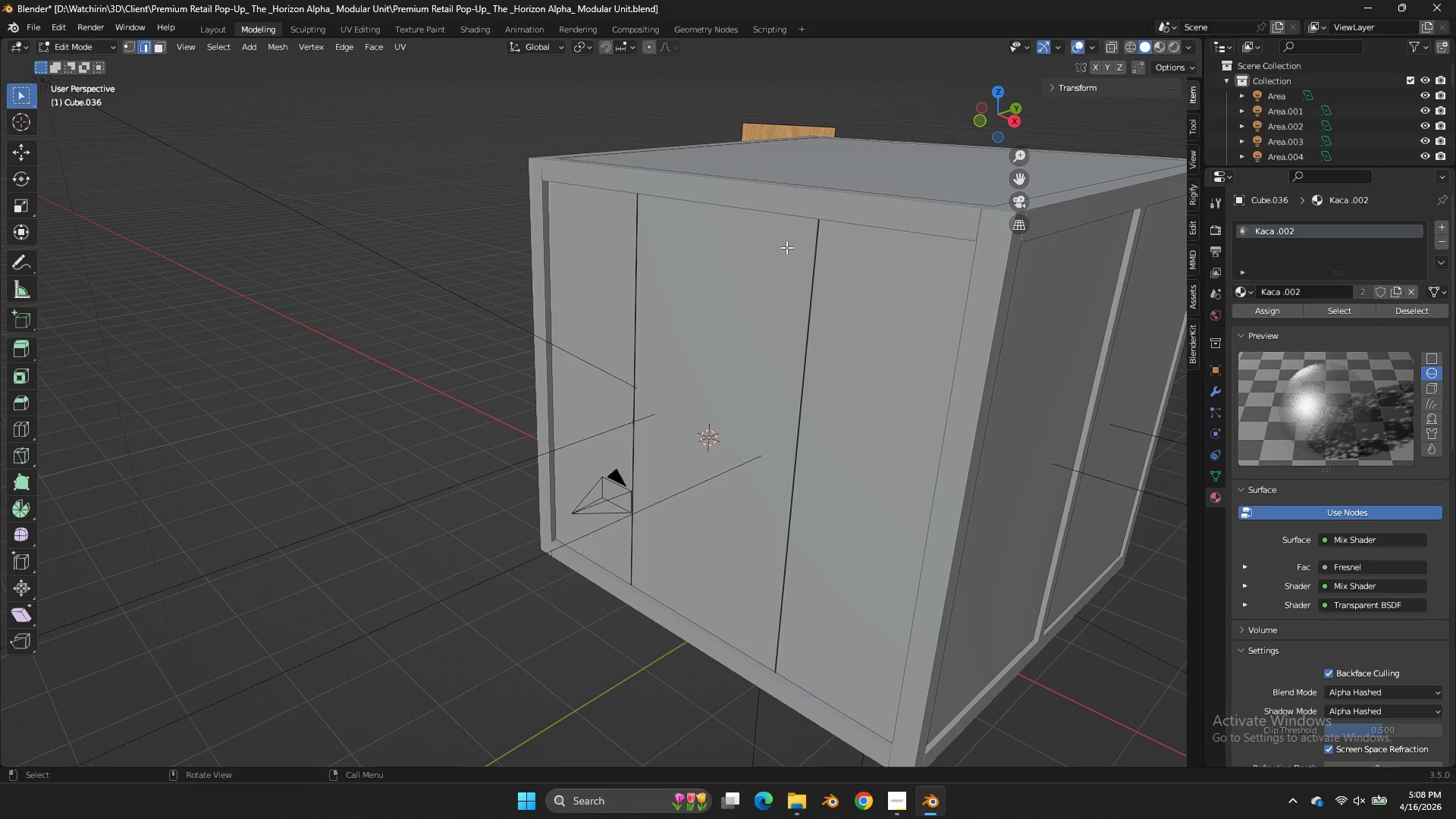 
left_click([786, 247])
 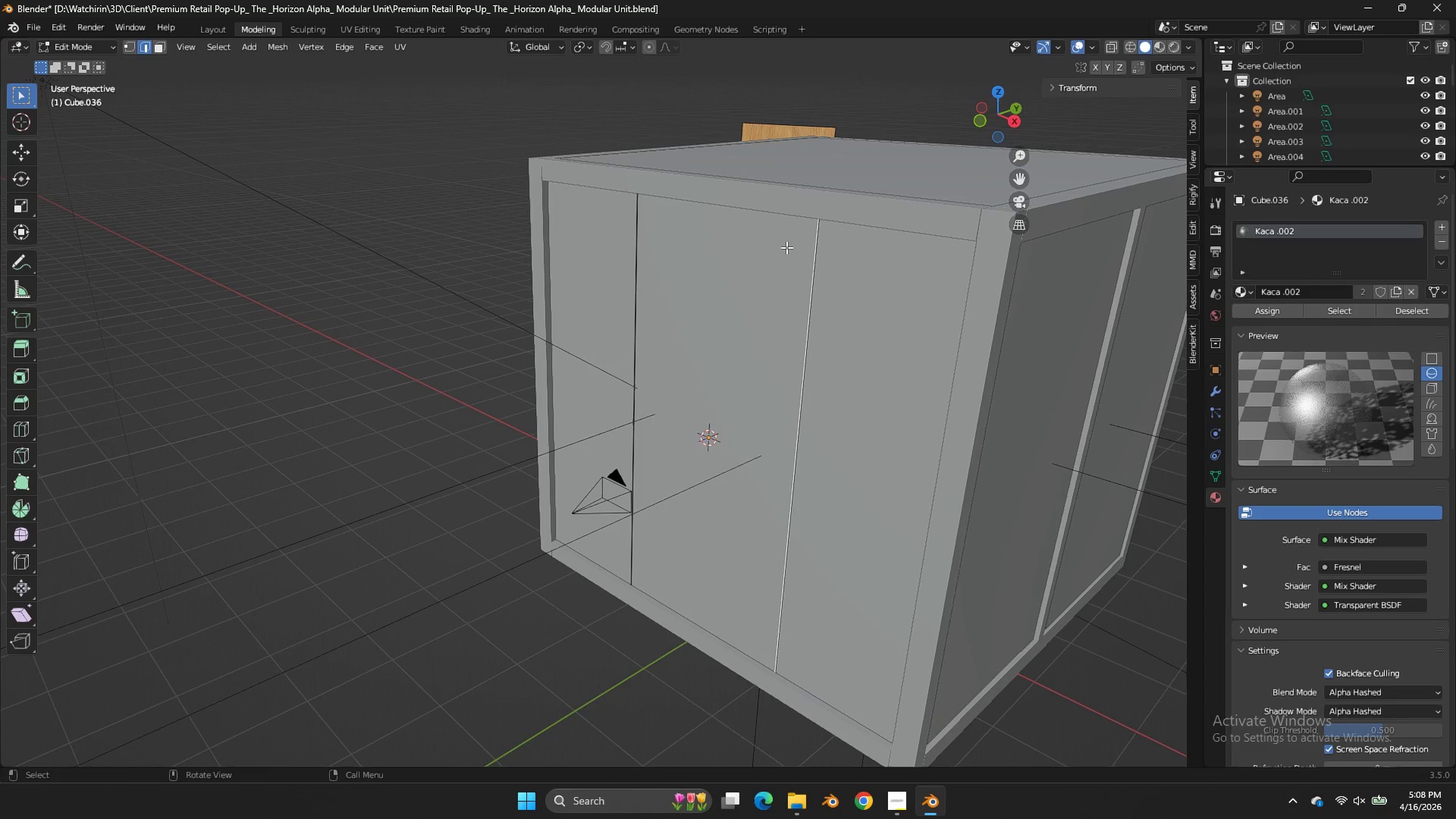 
type(lp)
 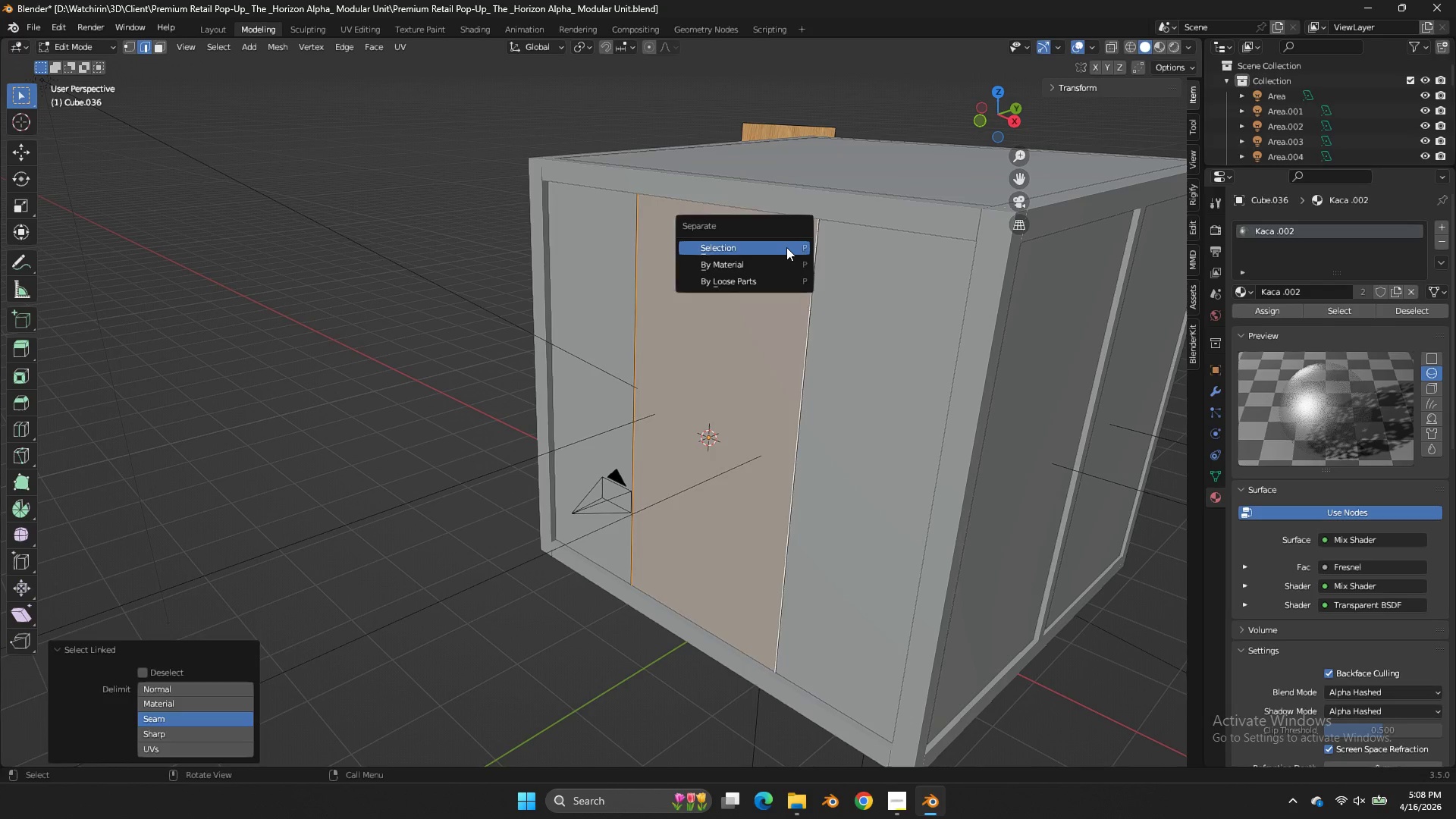 
left_click([786, 247])
 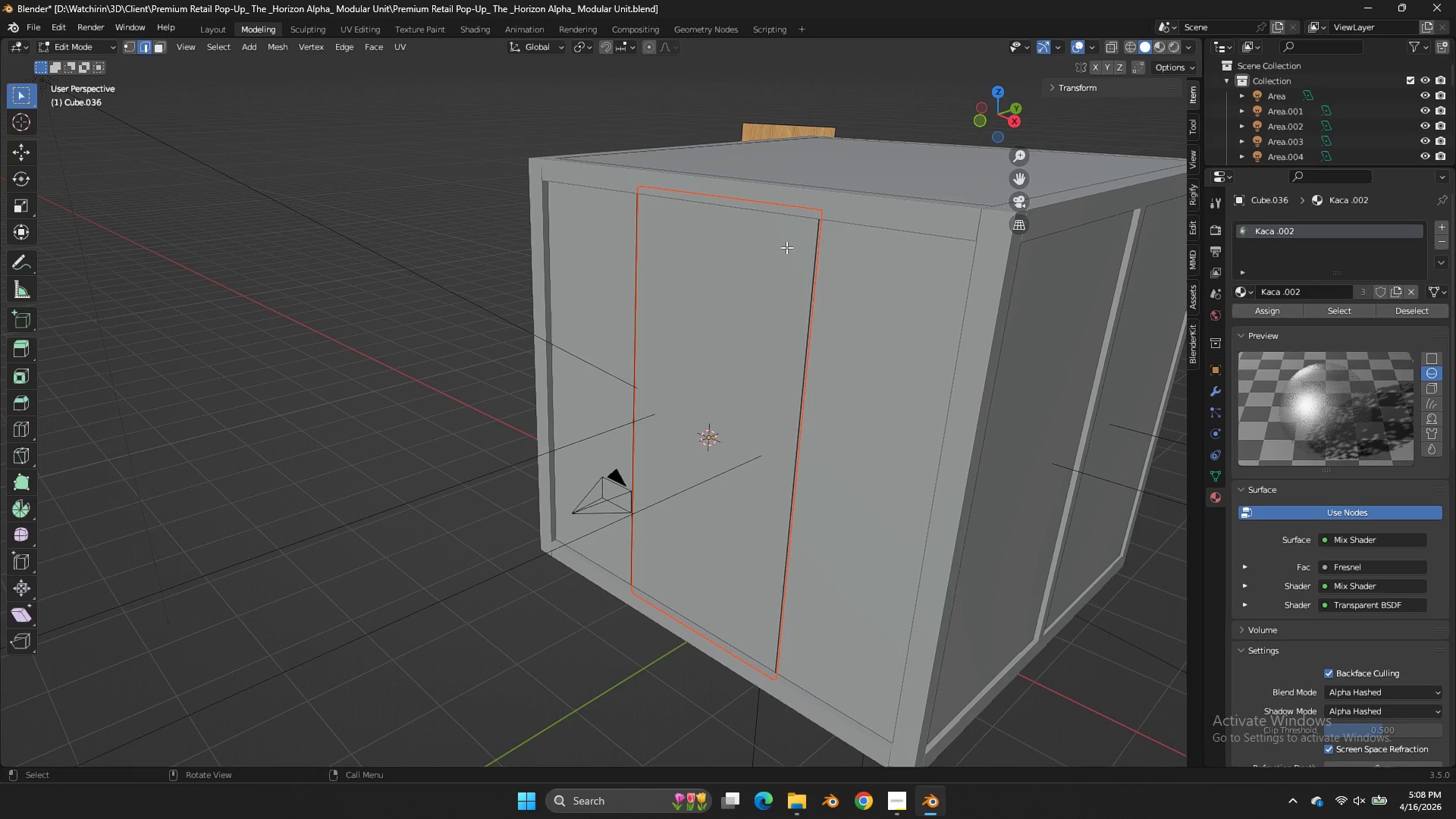 
key(Tab)
 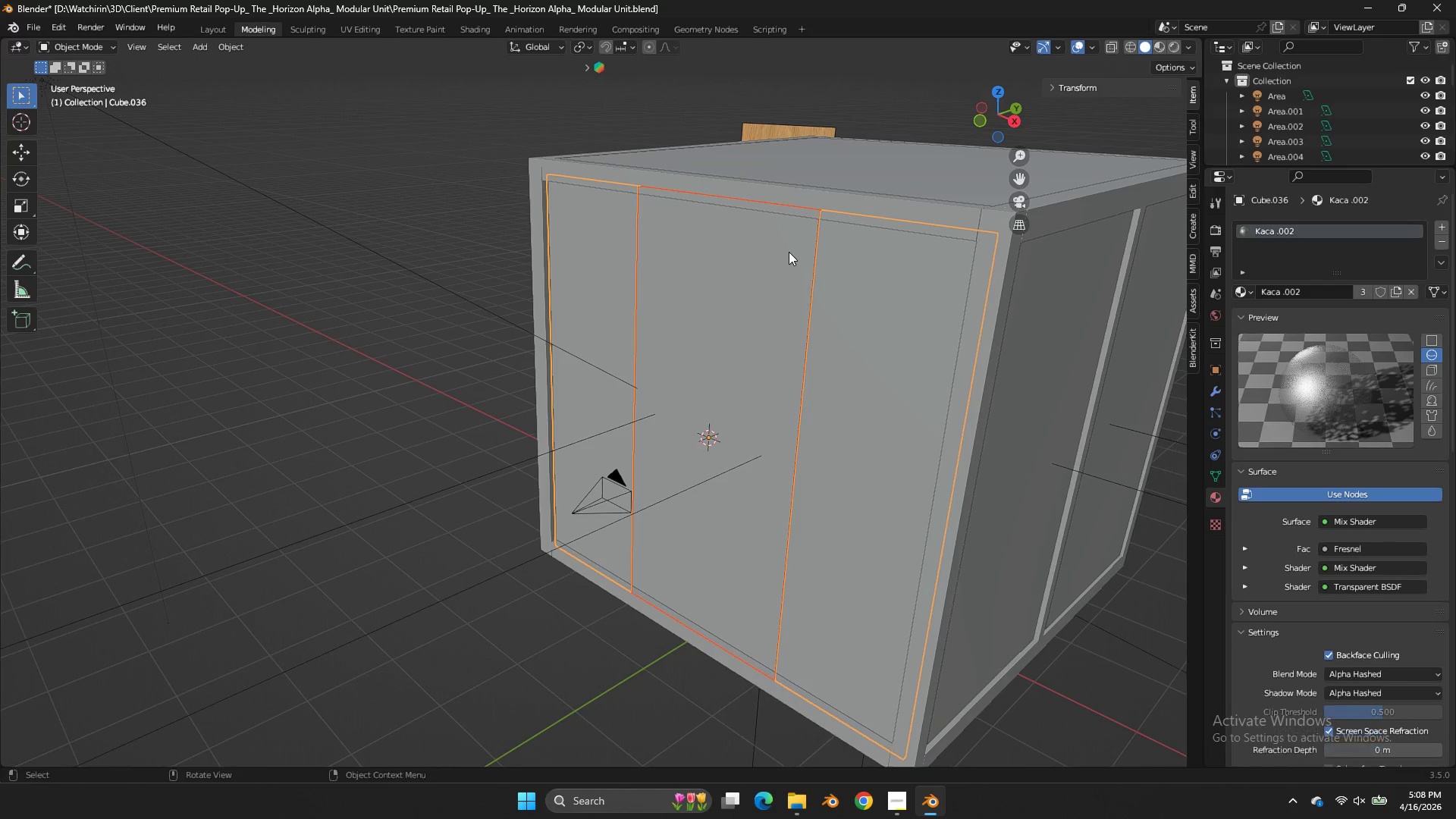 
left_click([789, 252])
 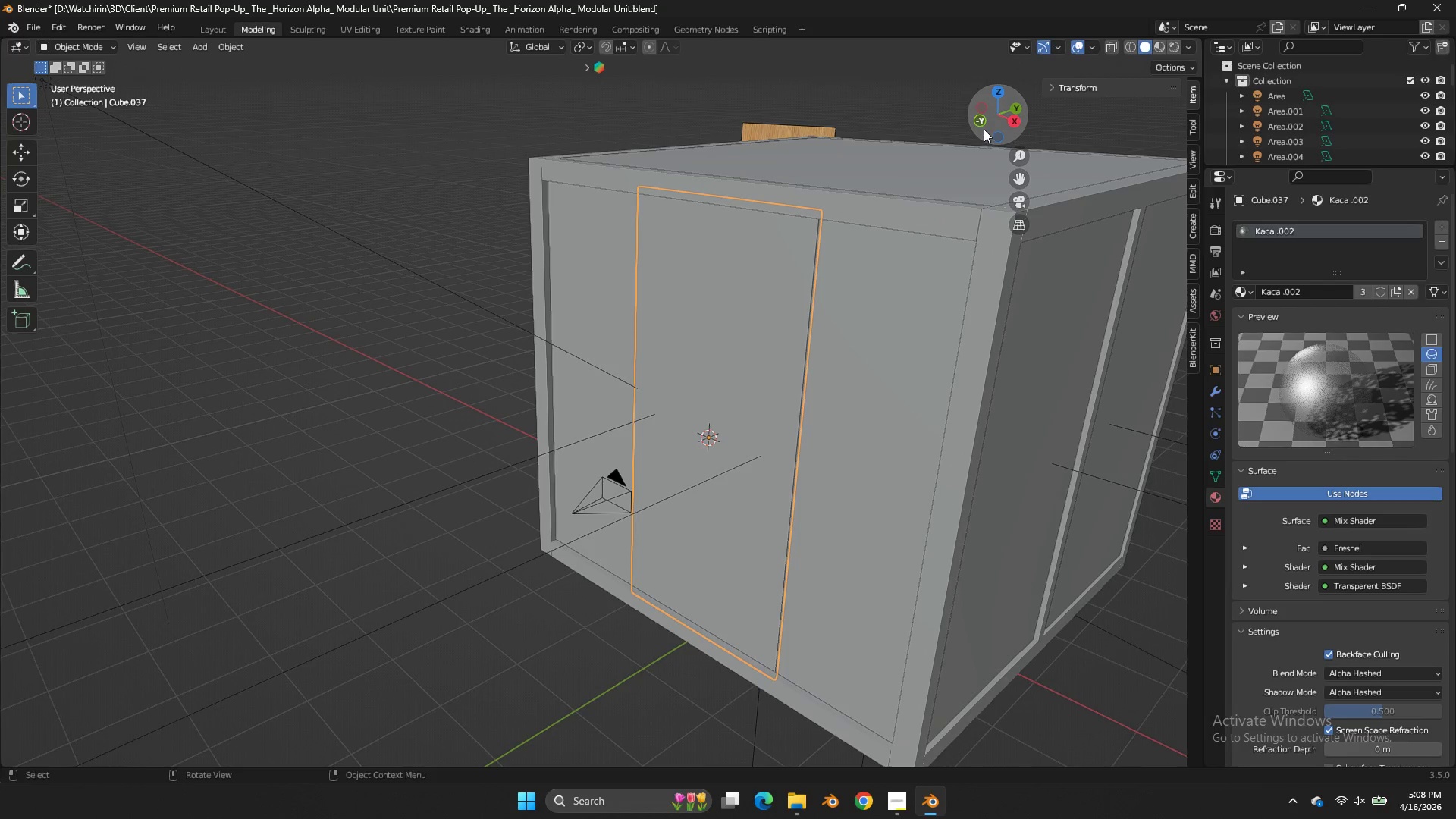 
left_click([984, 123])
 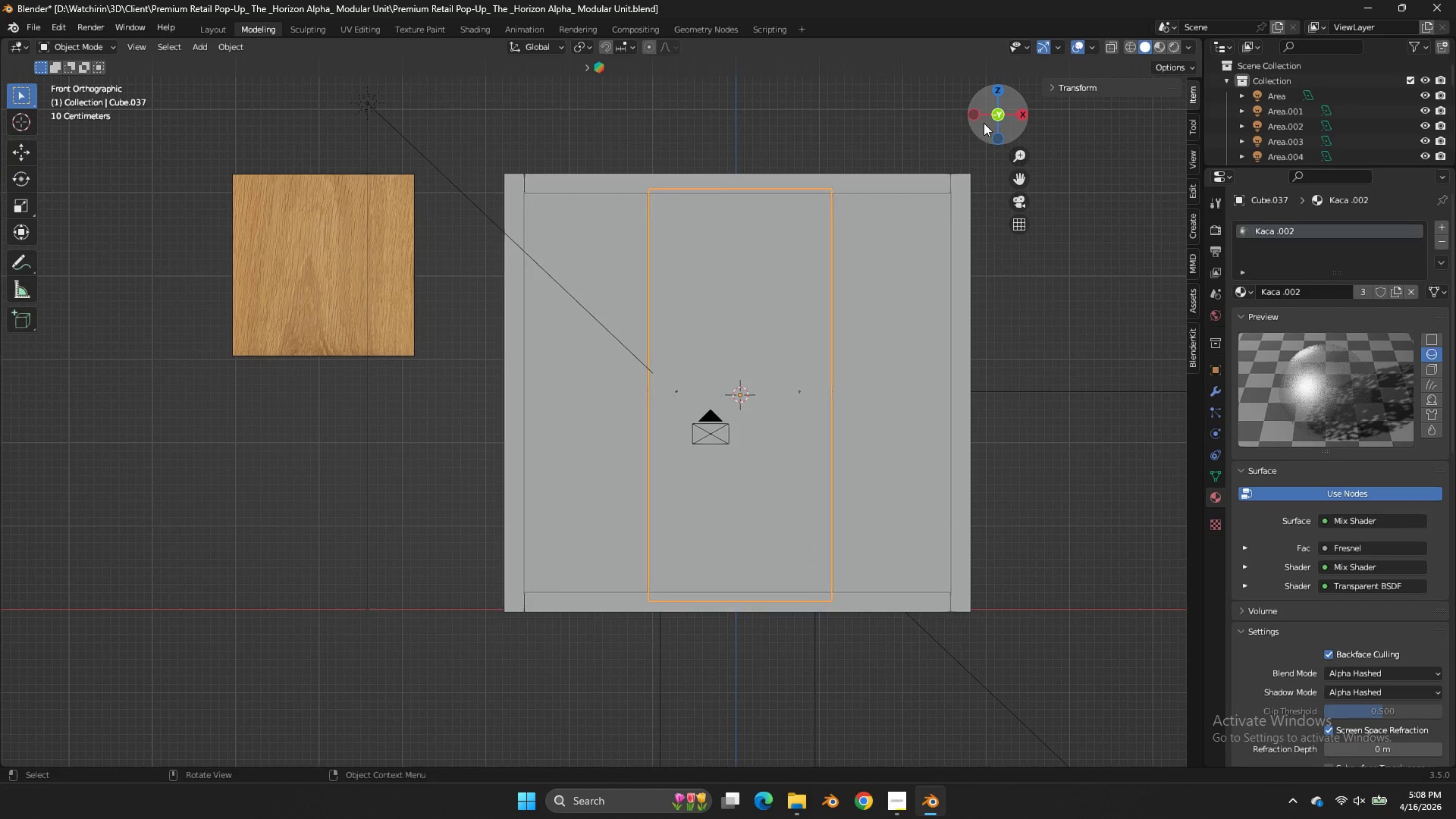 
type(zsz)
 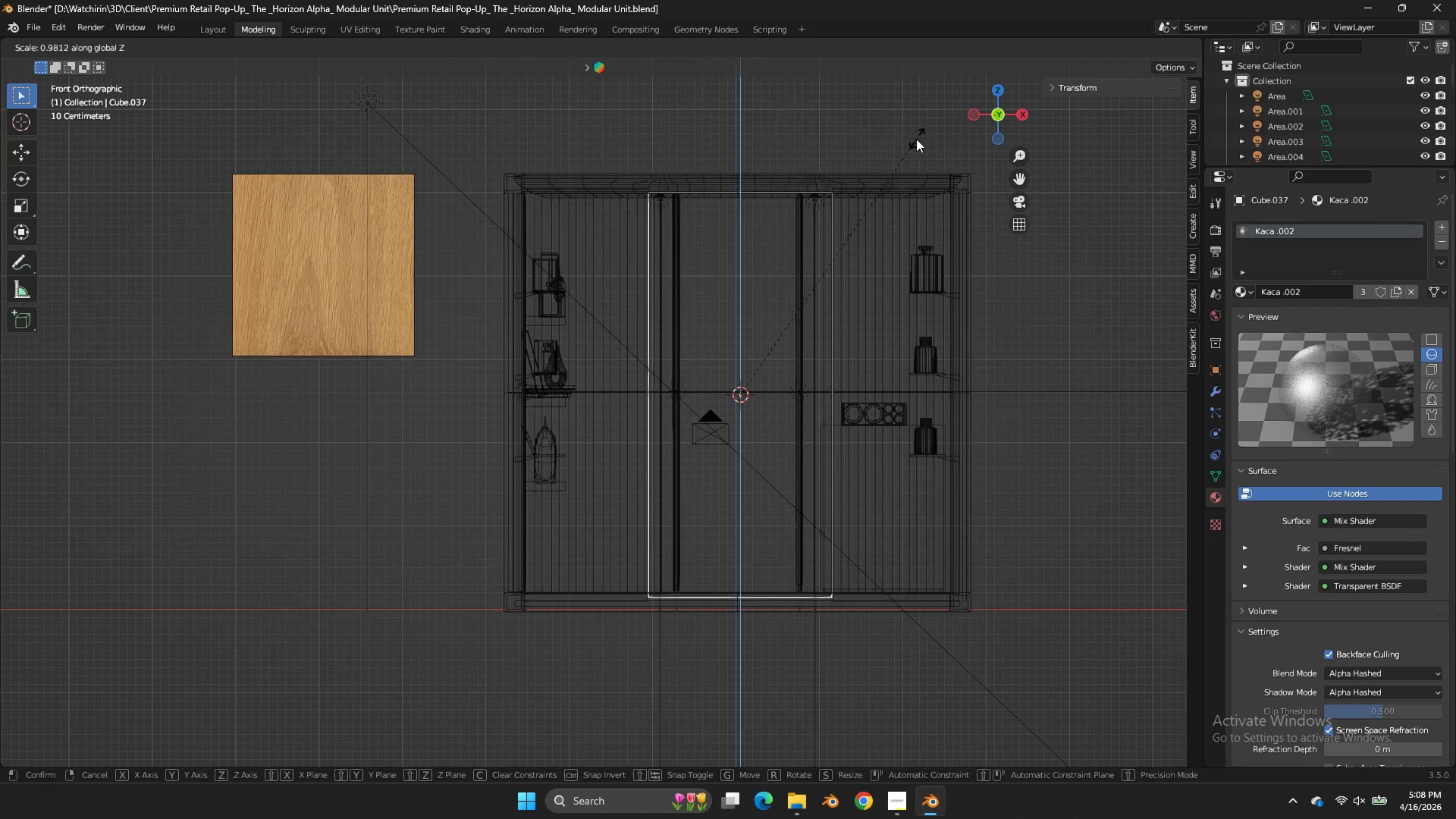 
left_click([916, 139])
 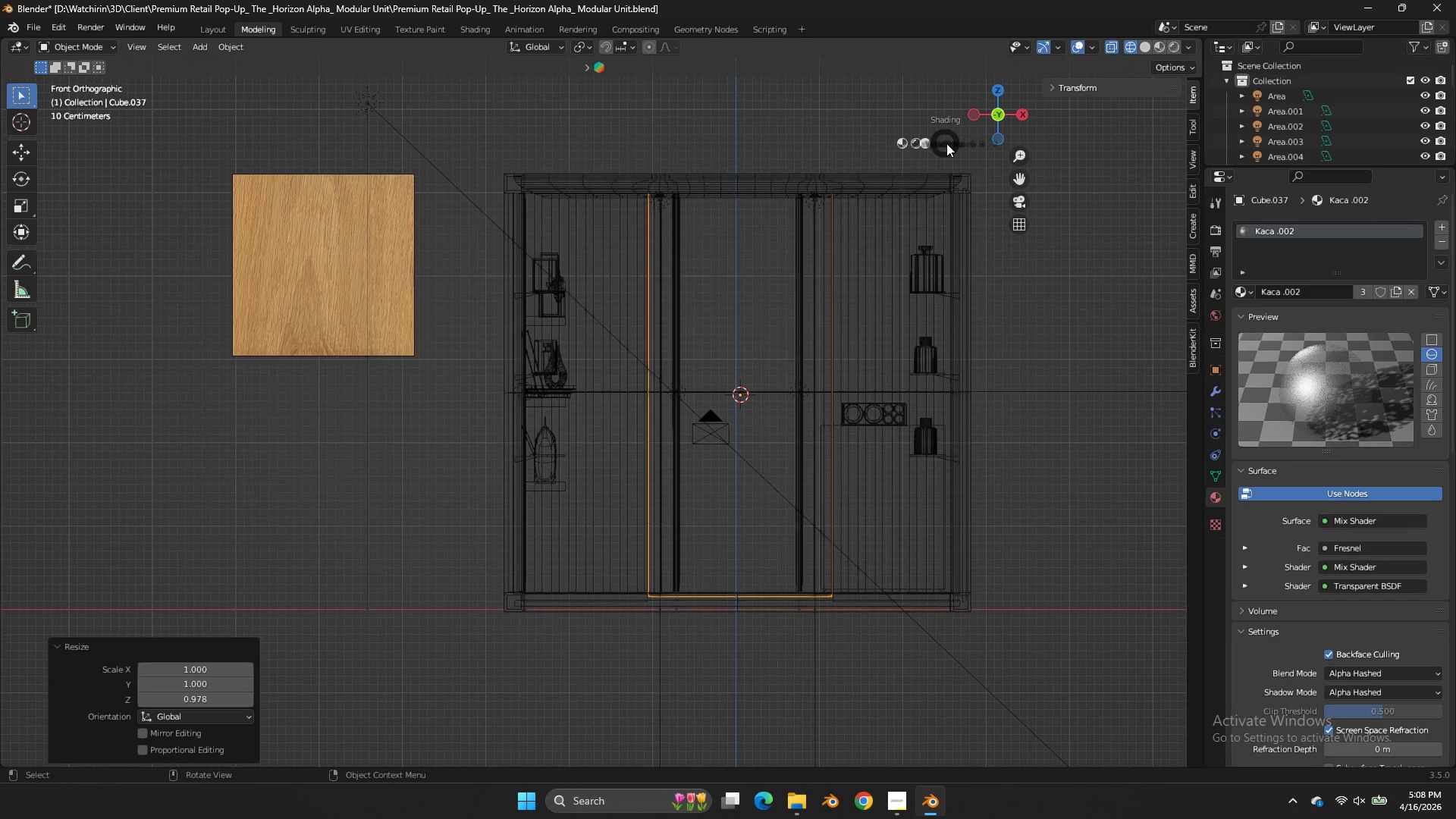 
type(zgz)
 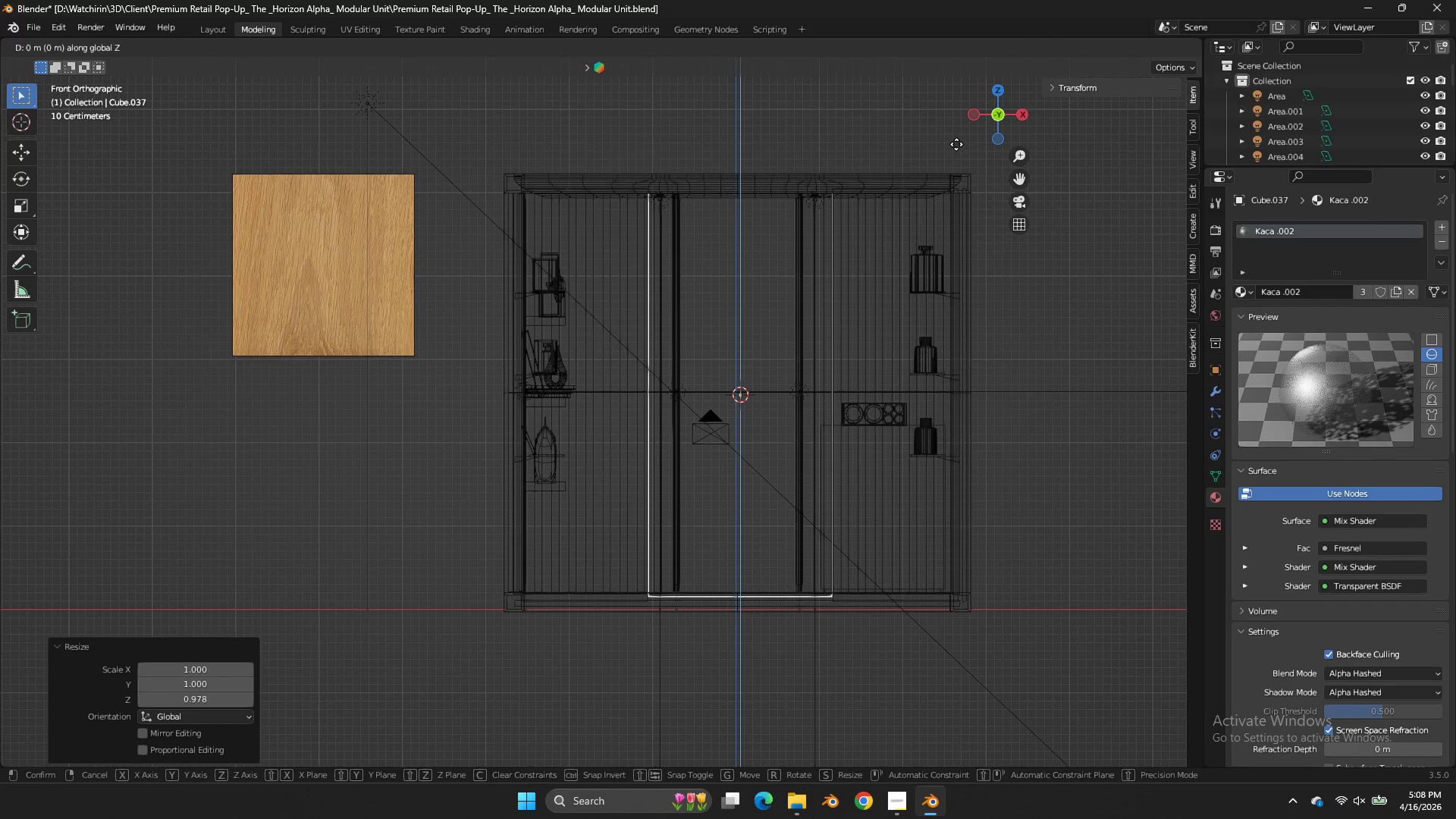 
hold_key(key=ShiftLeft, duration=1.05)
left_click([962, 130])
 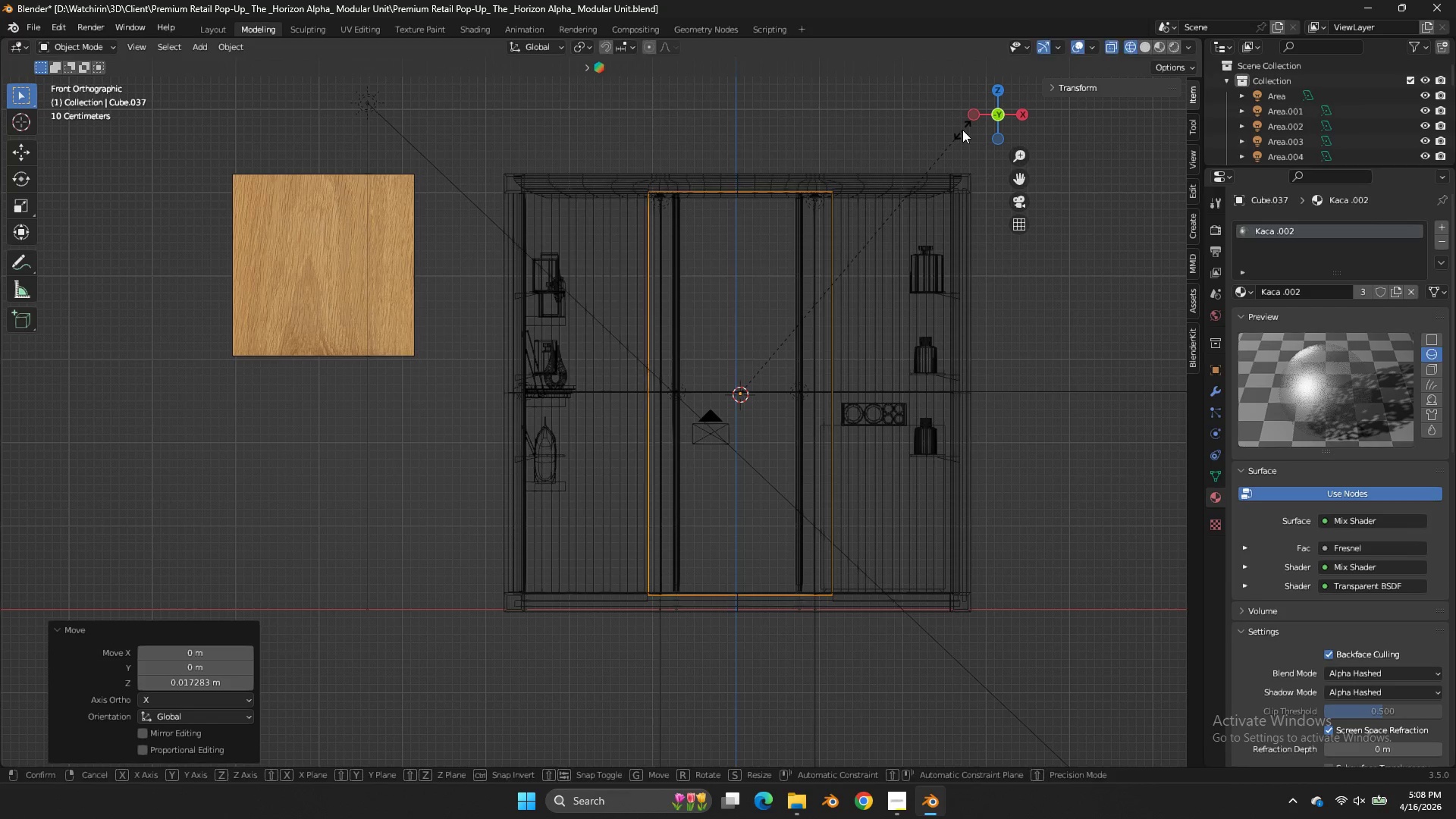 
type(sz)
 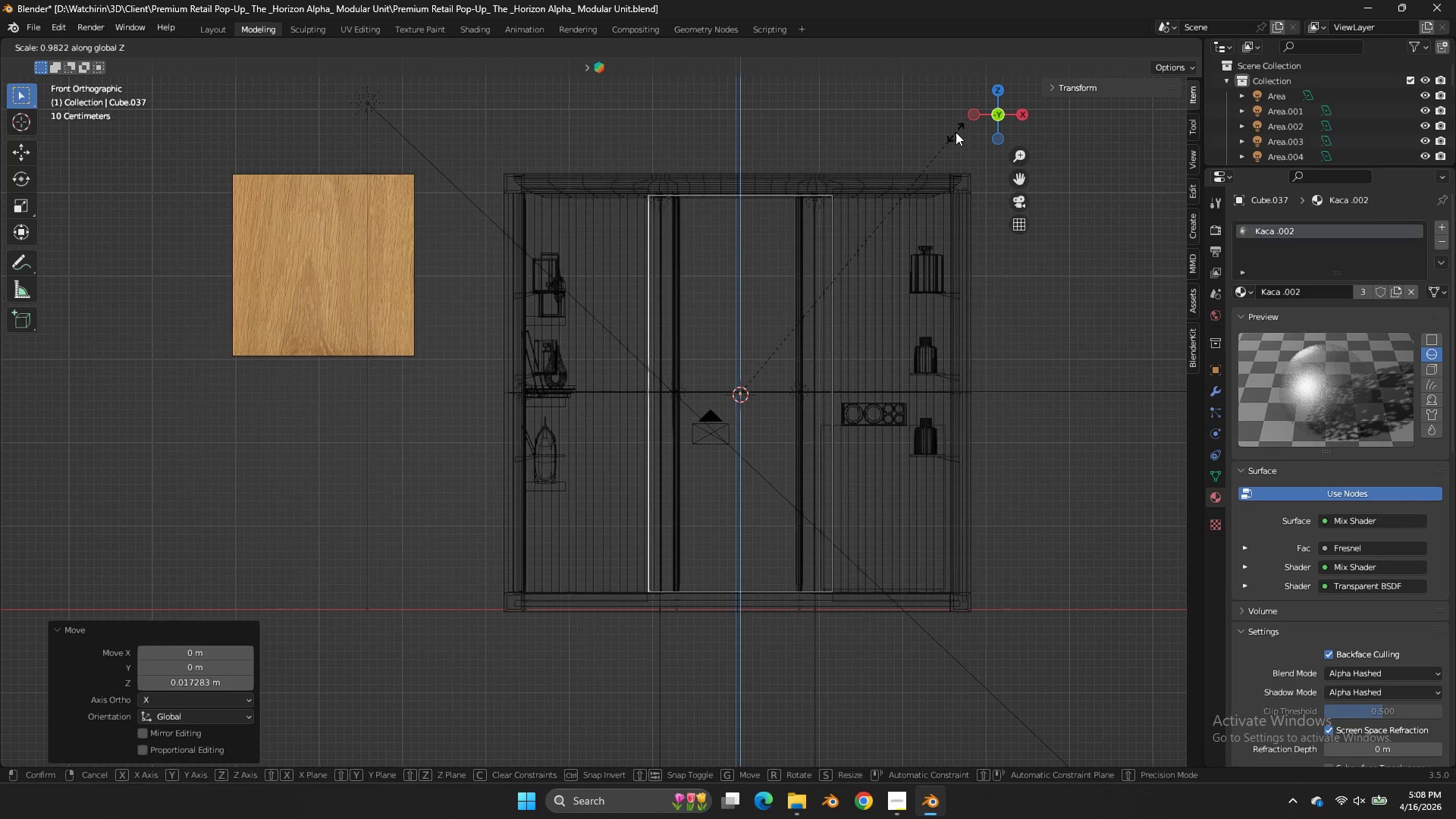 
left_click([956, 132])
 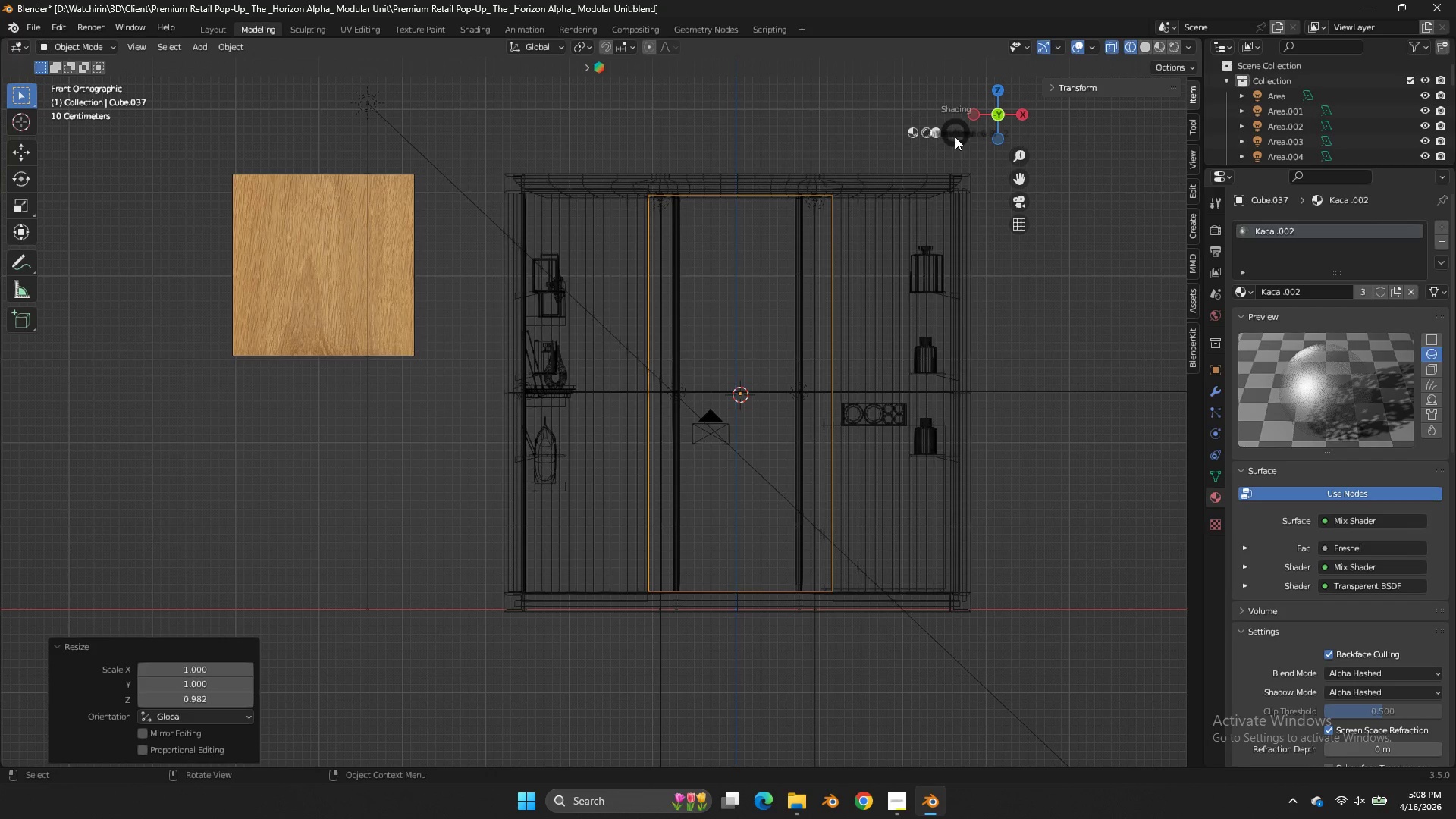 
key(Z)
 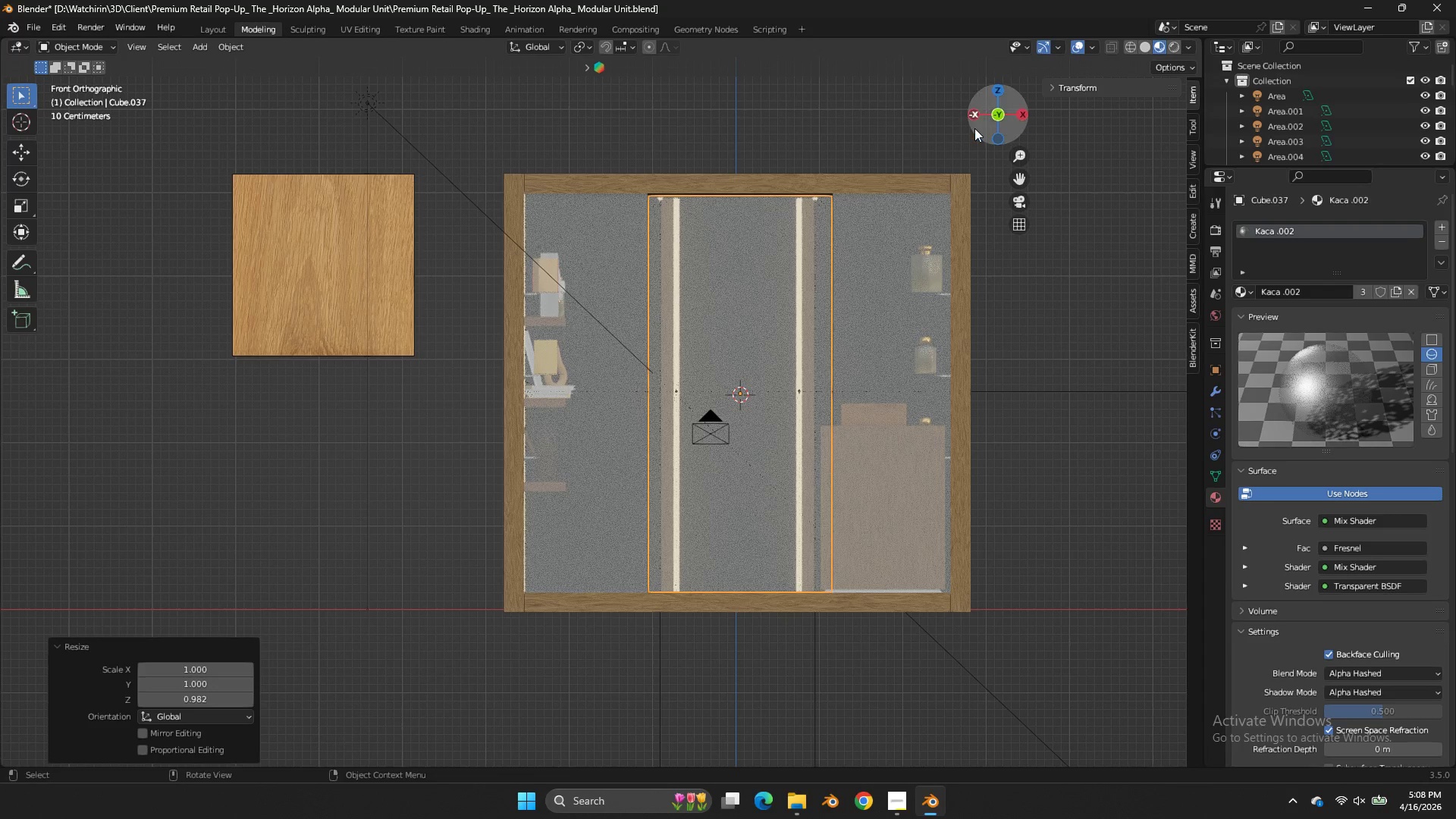 
left_click_drag(start_coordinate=[974, 127], to_coordinate=[960, 152])
 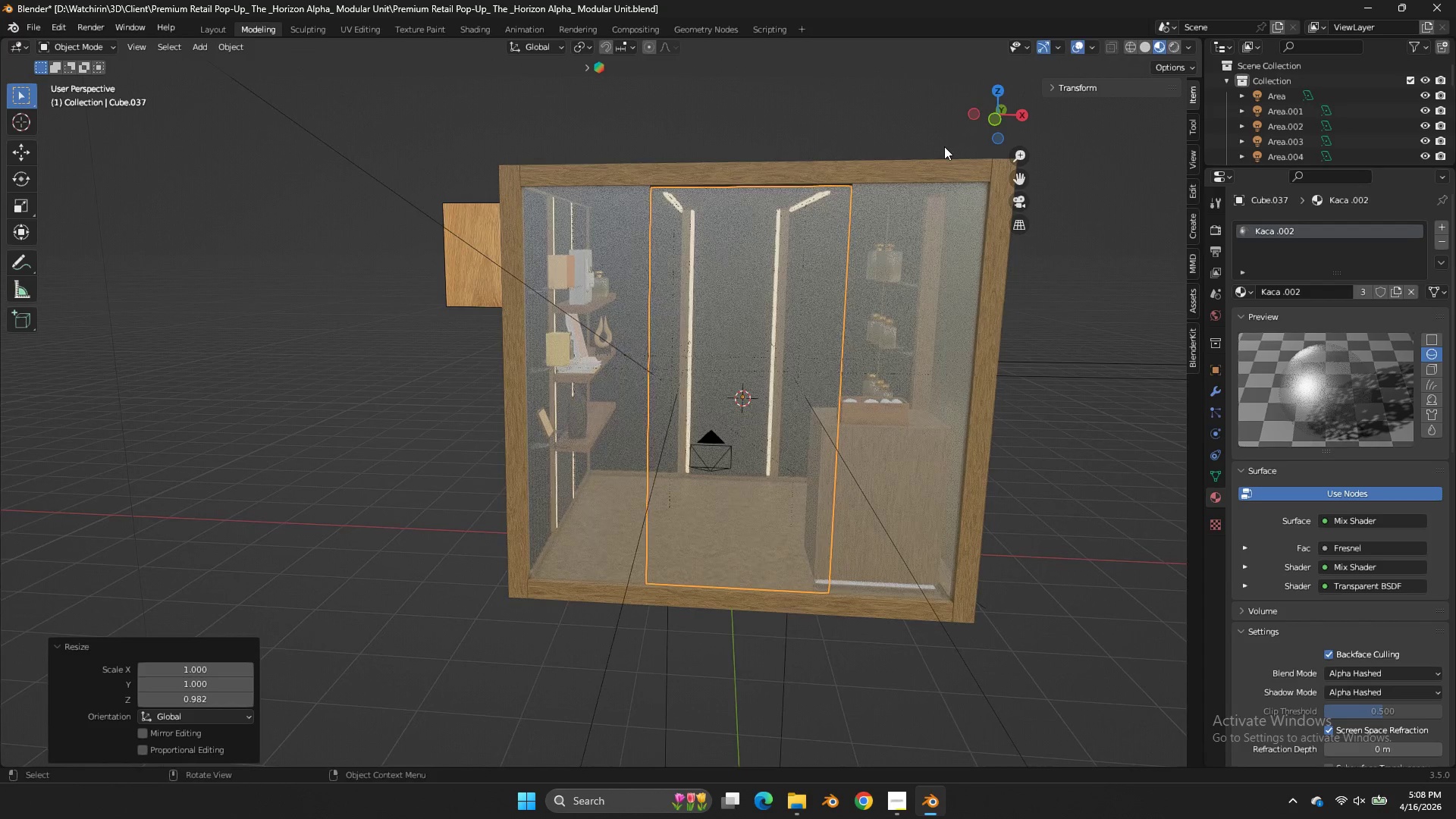 
type(sz)
 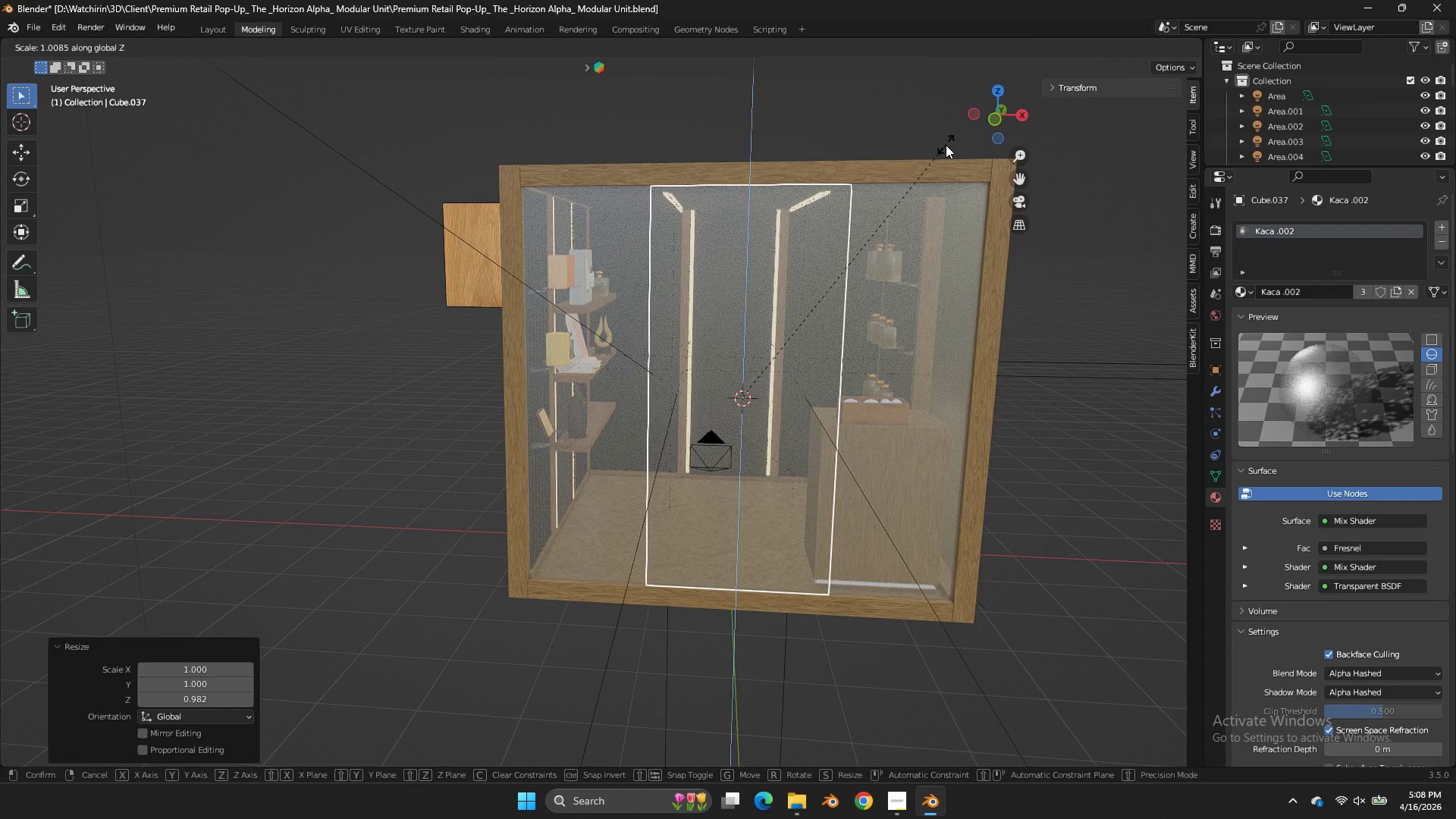 
left_click([946, 146])
 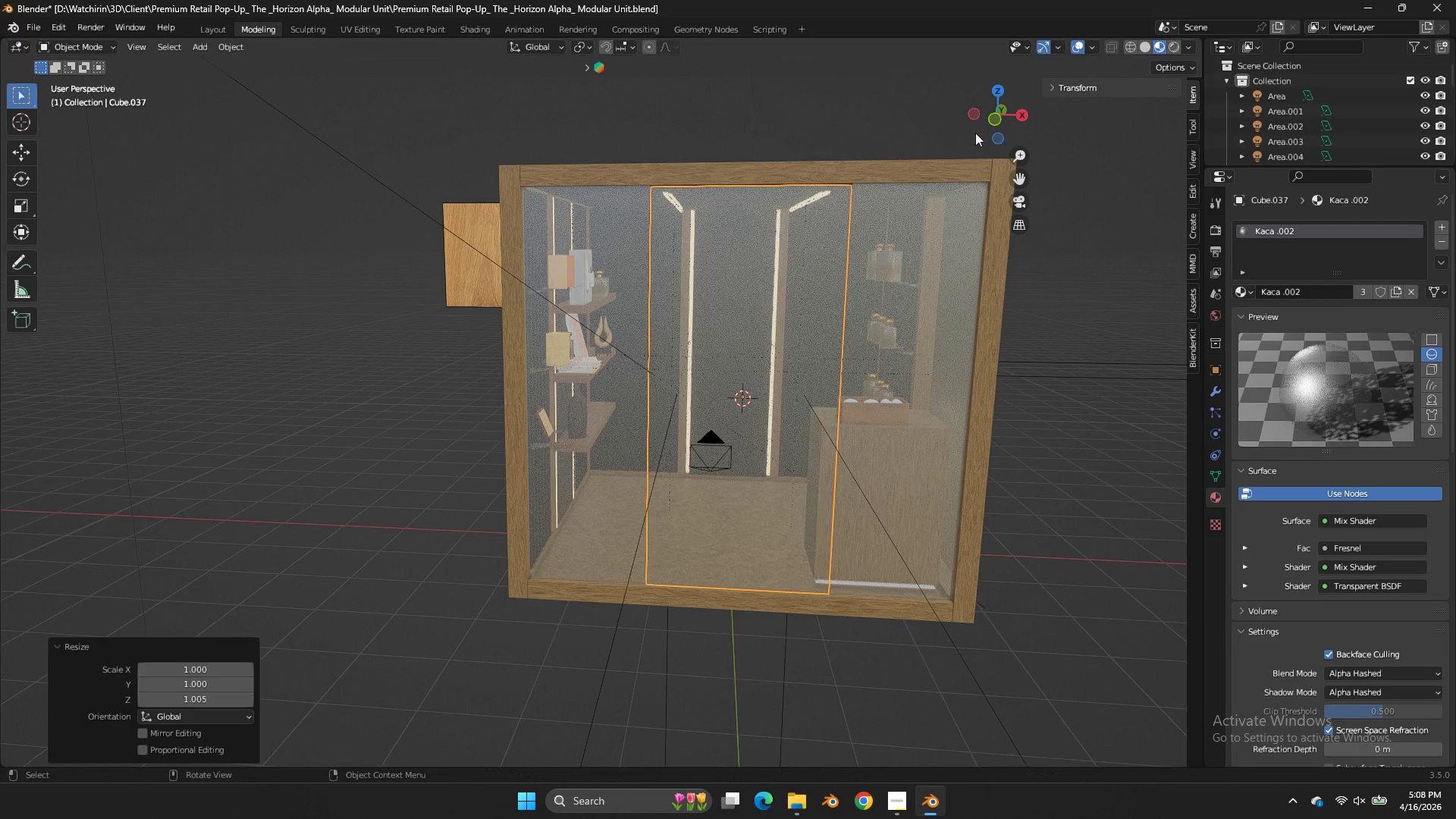 
key(Tab)
 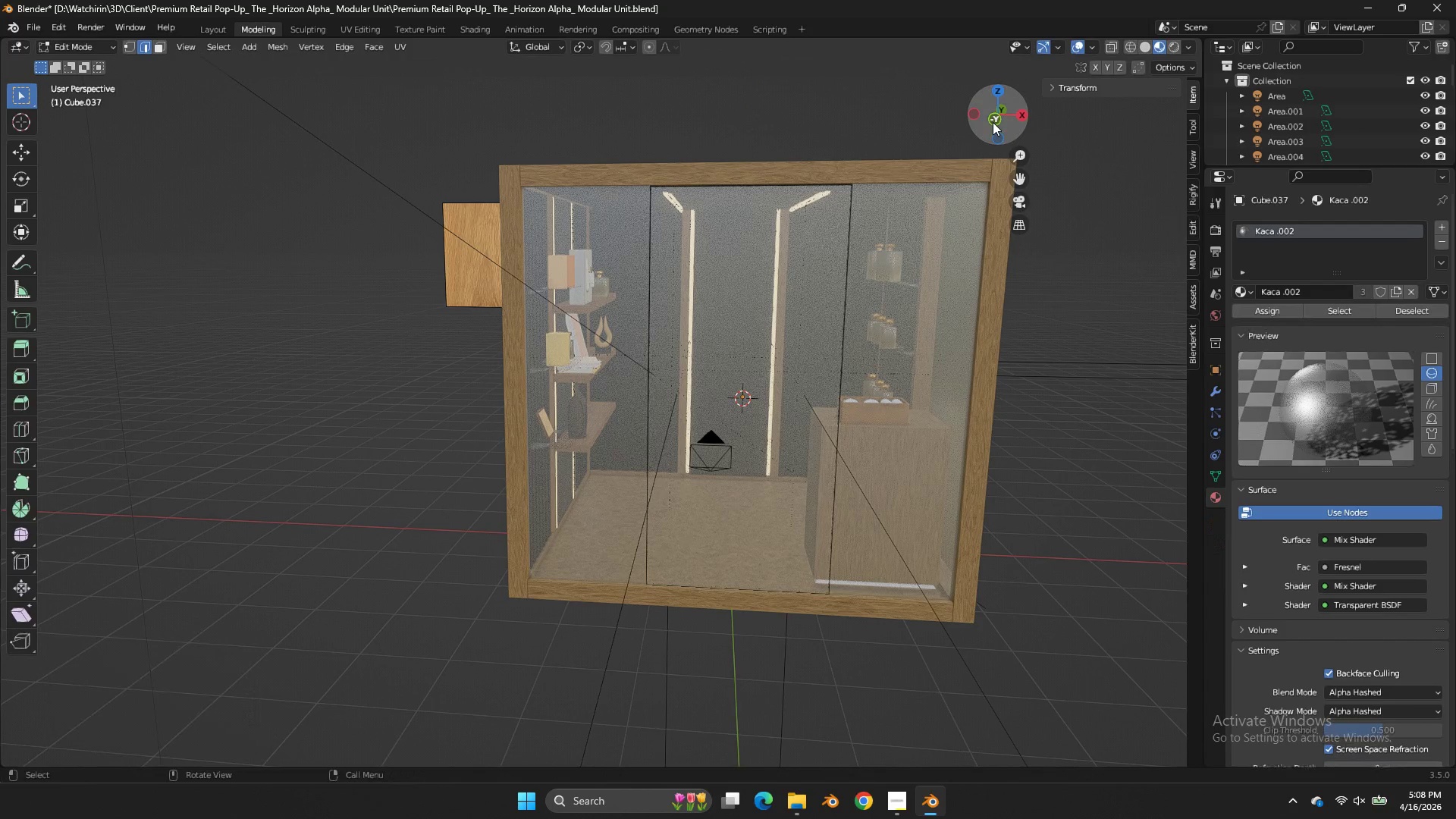 
left_click_drag(start_coordinate=[993, 122], to_coordinate=[968, 124])
 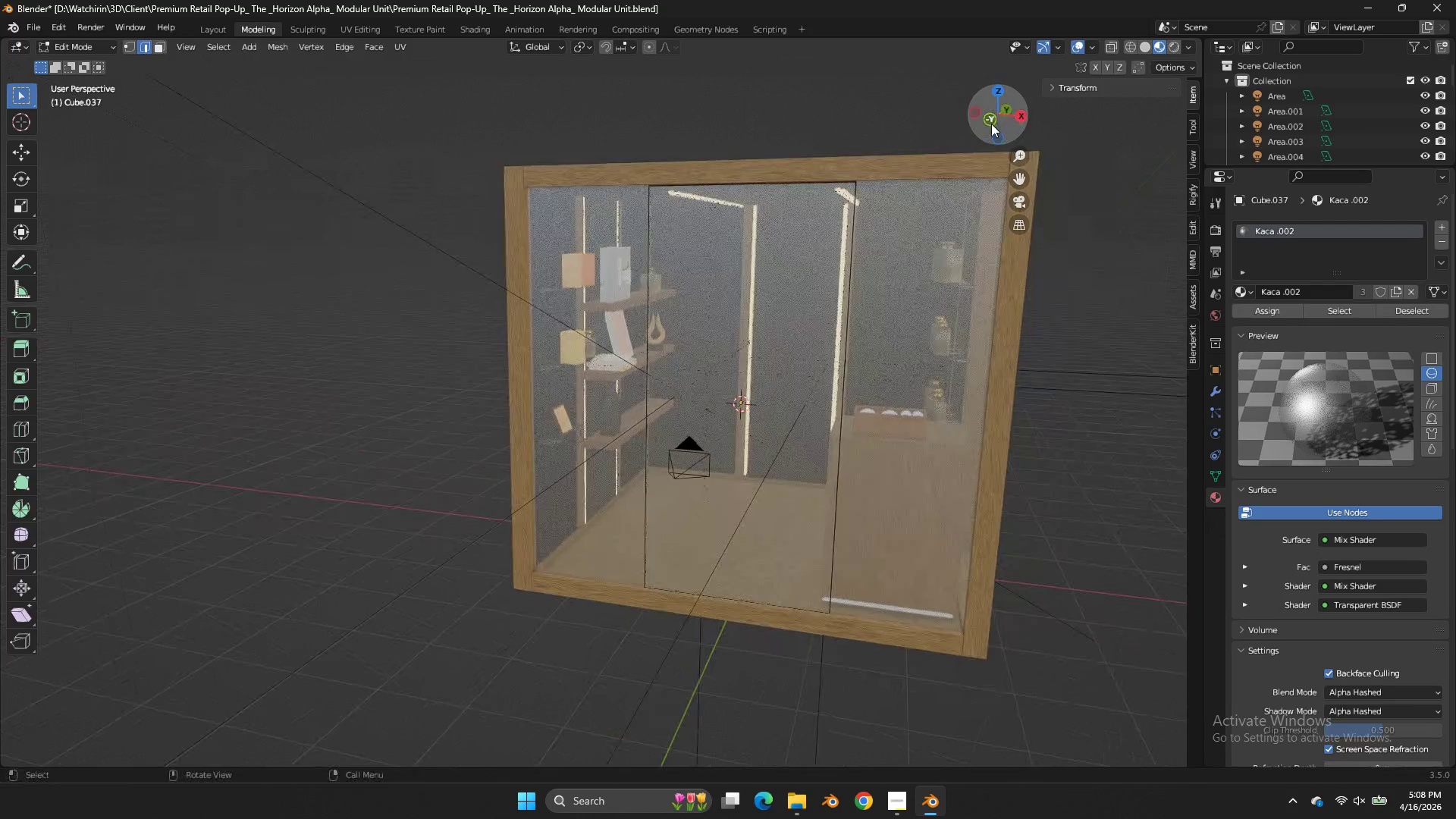 
key(Tab)
 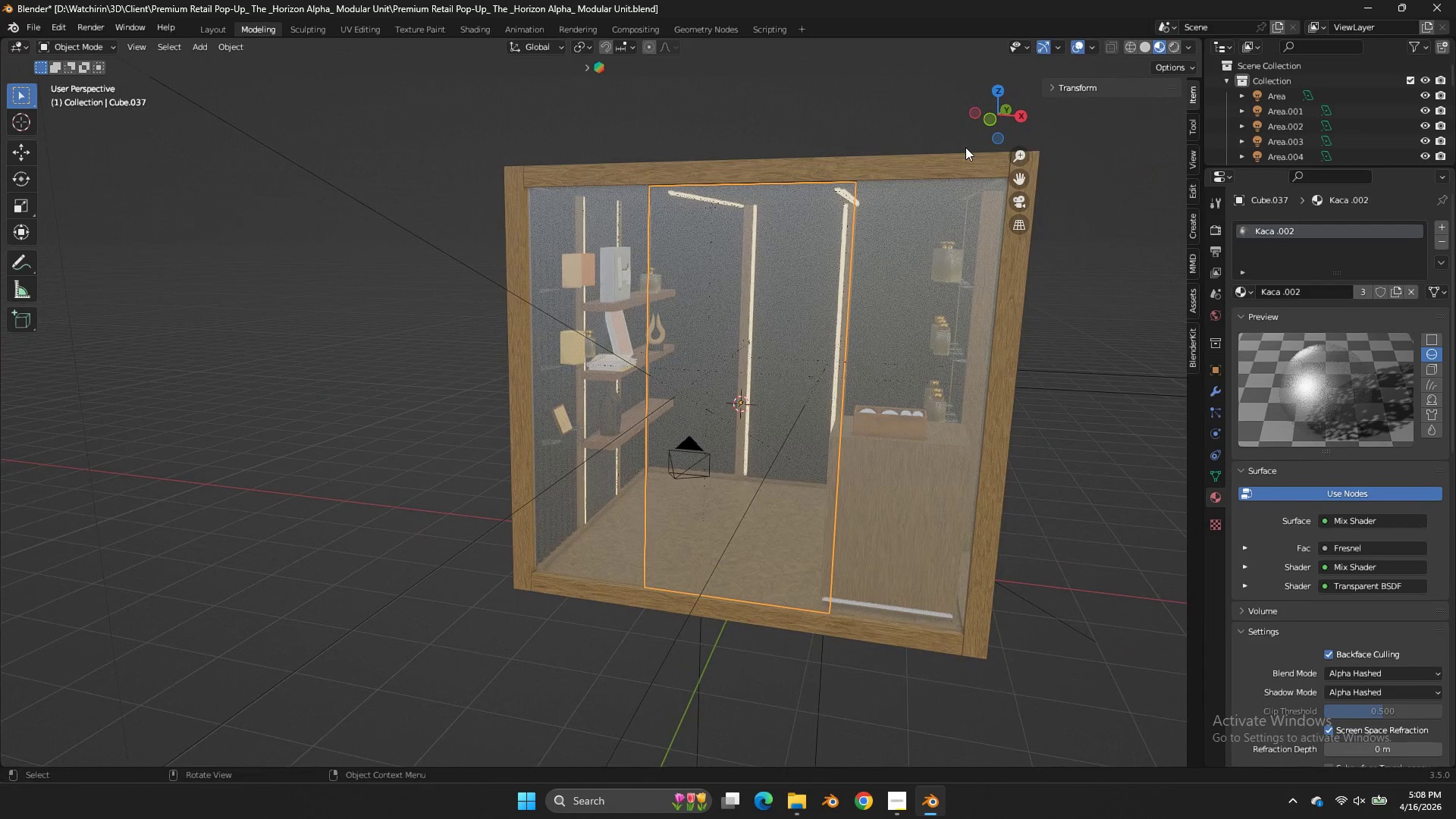 
key(S)
 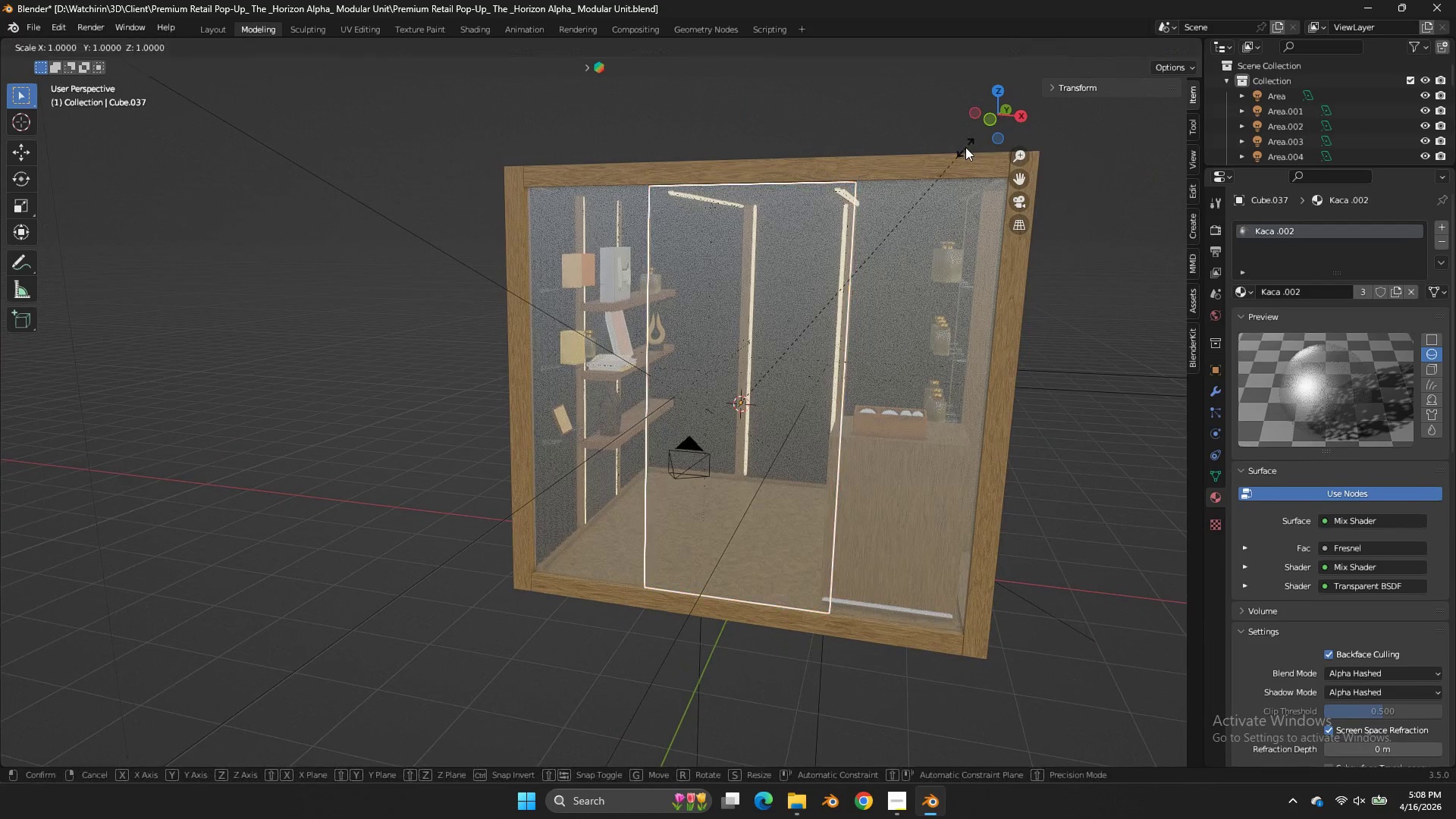 
hold_key(key=ShiftLeft, duration=0.59)
left_click([987, 134])
 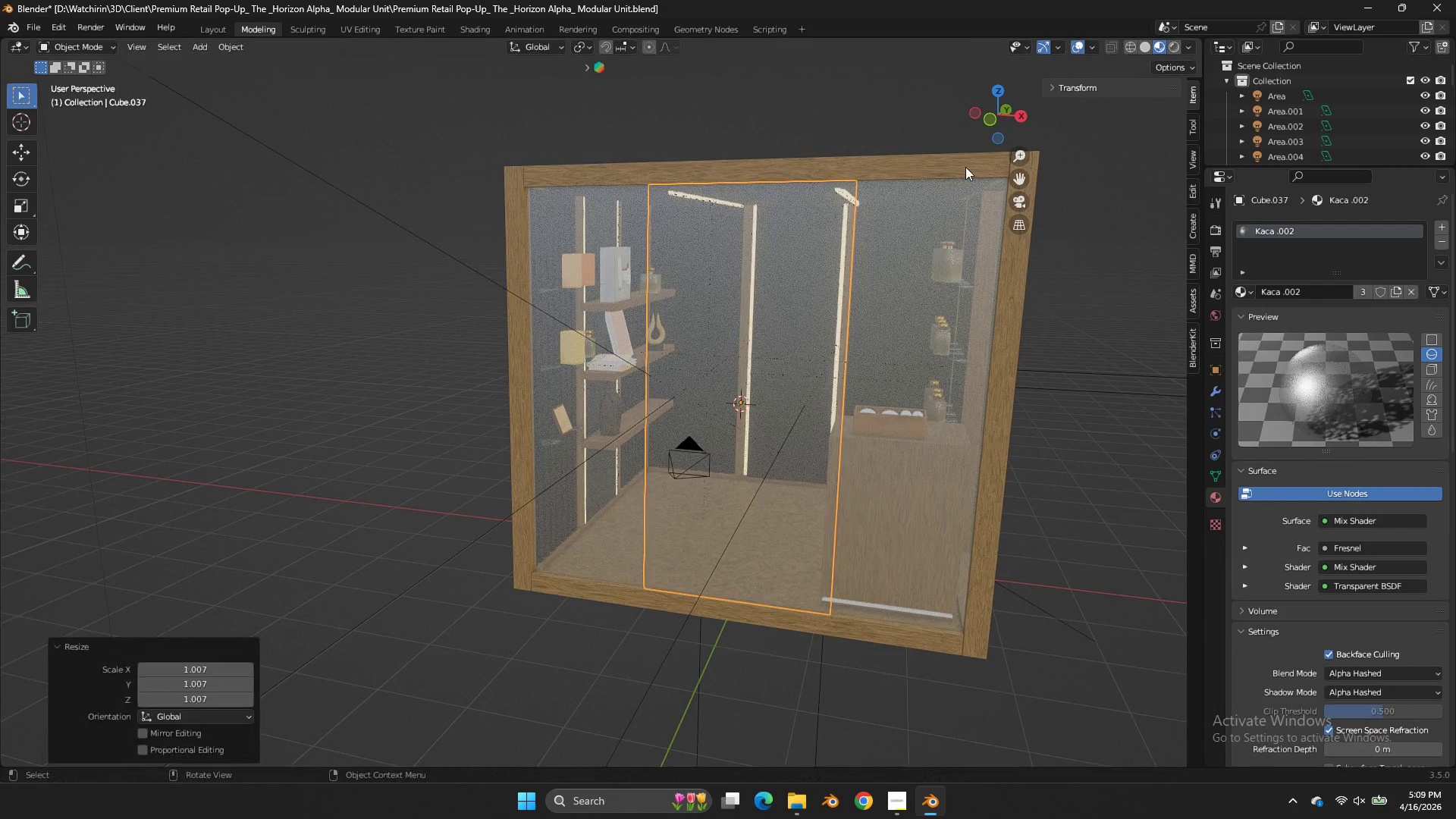 
key(Tab)
 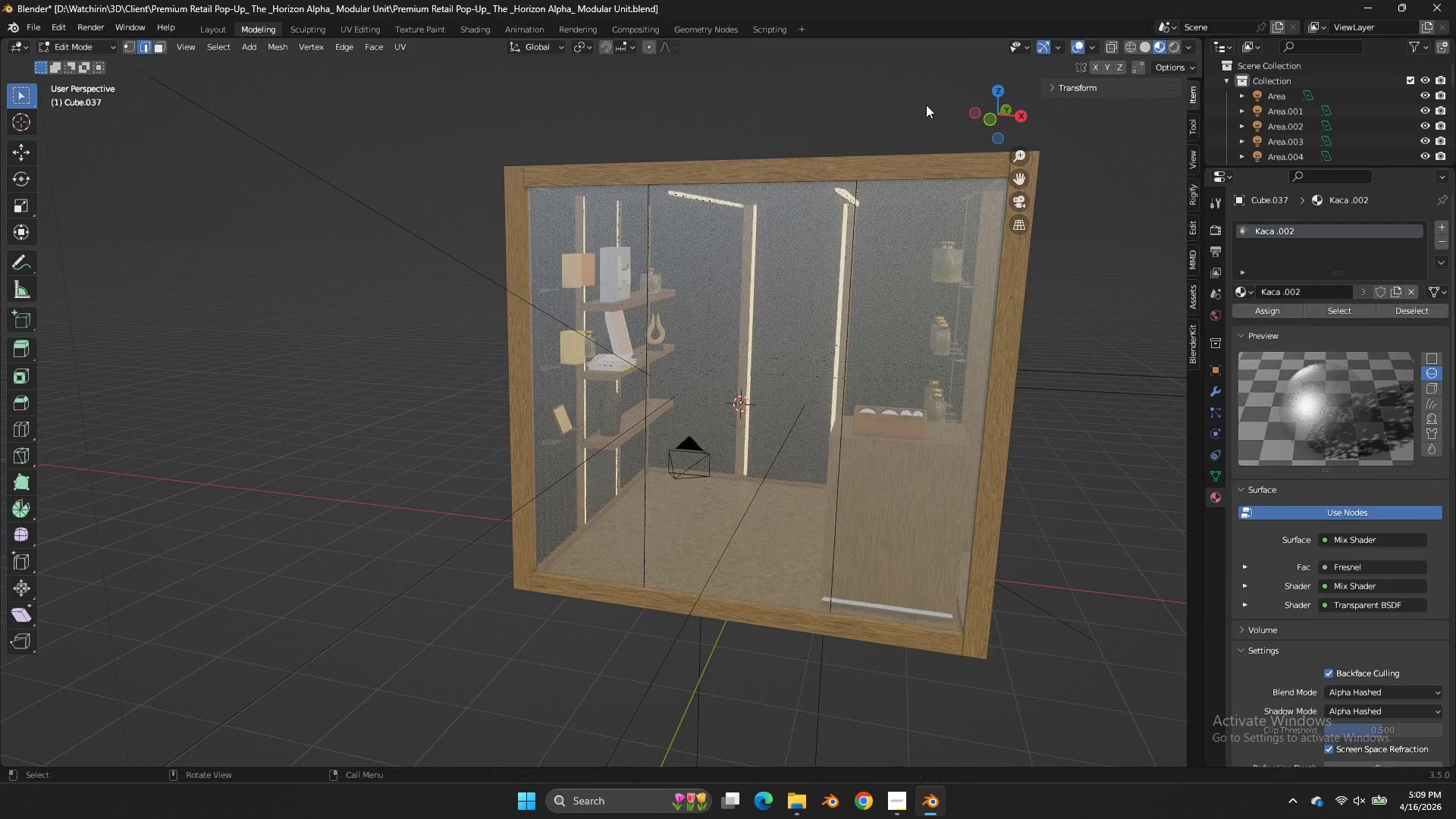 
key(Tab)
 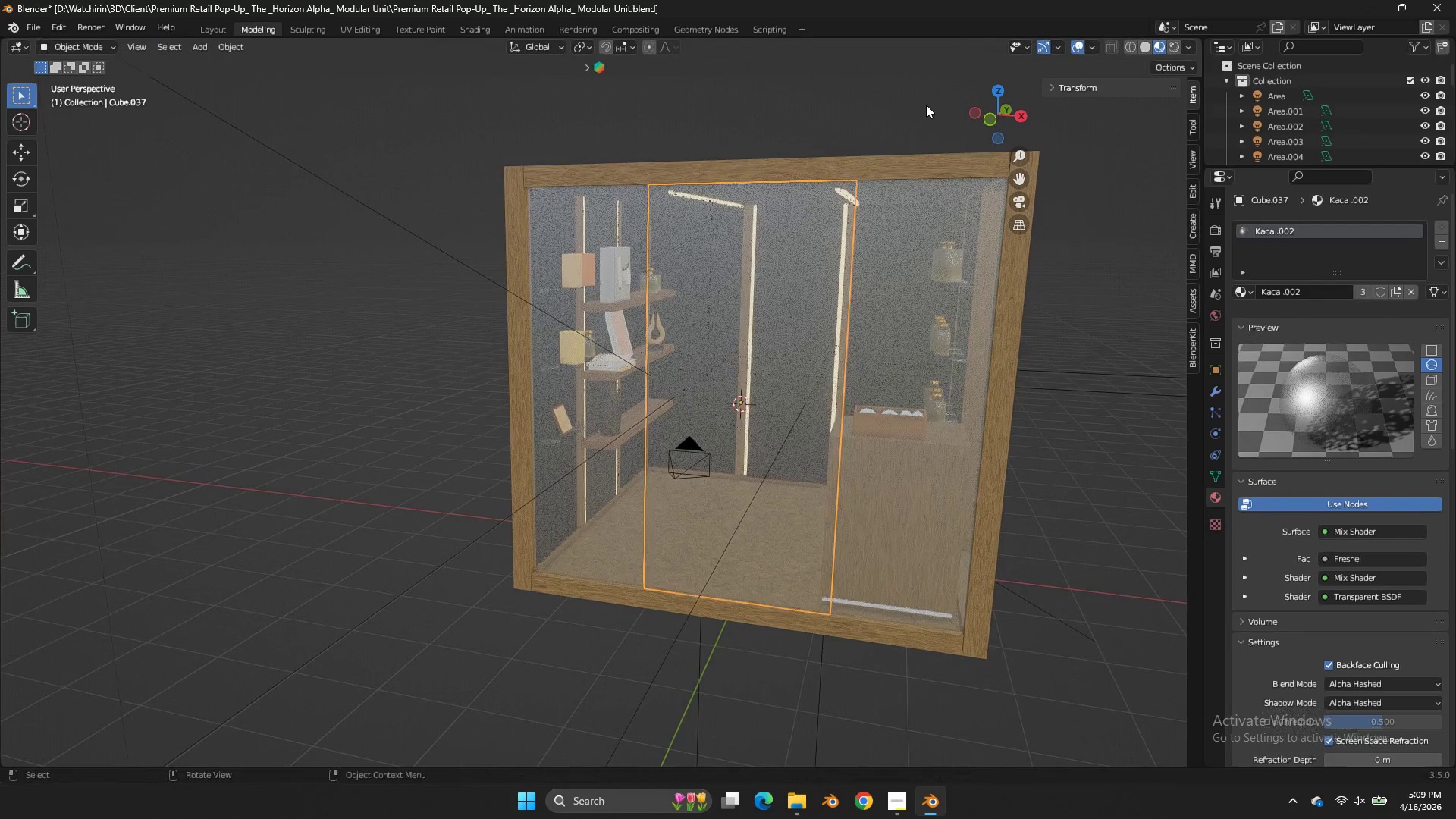 
left_click([926, 105])
 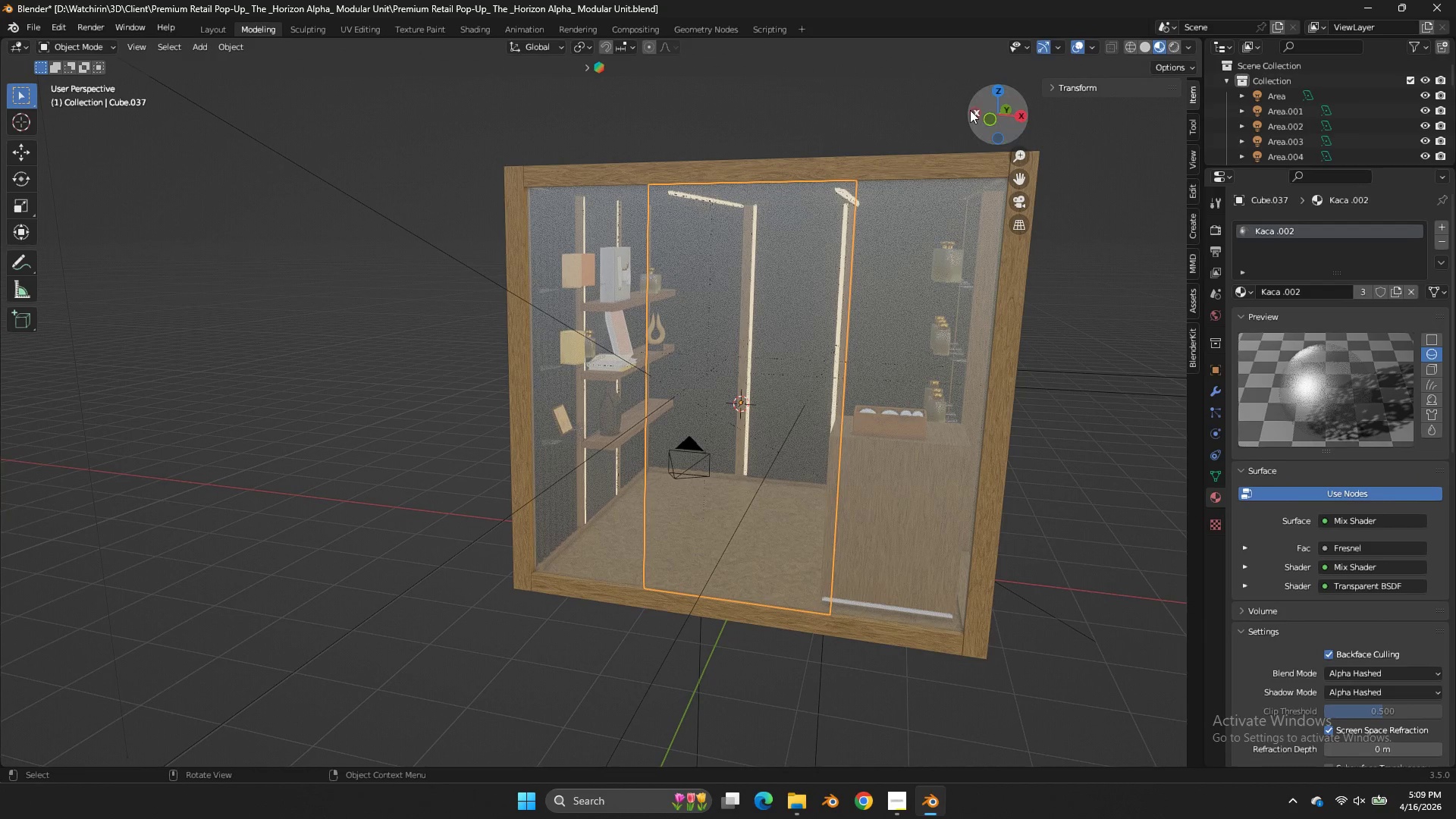 
left_click([987, 124])
 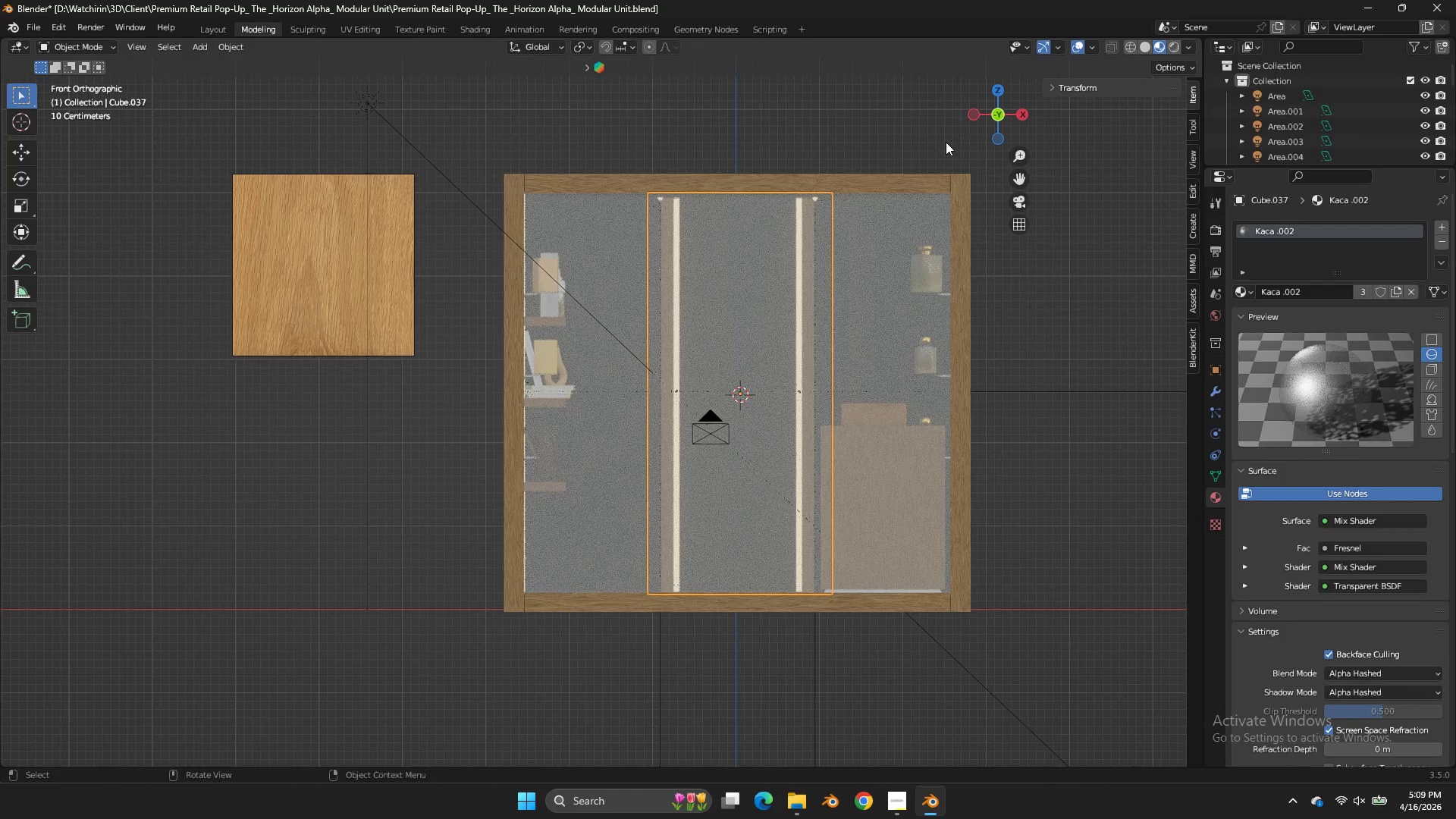 
type(sz)
 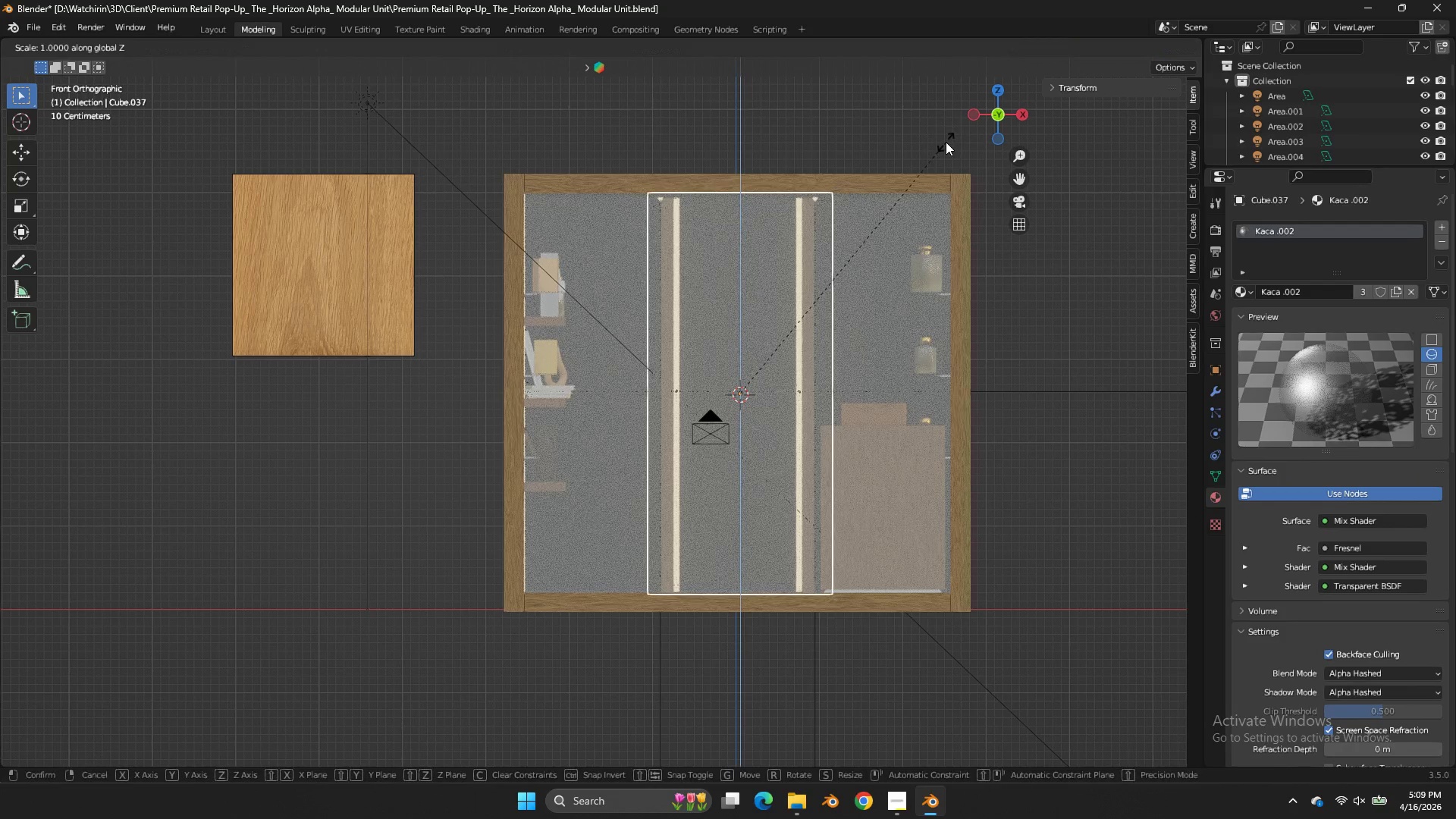 
hold_key(key=ShiftLeft, duration=0.53)
left_click([942, 145])
 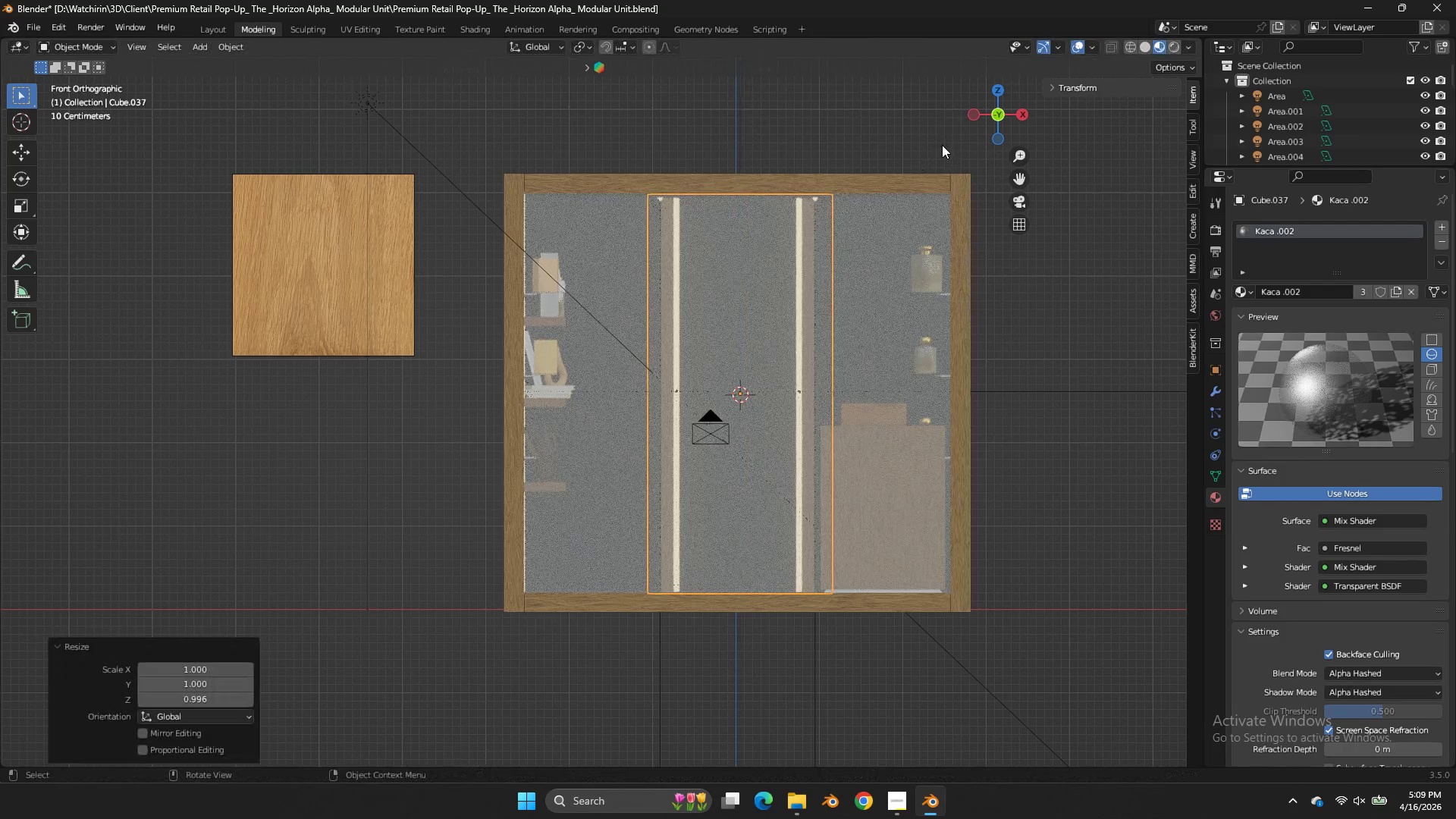 
key(Control+ControlLeft)
 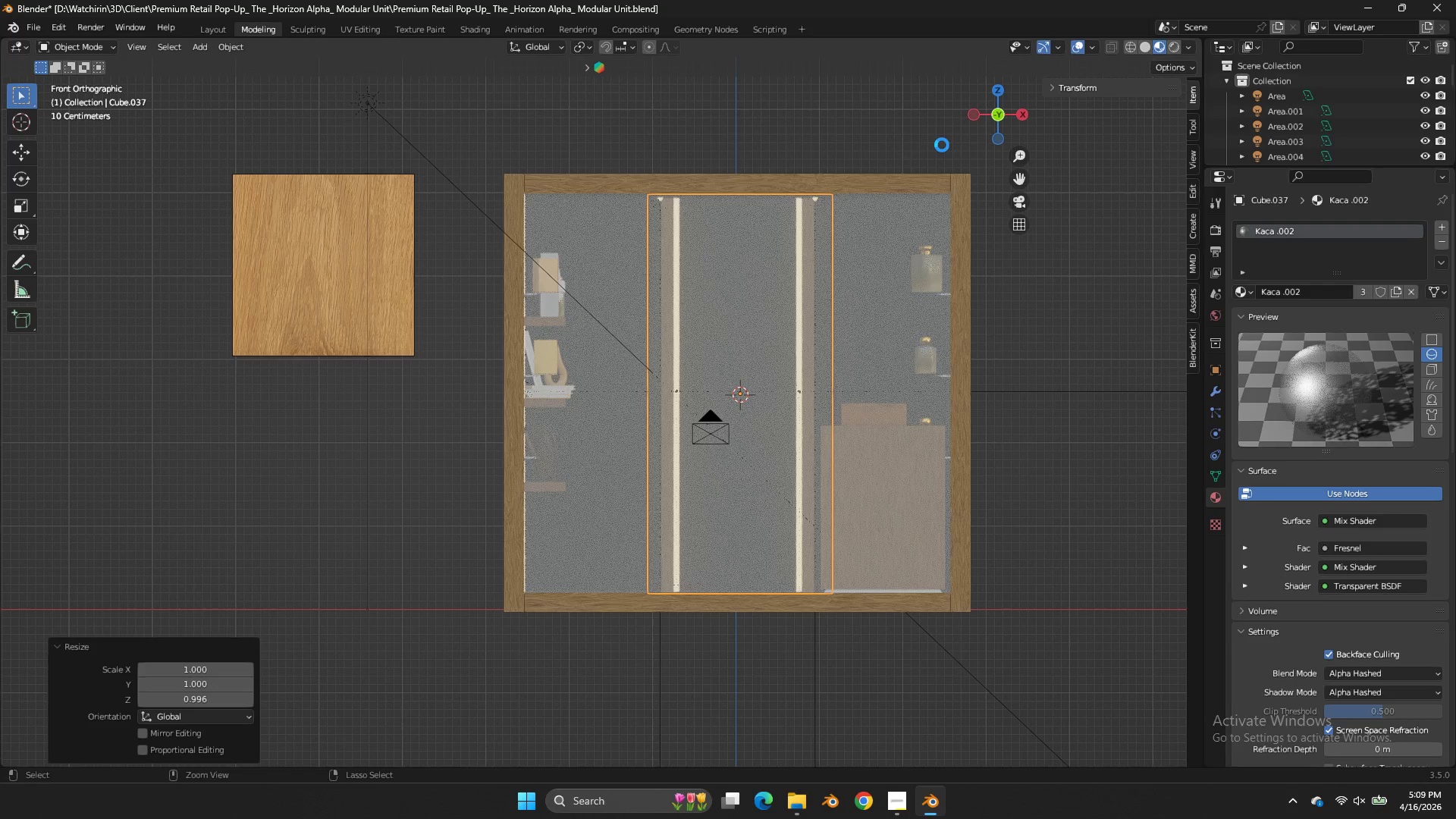 
key(Control+S)
 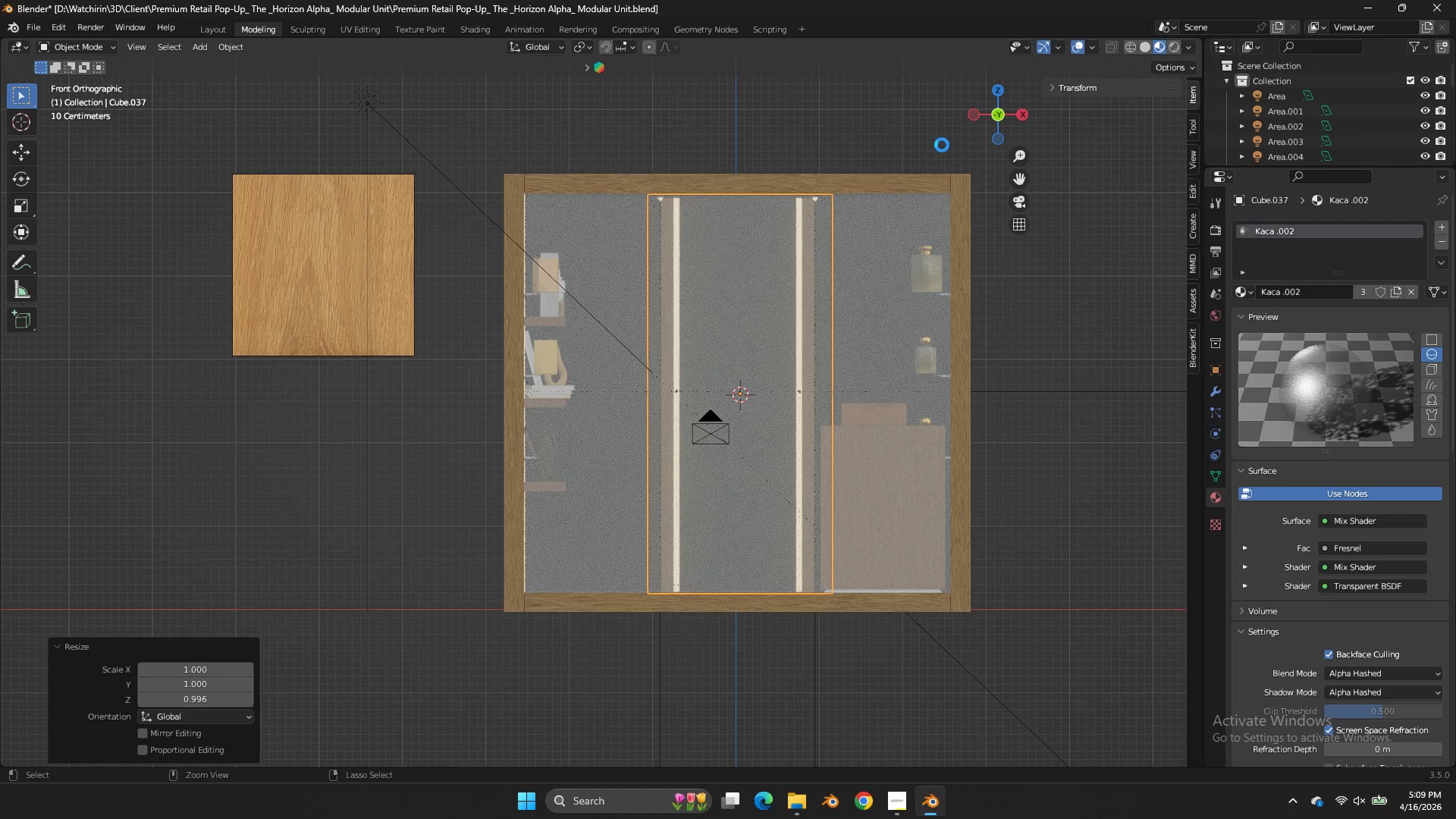 
key(Tab)
 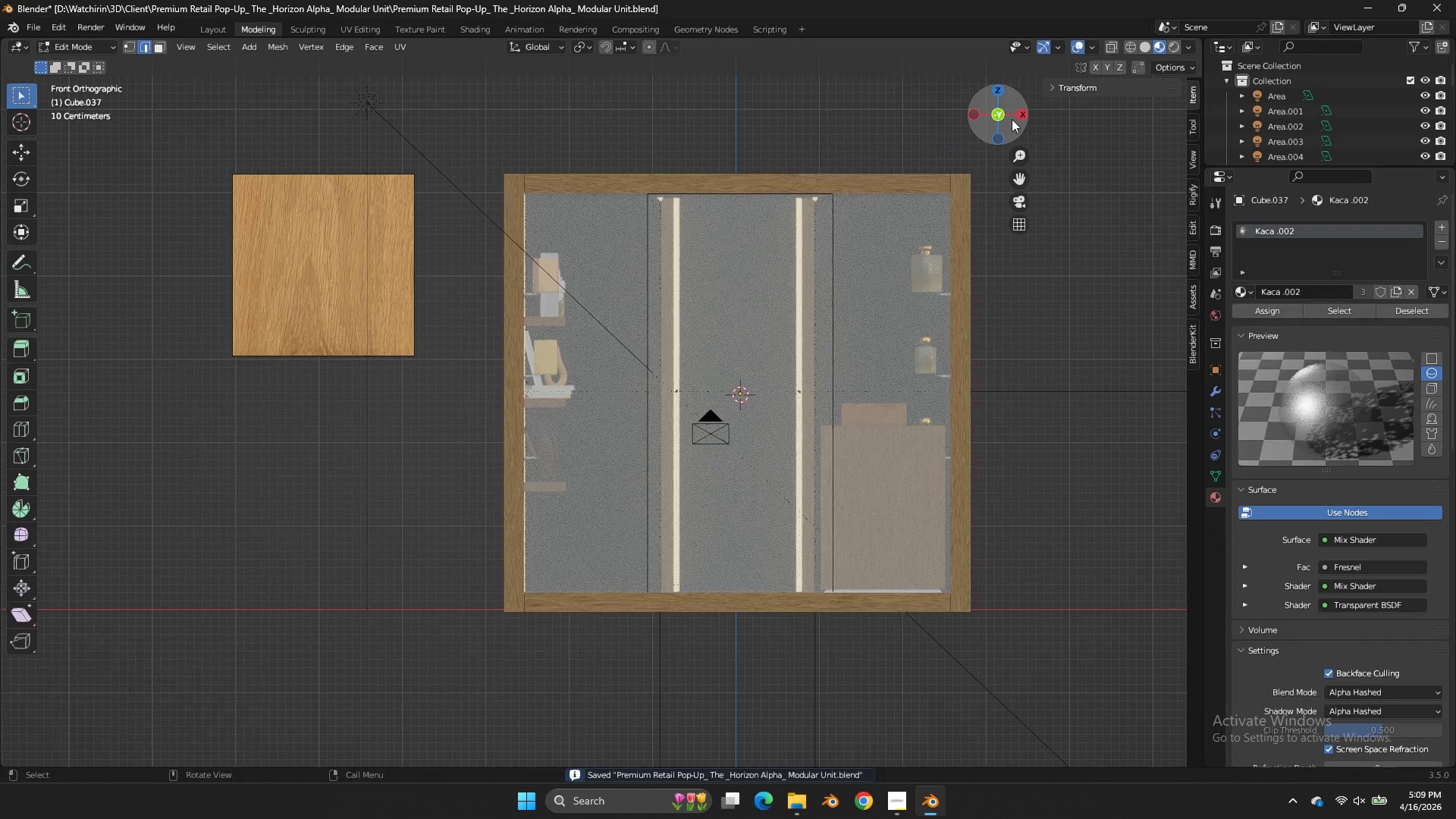 
left_click_drag(start_coordinate=[1012, 119], to_coordinate=[946, 206])
 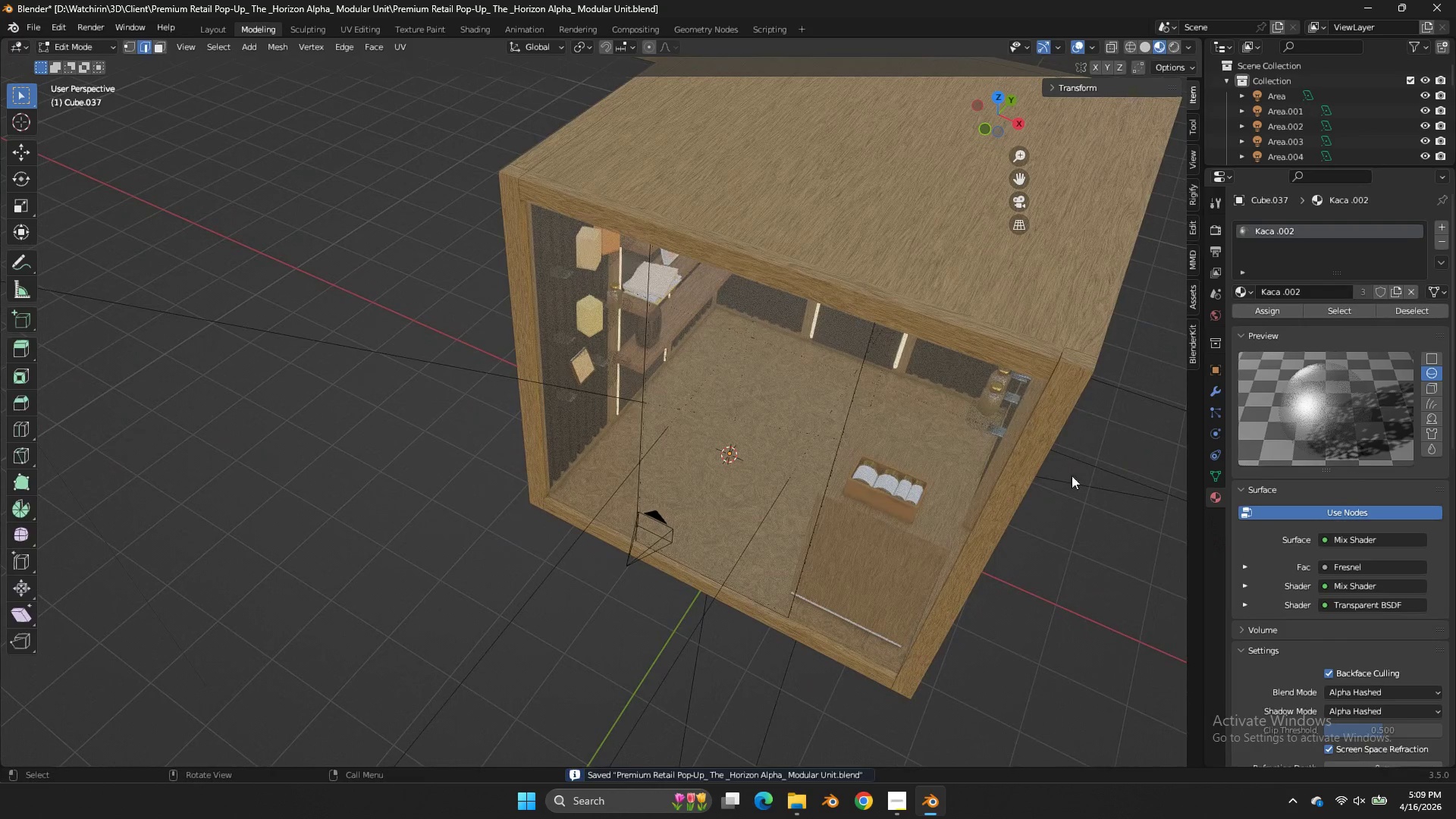 
key(Tab)
 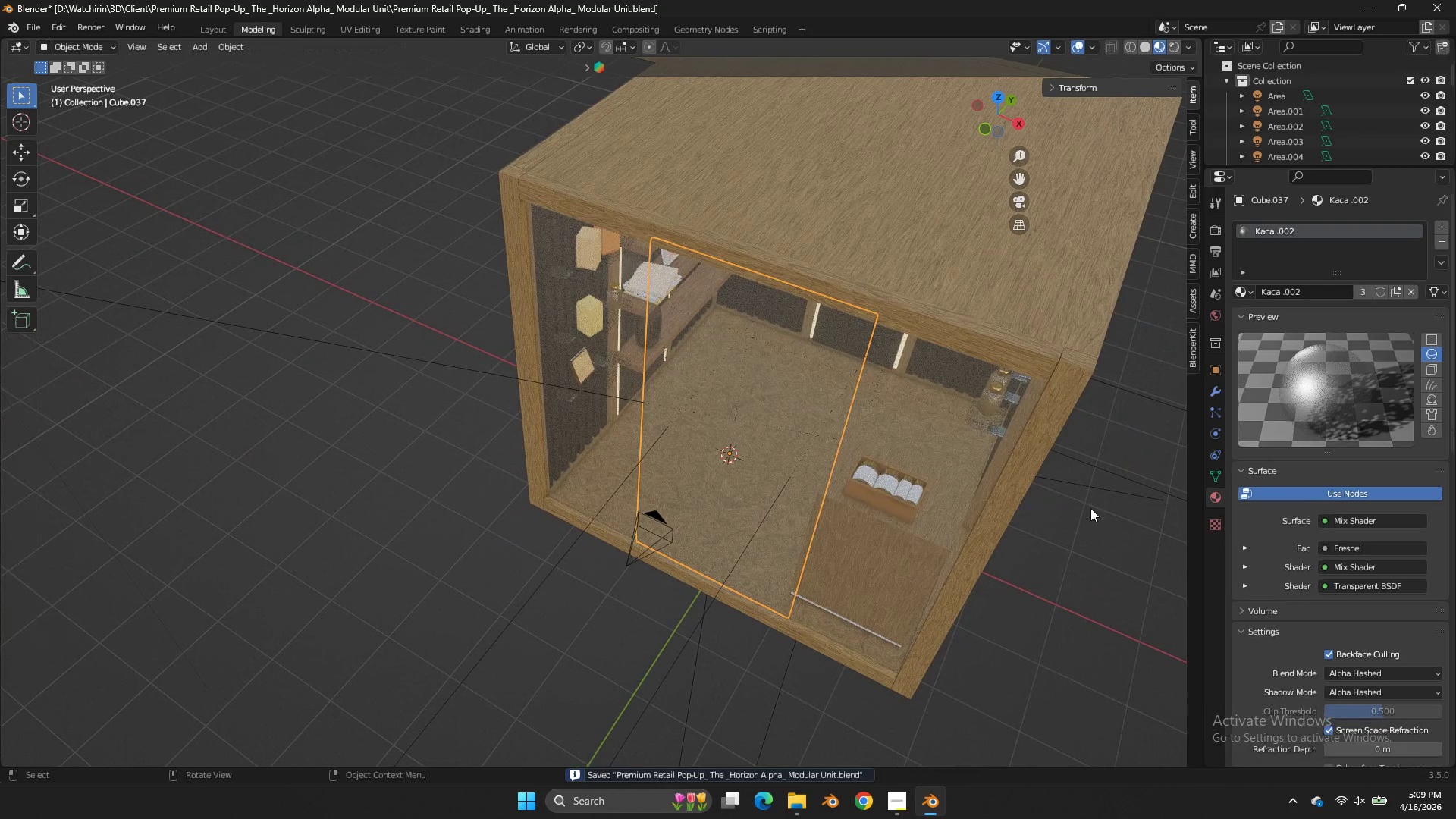 
left_click([1090, 508])
 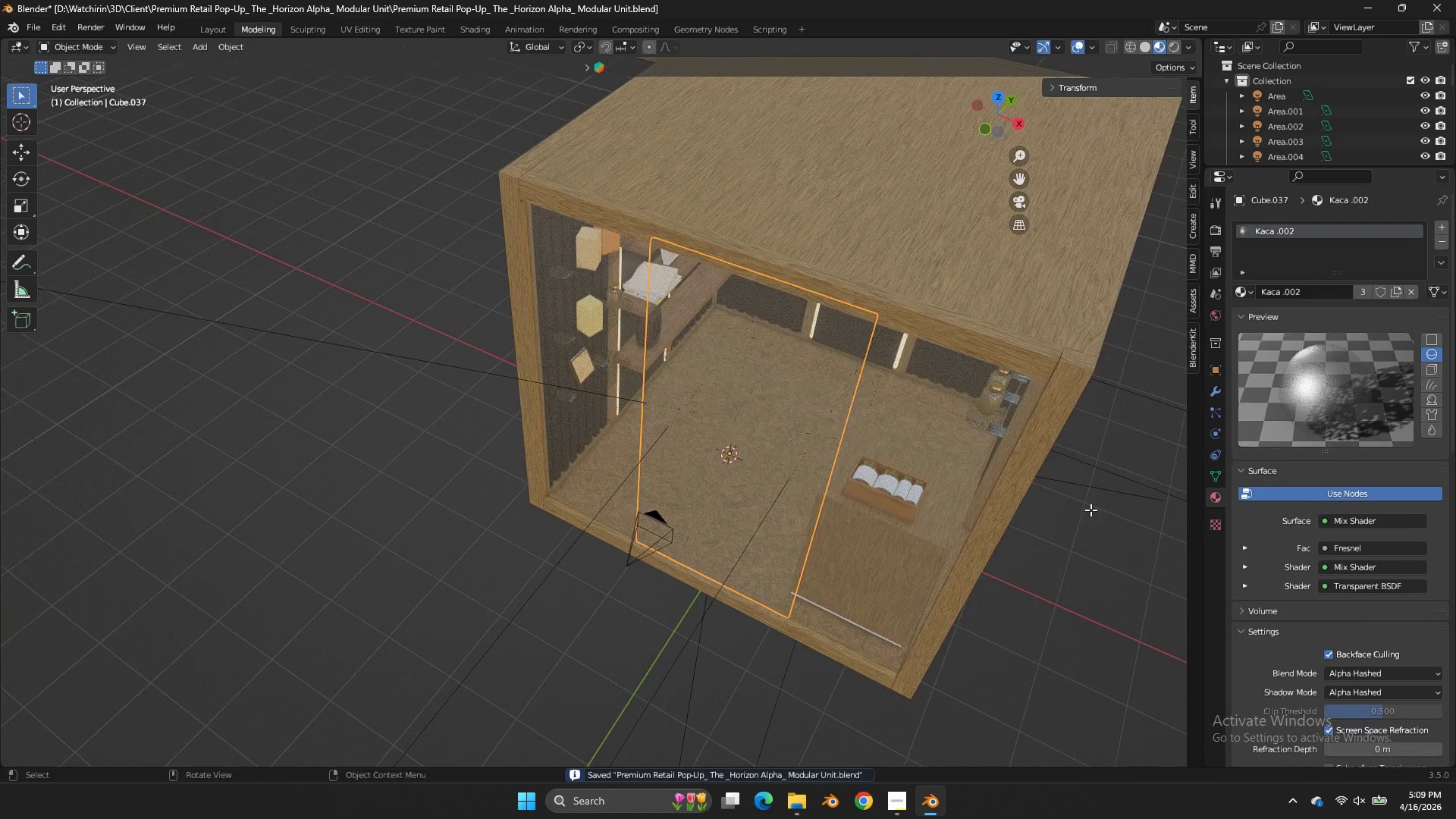 
key(Tab)
 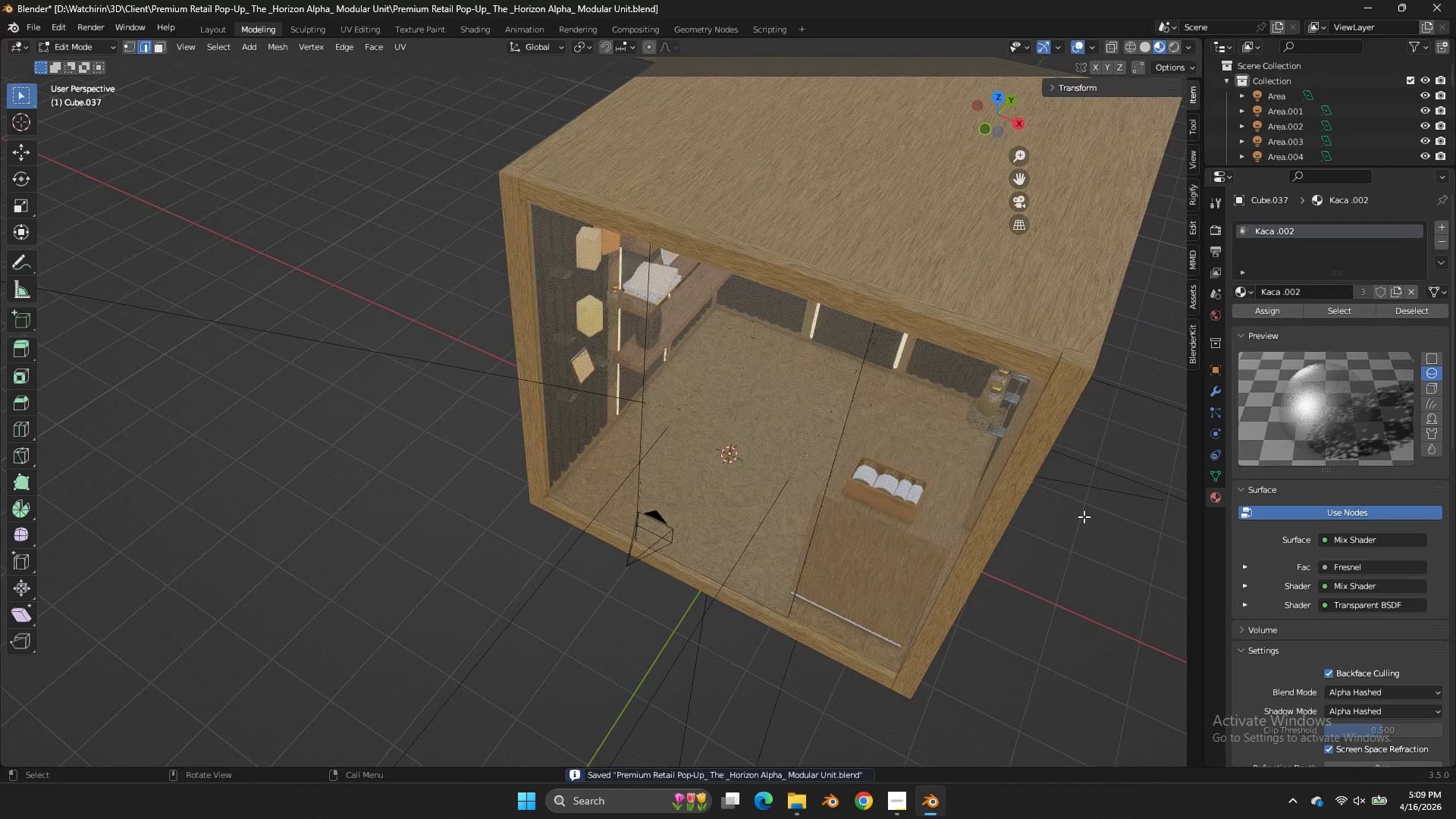 
double_click([1084, 516])
 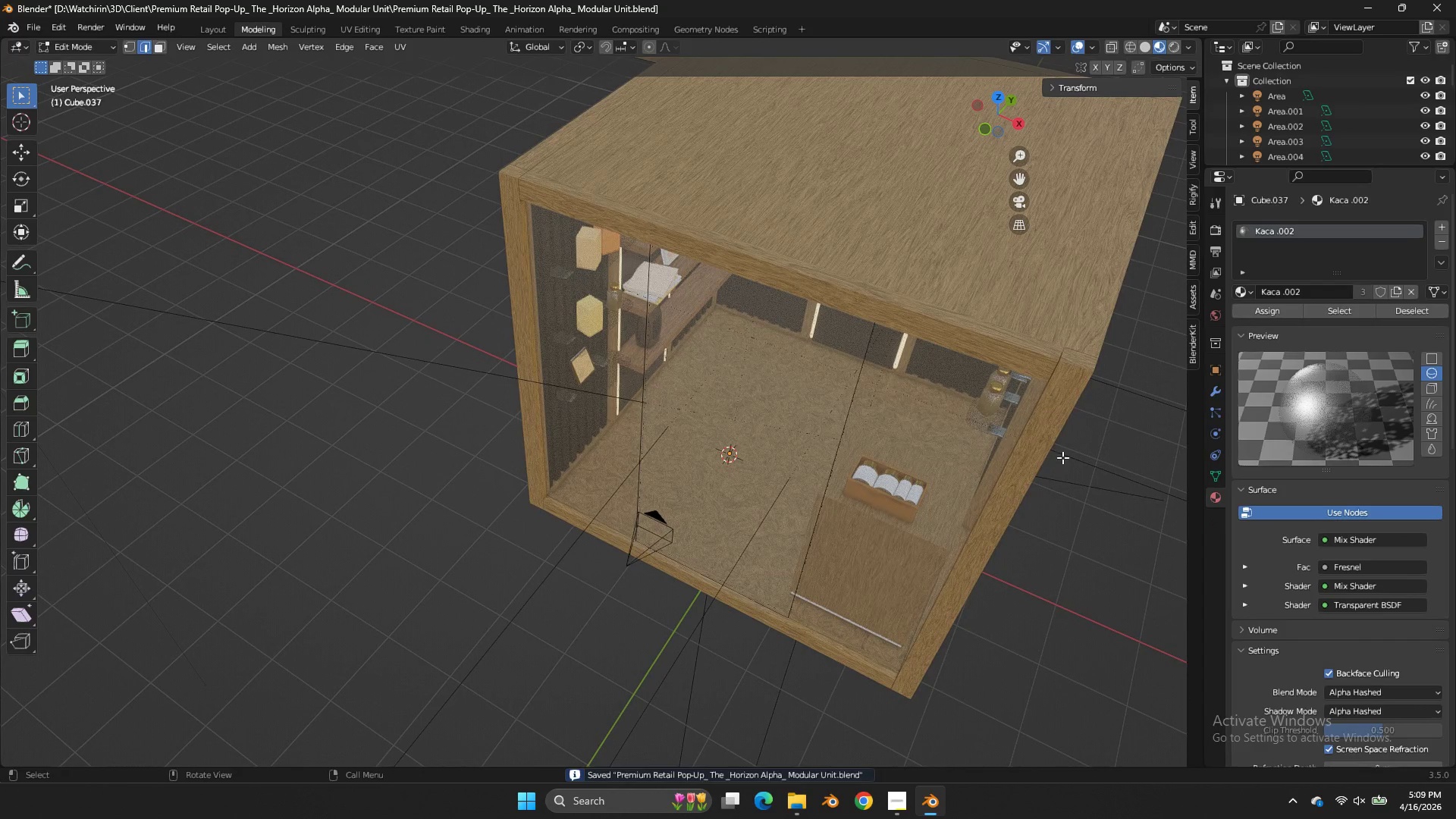 
key(Control+ControlLeft)
 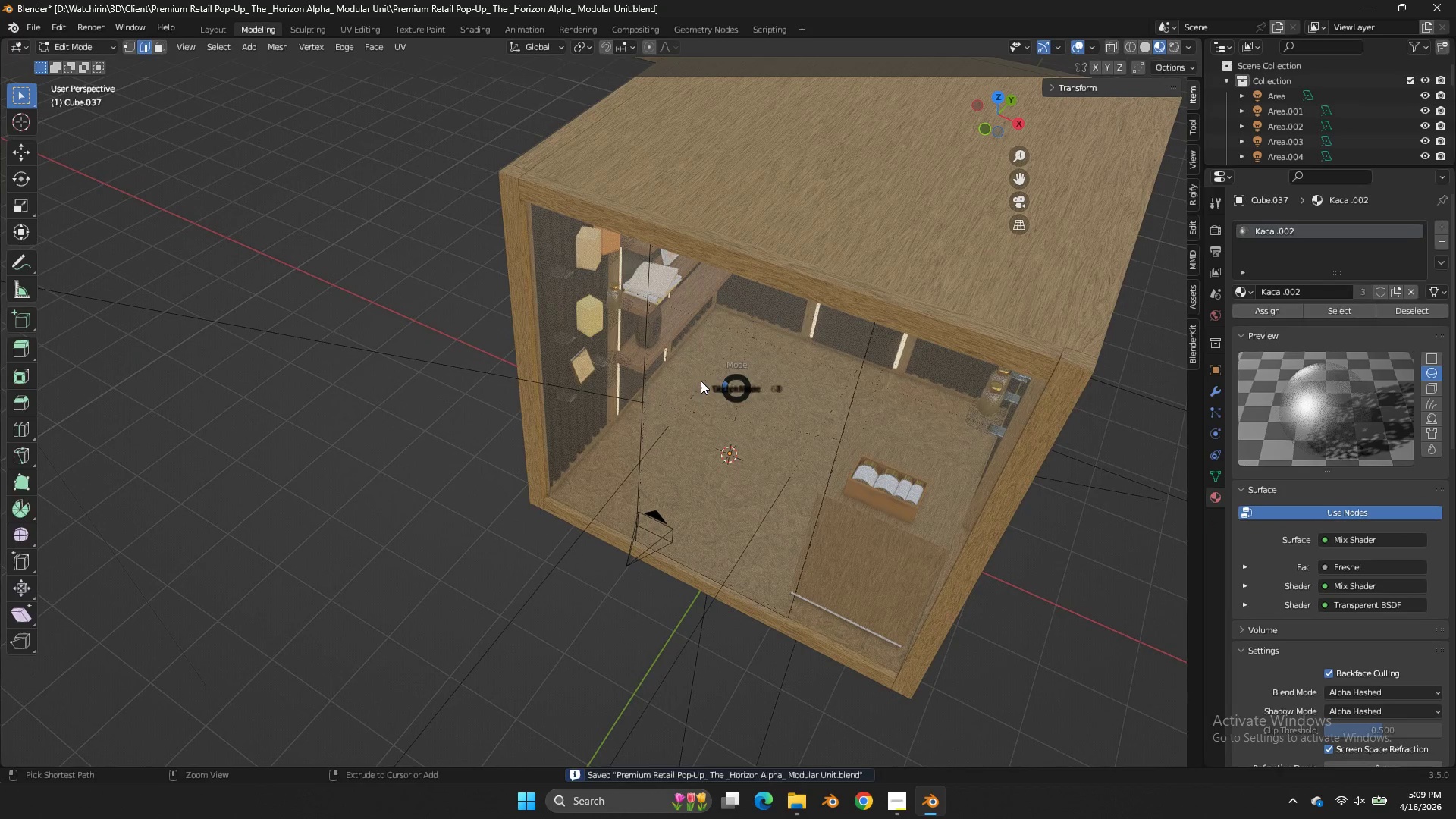 
key(Control+Tab)
 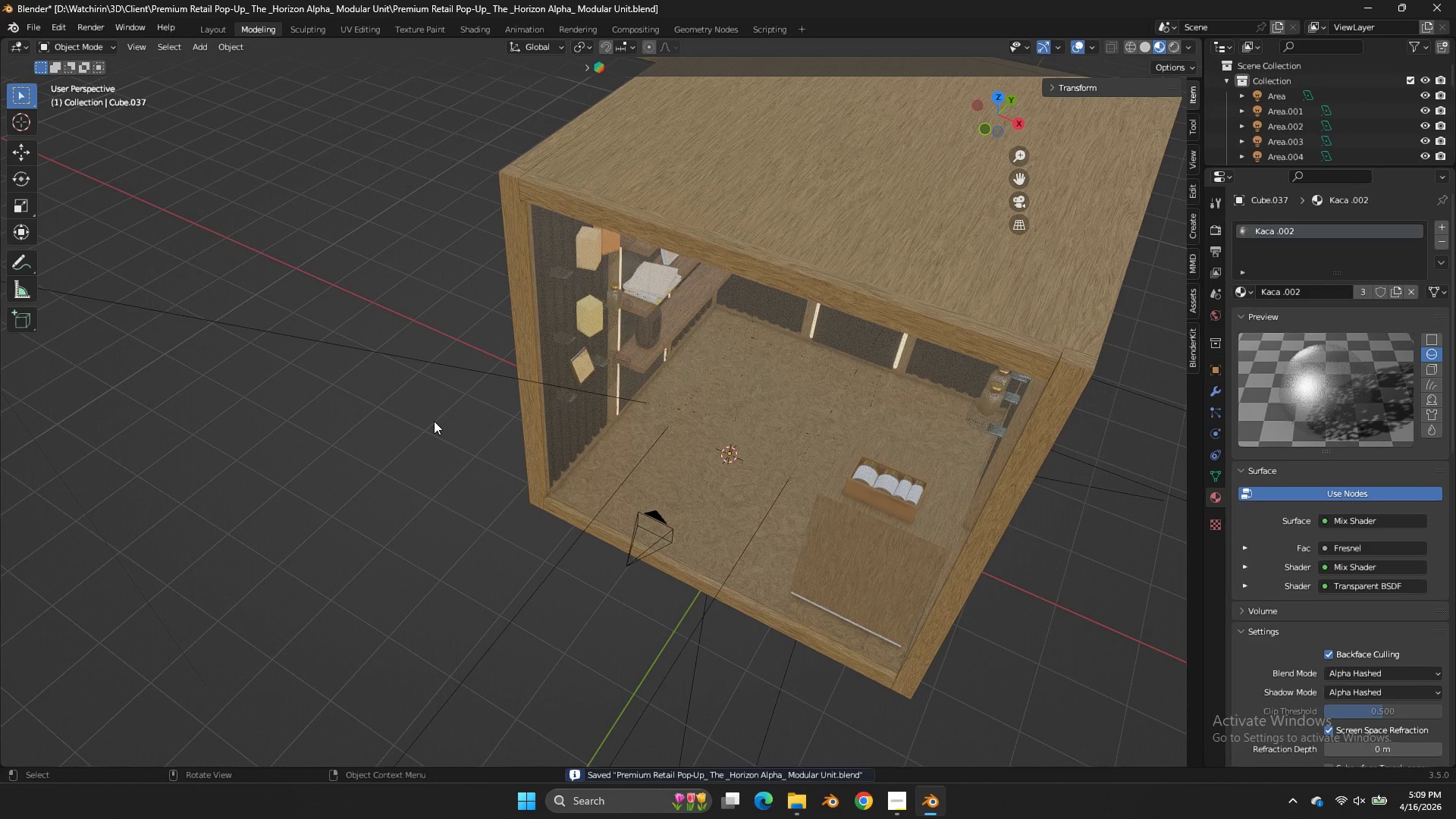 
left_click([434, 421])
 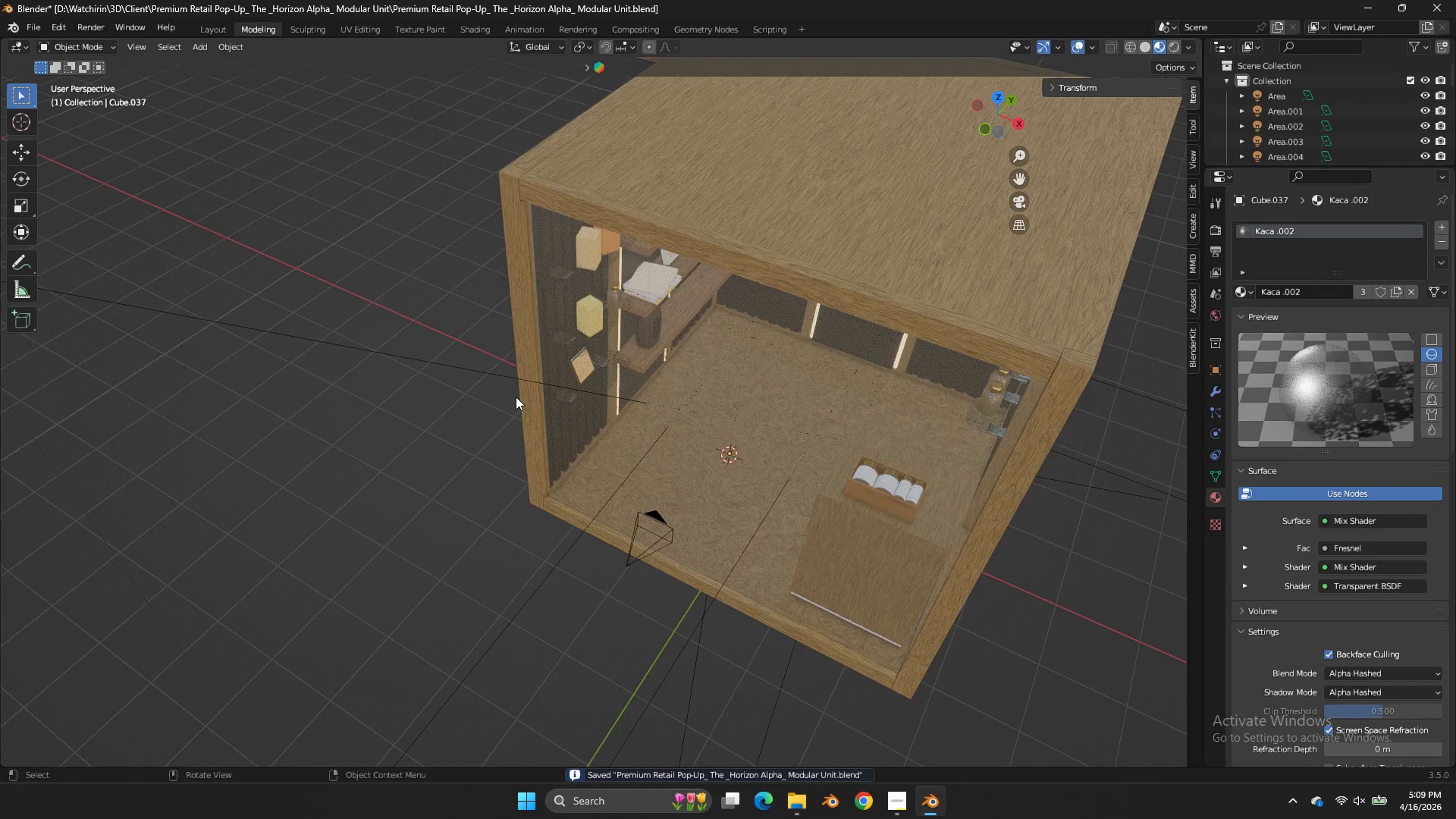 
left_click([822, 384])
 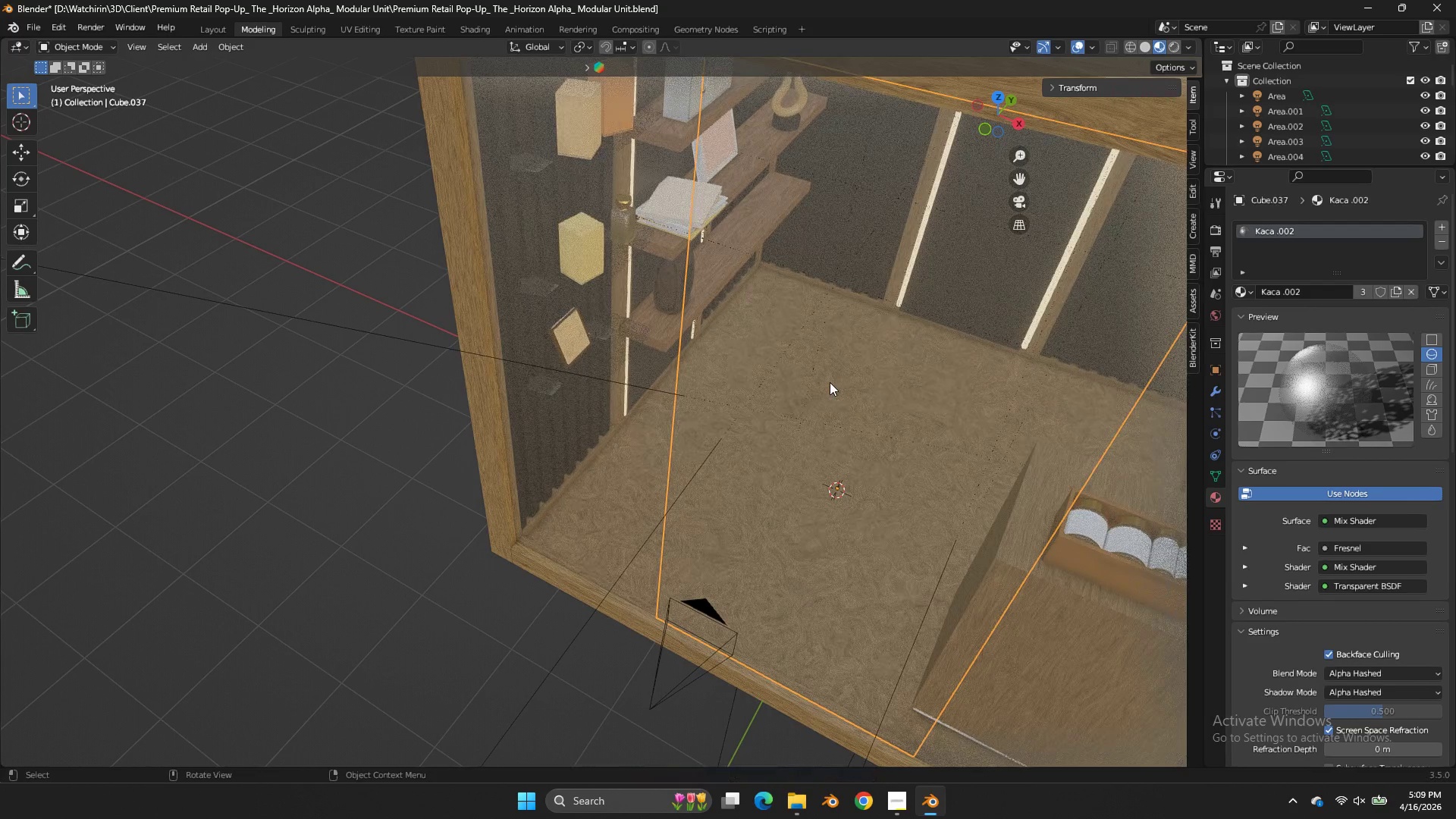 
scroll: coordinate [836, 381], scroll_direction: up, amount: 4.0
 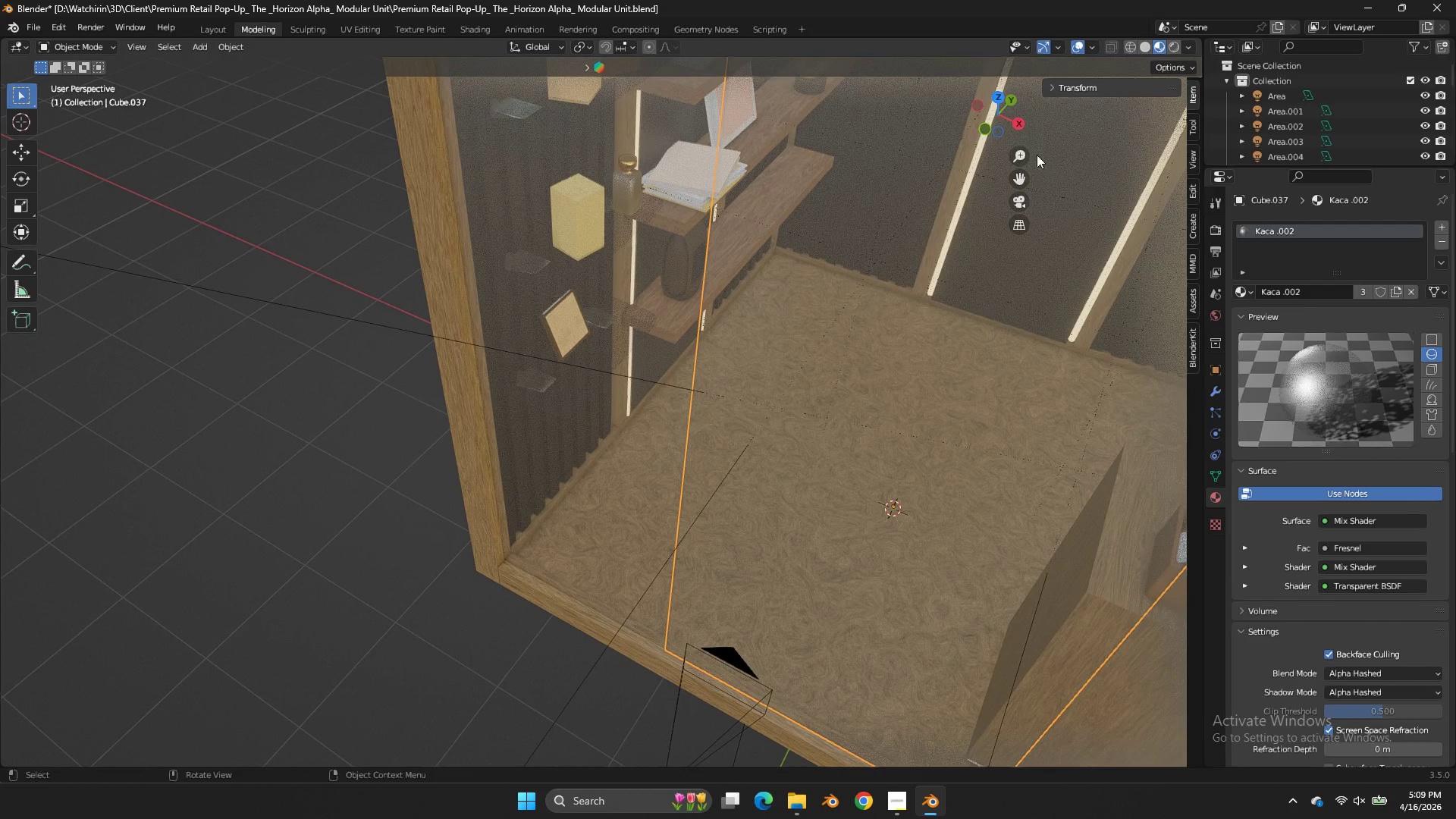 
left_click_drag(start_coordinate=[1012, 132], to_coordinate=[1047, 136])
 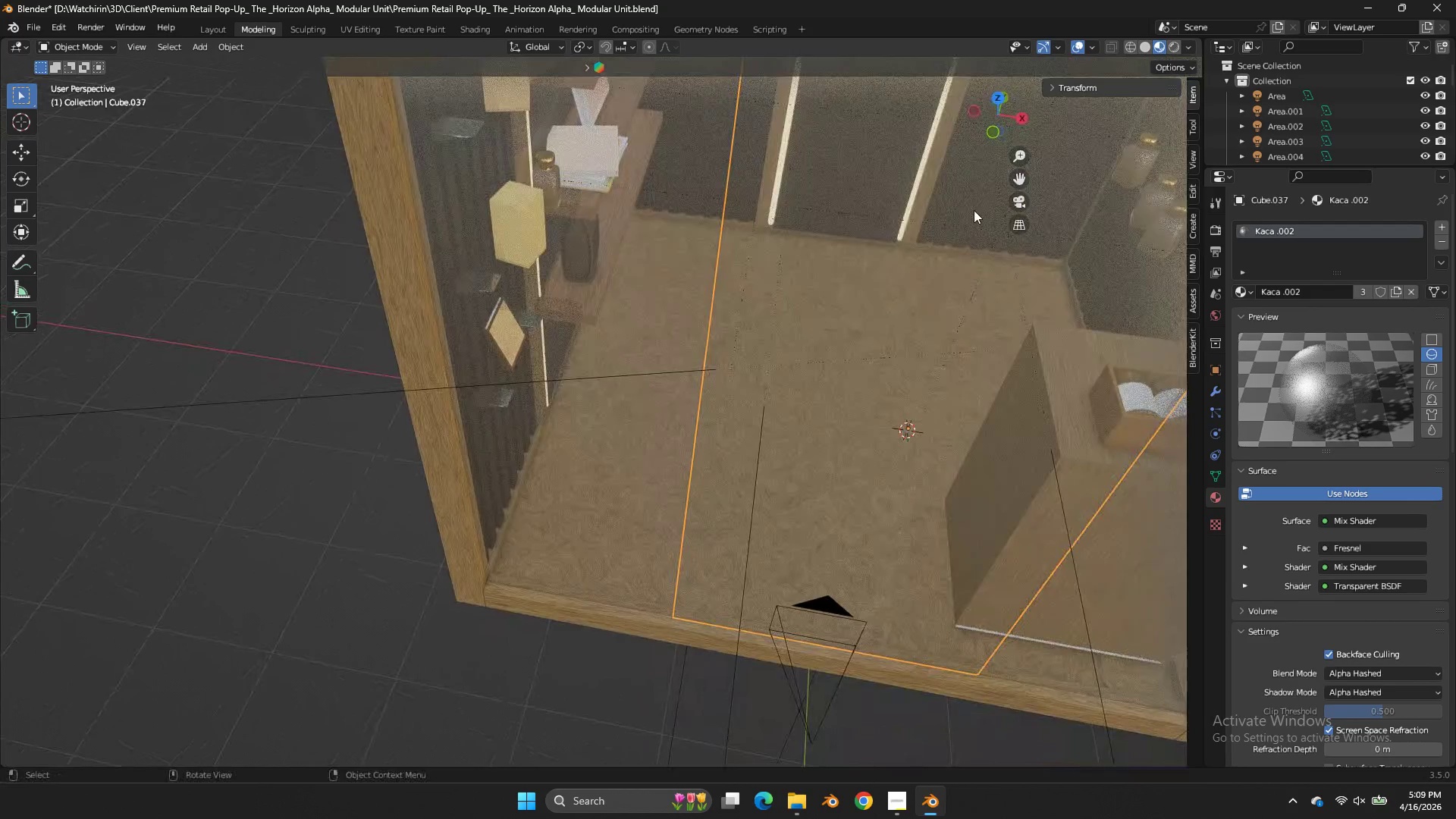 
scroll: coordinate [971, 212], scroll_direction: down, amount: 3.0
 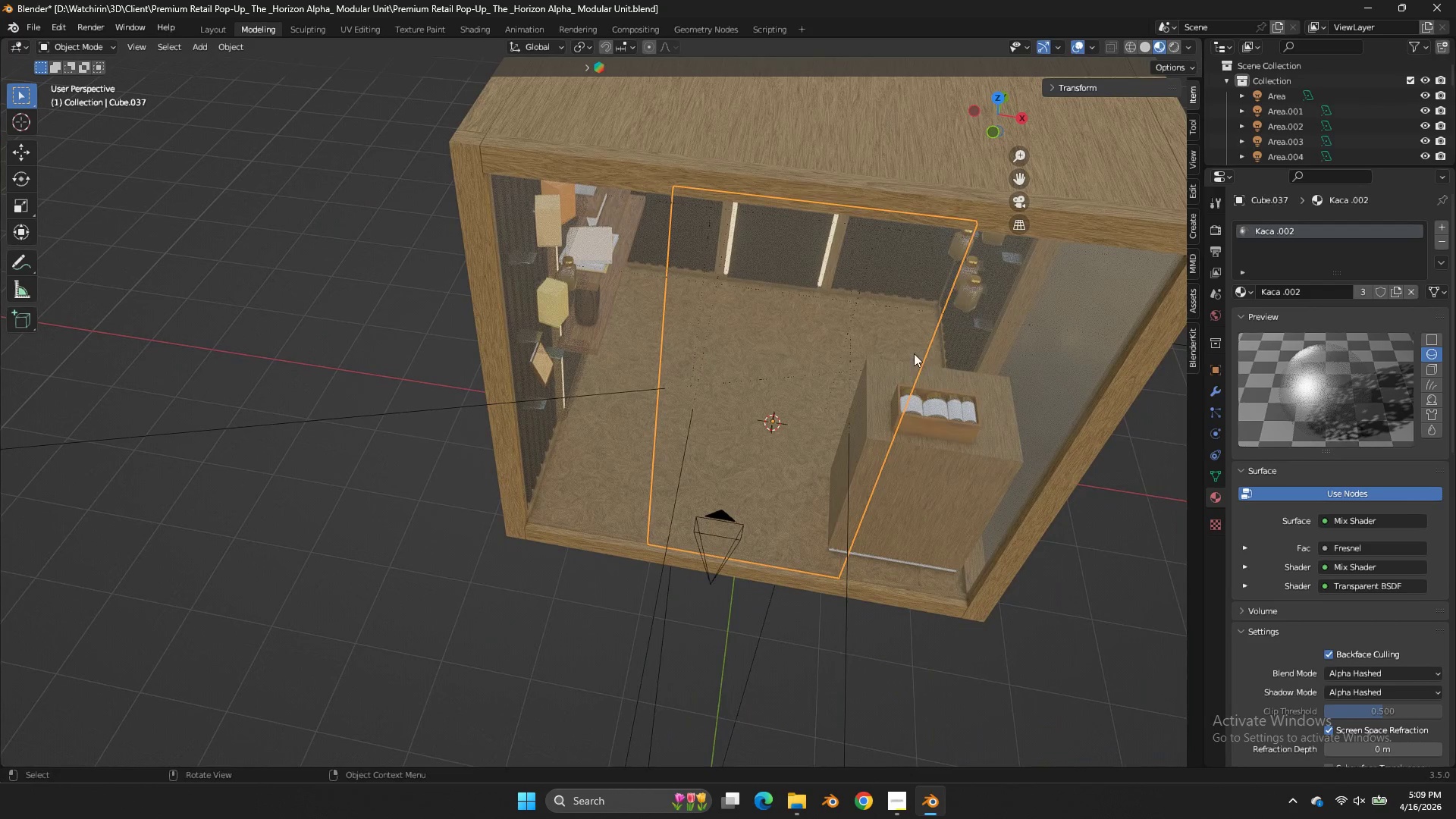 
key(Control+ControlLeft)
 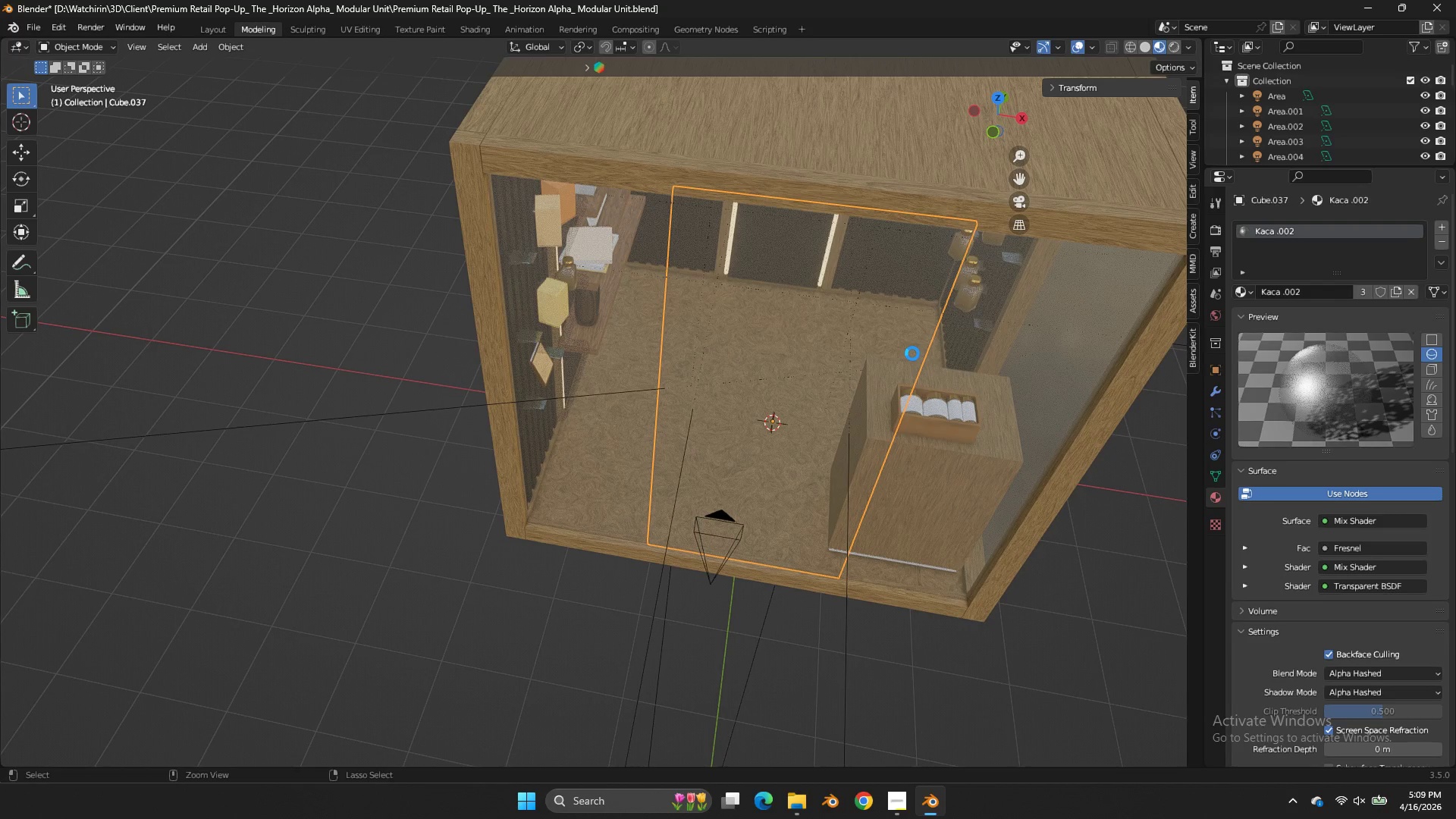 
key(Control+S)
 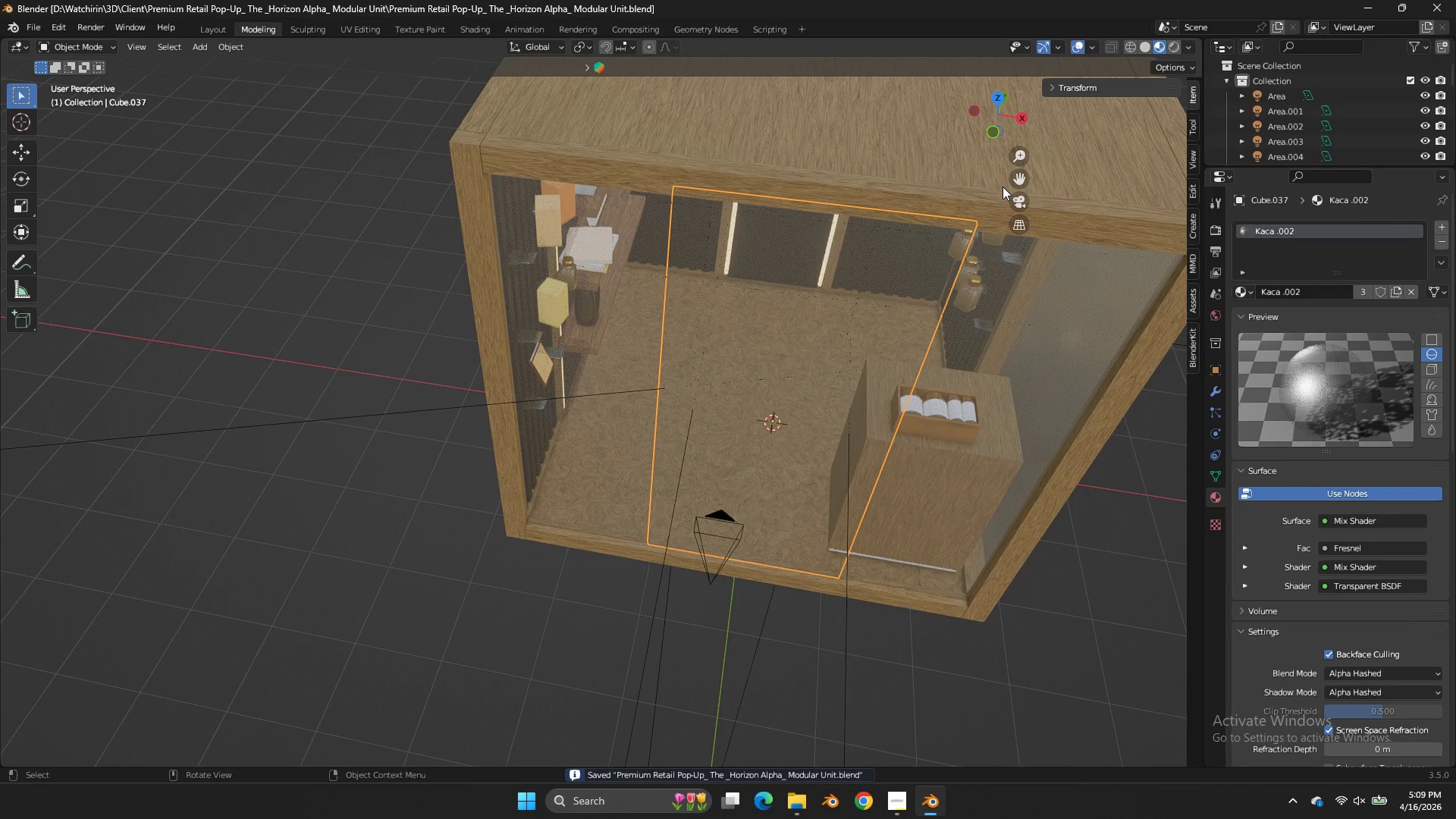 
left_click_drag(start_coordinate=[1009, 122], to_coordinate=[920, 71])
 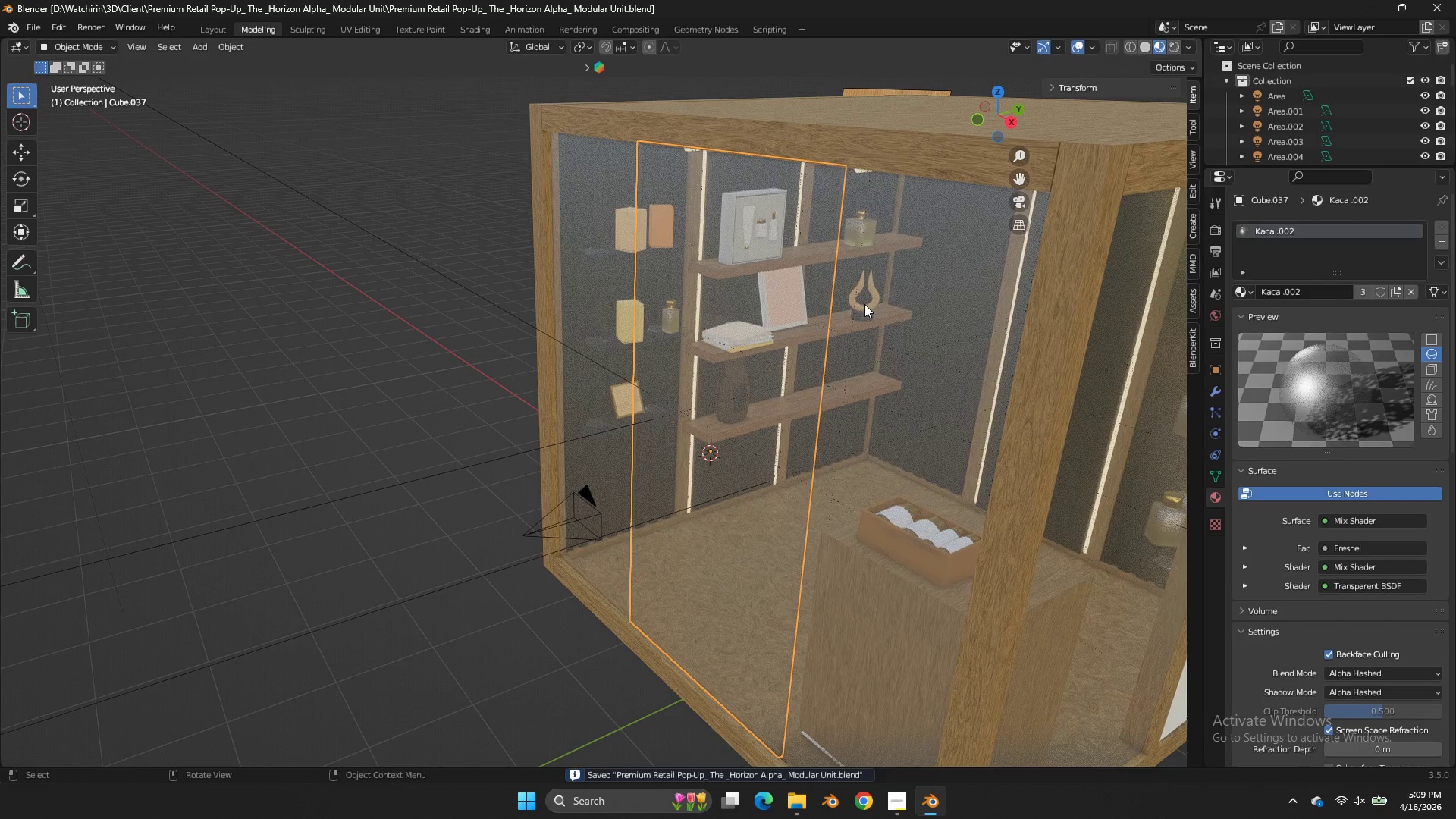 
key(NumpadDivide)
 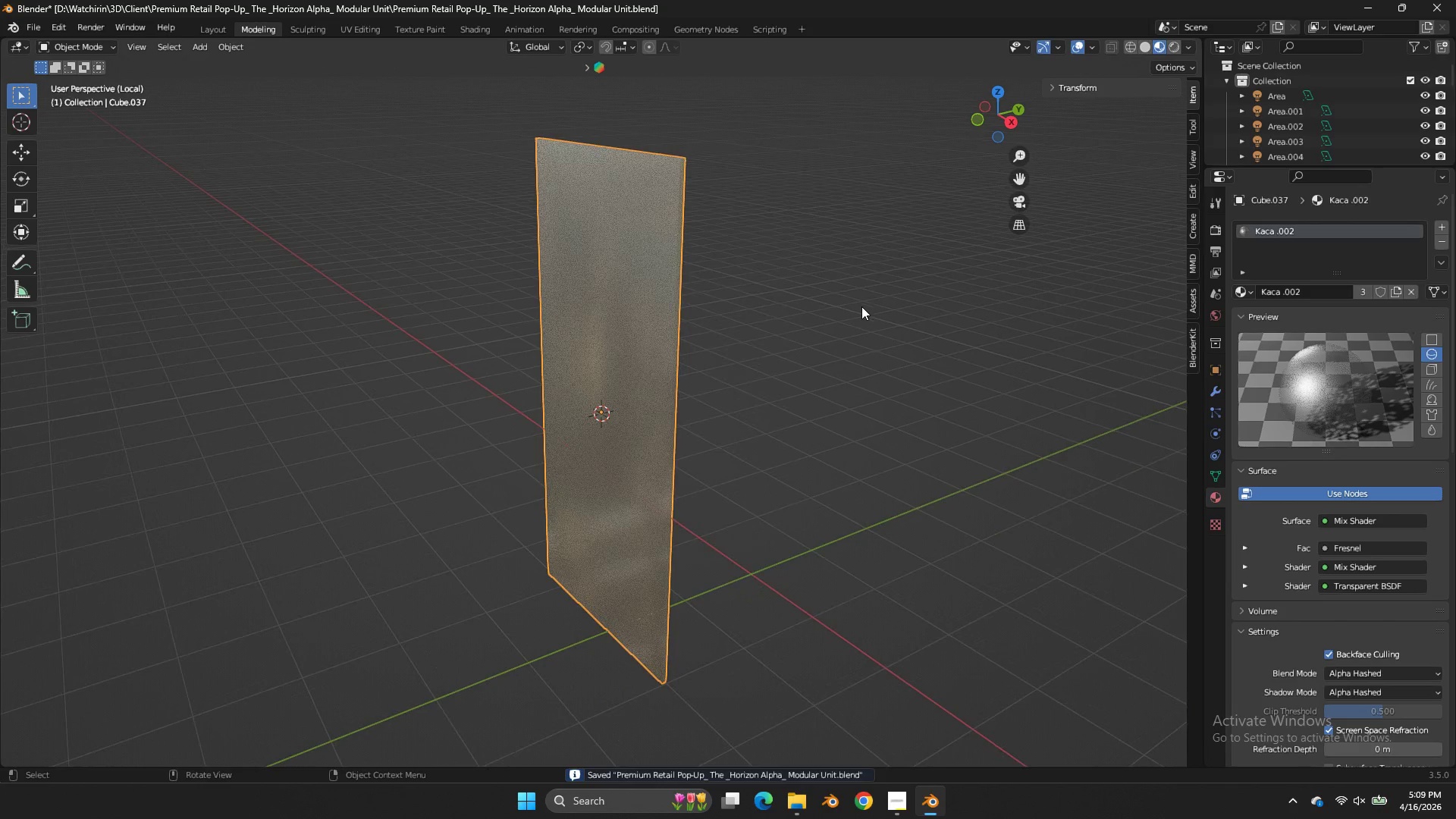 
key(Z)
 